 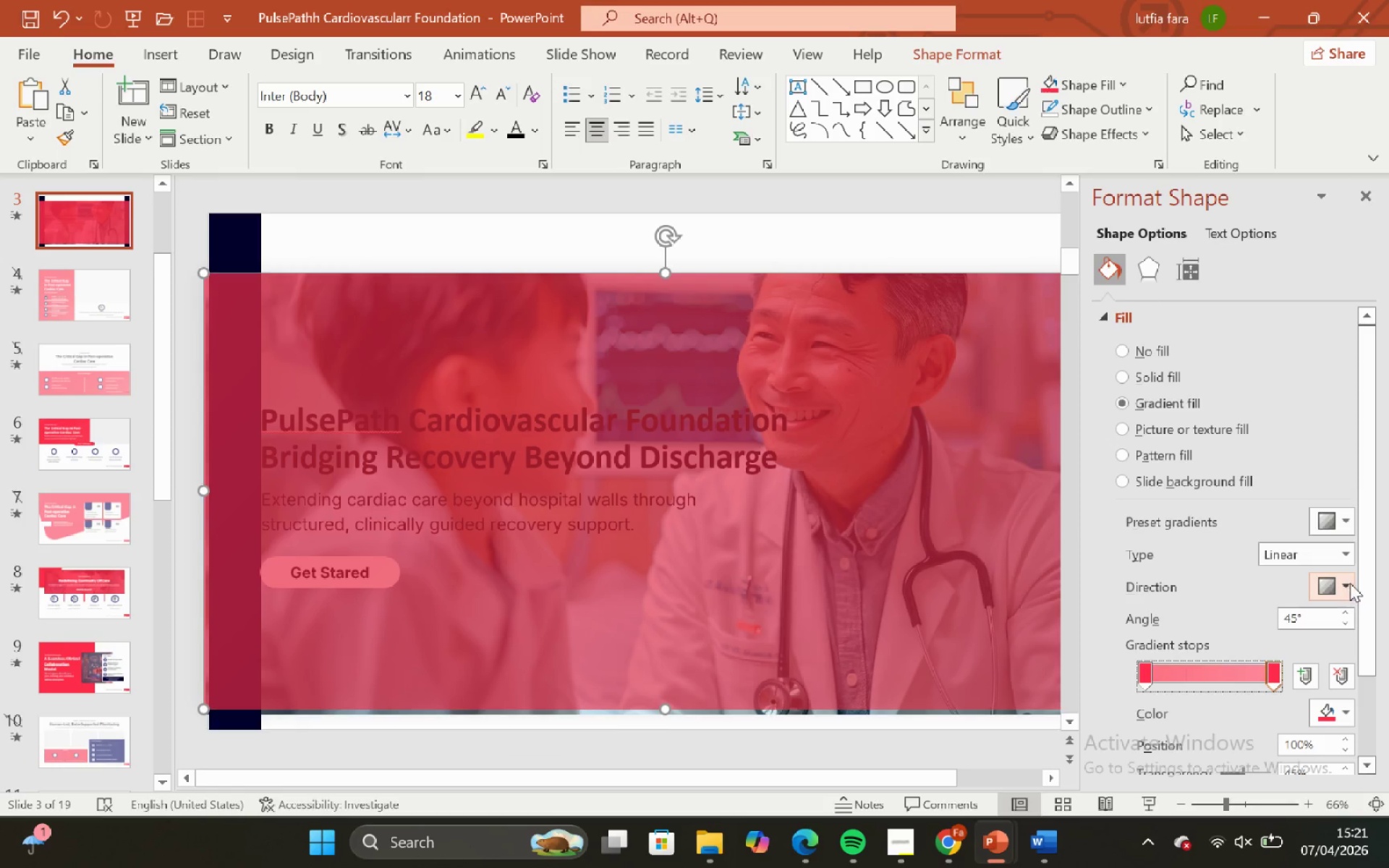 
left_click([1350, 583])
 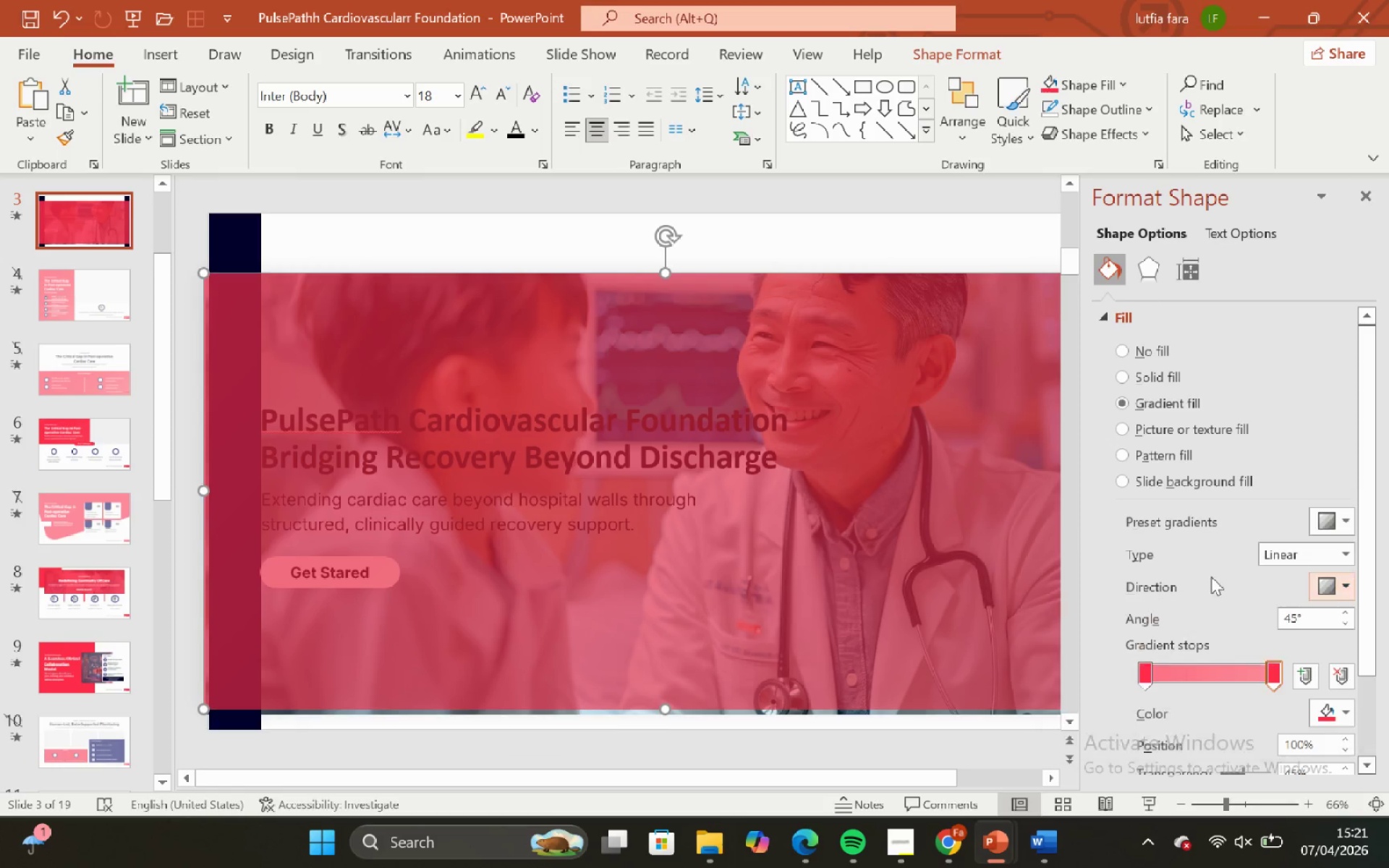 
wait(7.61)
 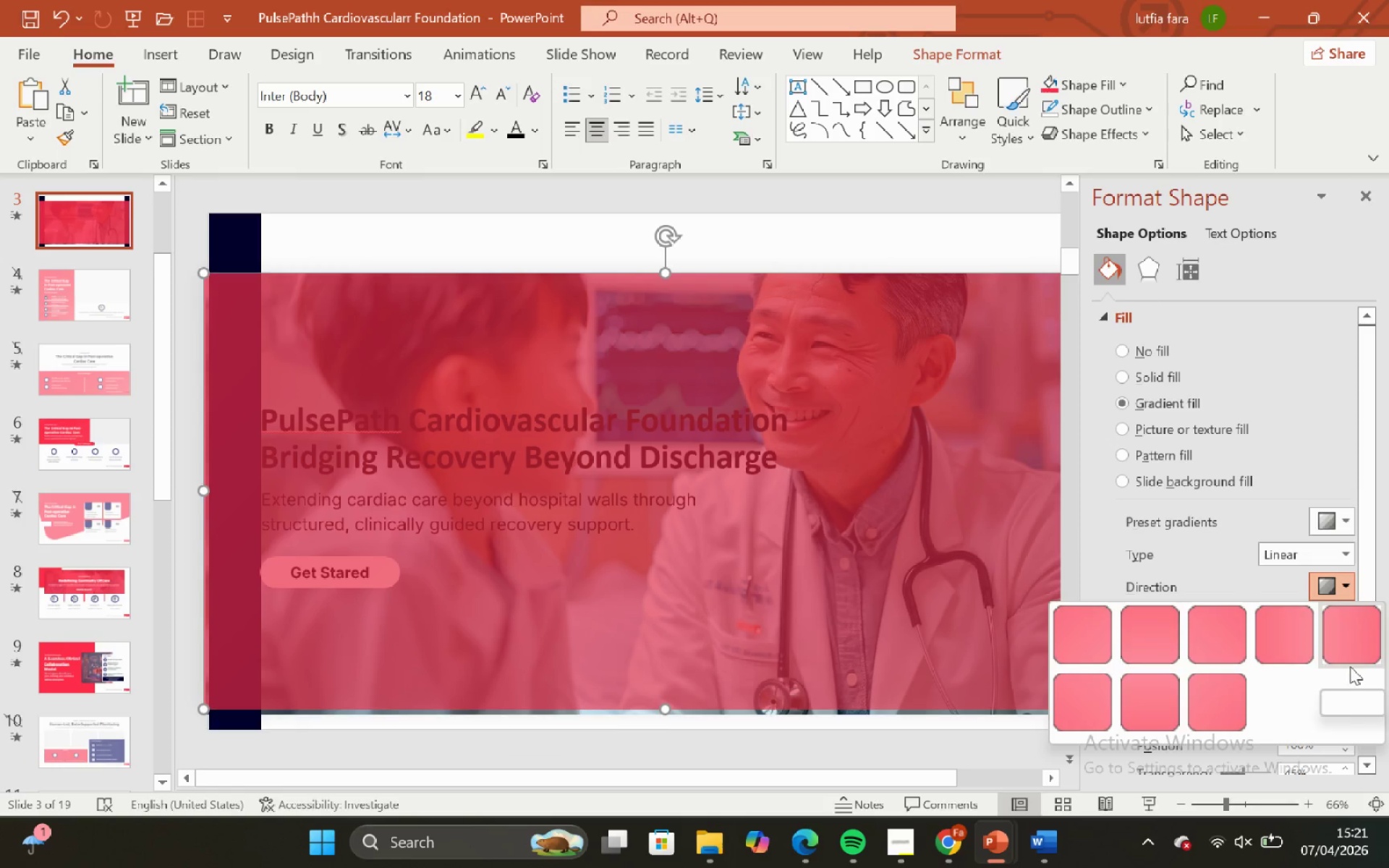 
left_click_drag(start_coordinate=[1366, 631], to_coordinate=[1342, 678])
 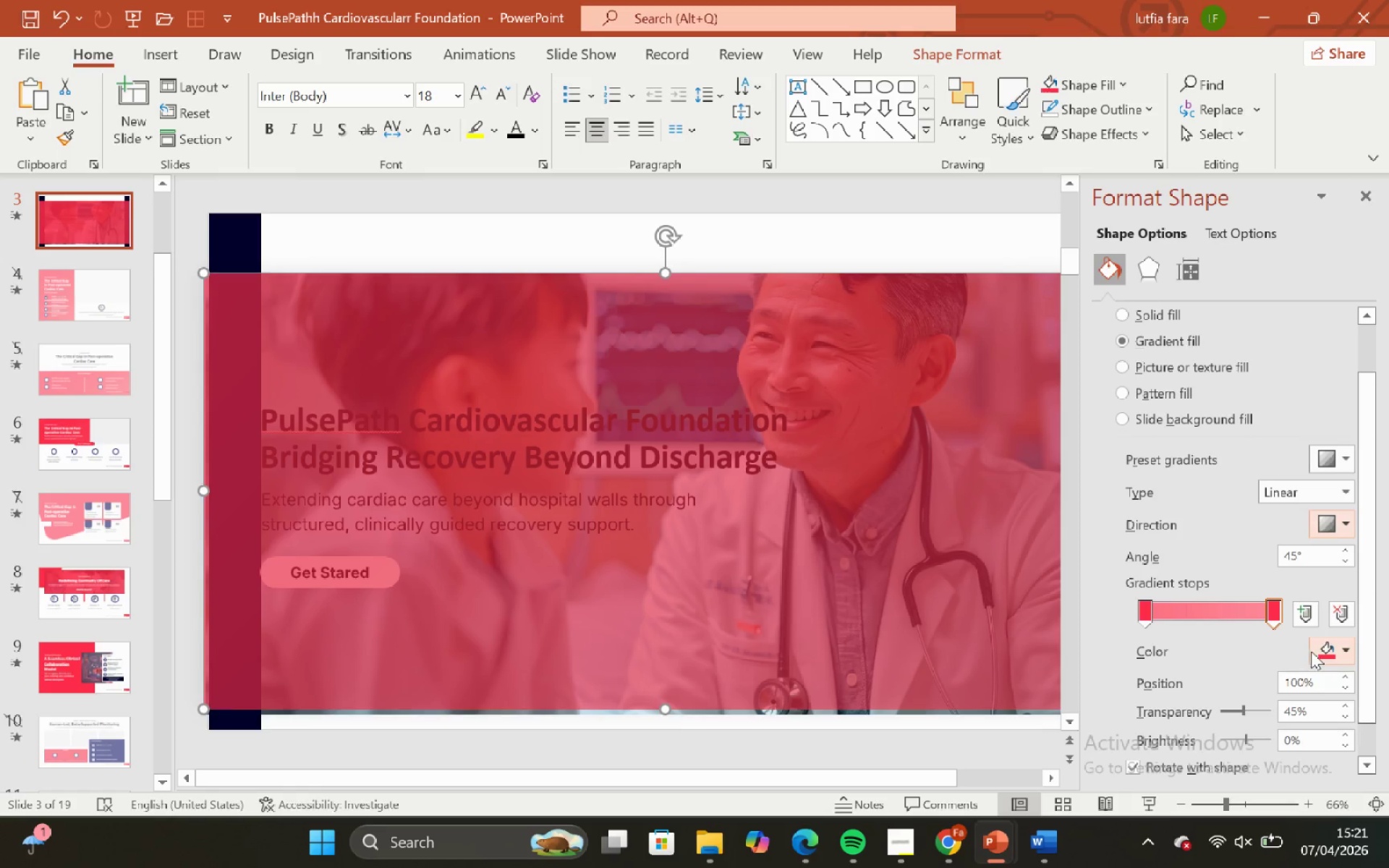 
left_click_drag(start_coordinate=[1311, 651], to_coordinate=[1310, 639])
 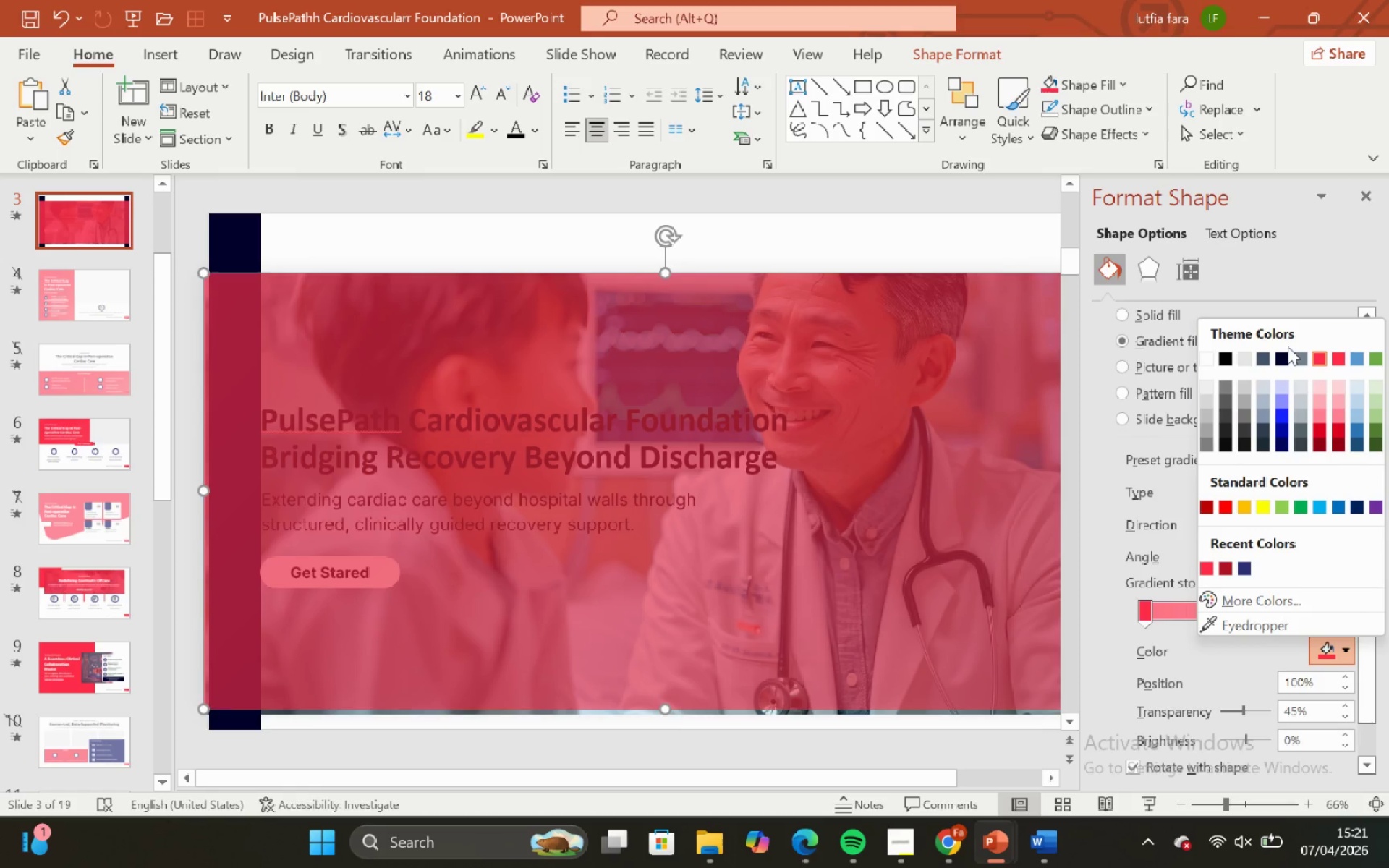 
left_click([1283, 356])
 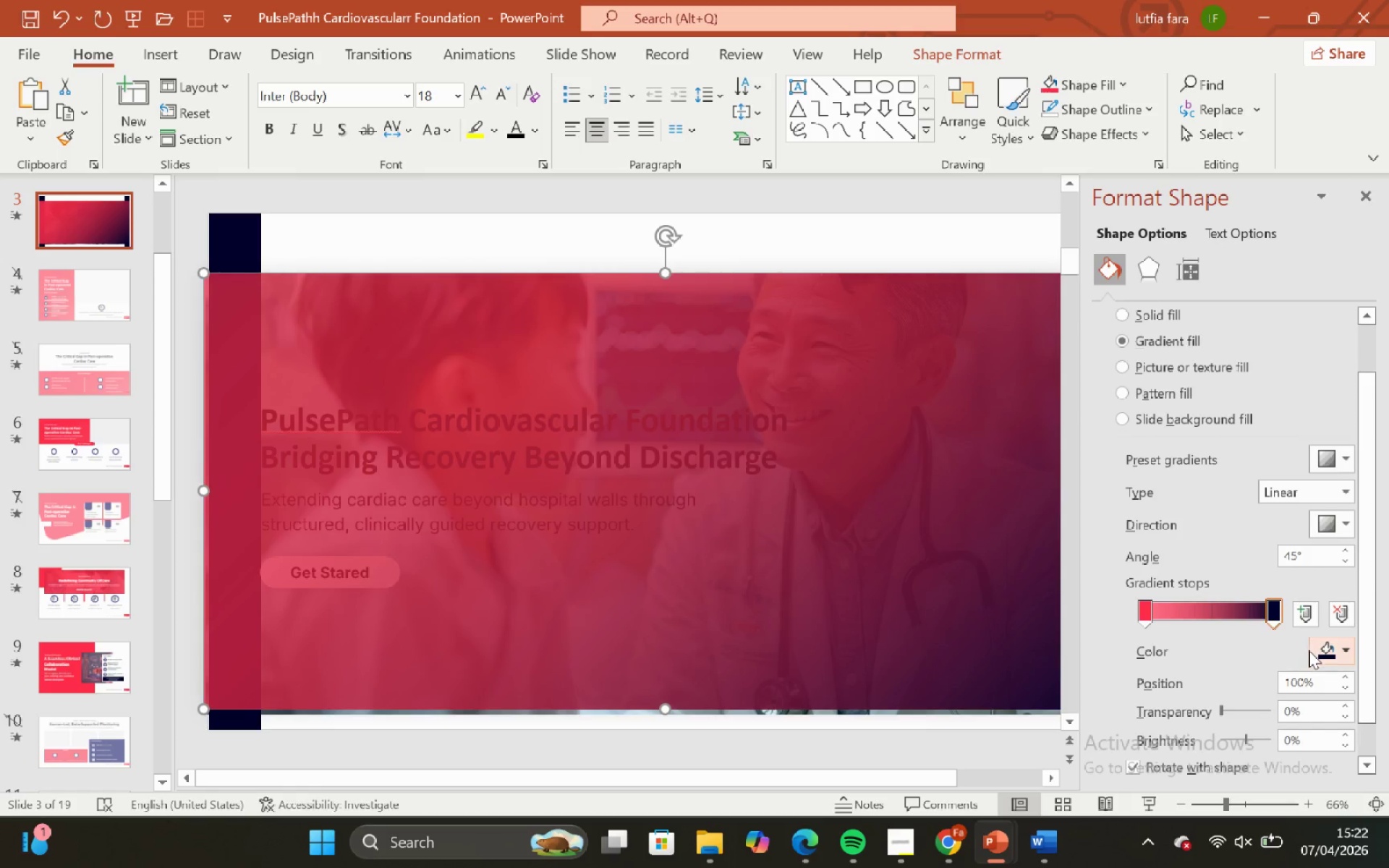 
key(Control+ControlLeft)
 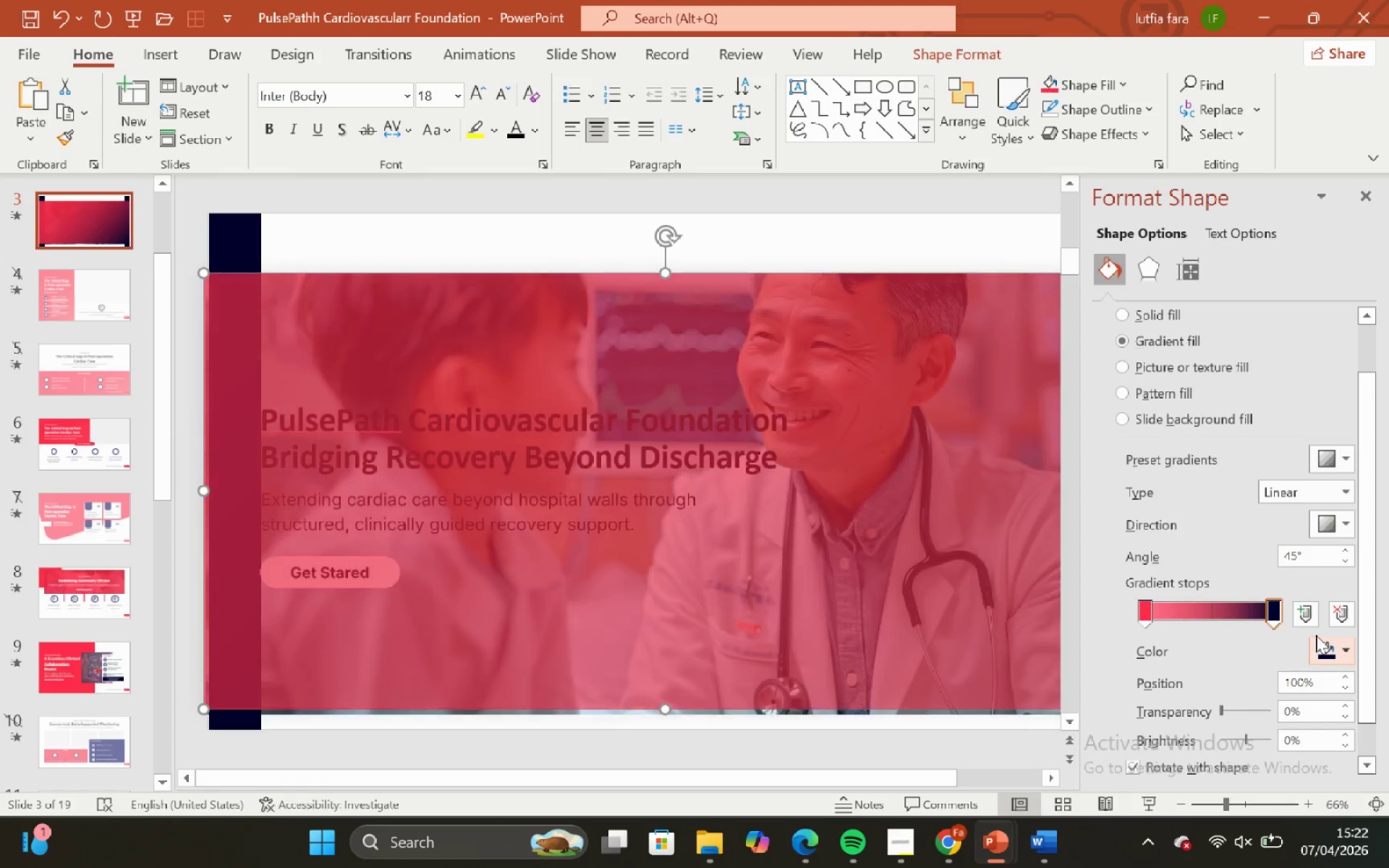 
key(Control+Z)
 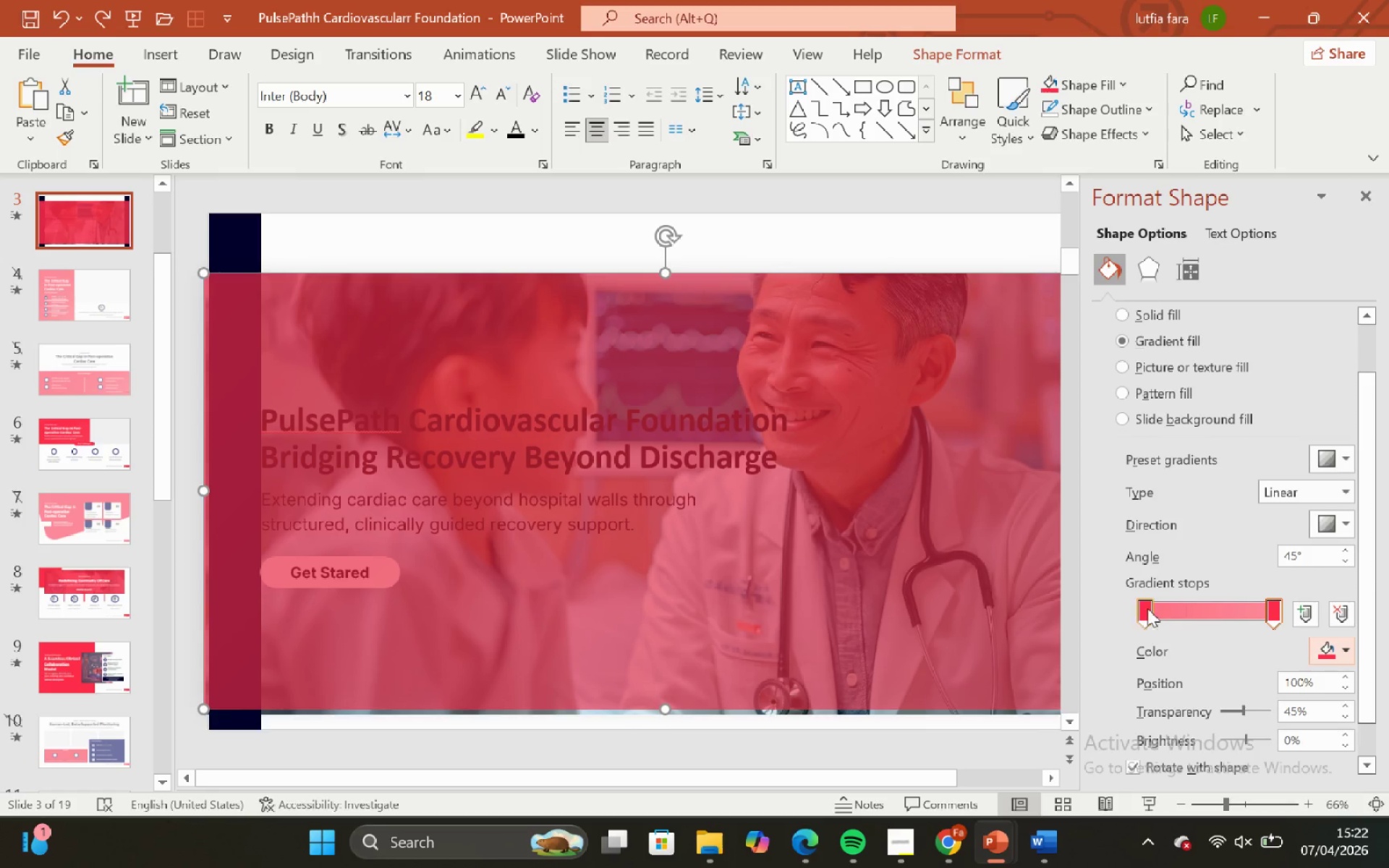 
left_click_drag(start_coordinate=[1144, 606], to_coordinate=[1152, 608])
 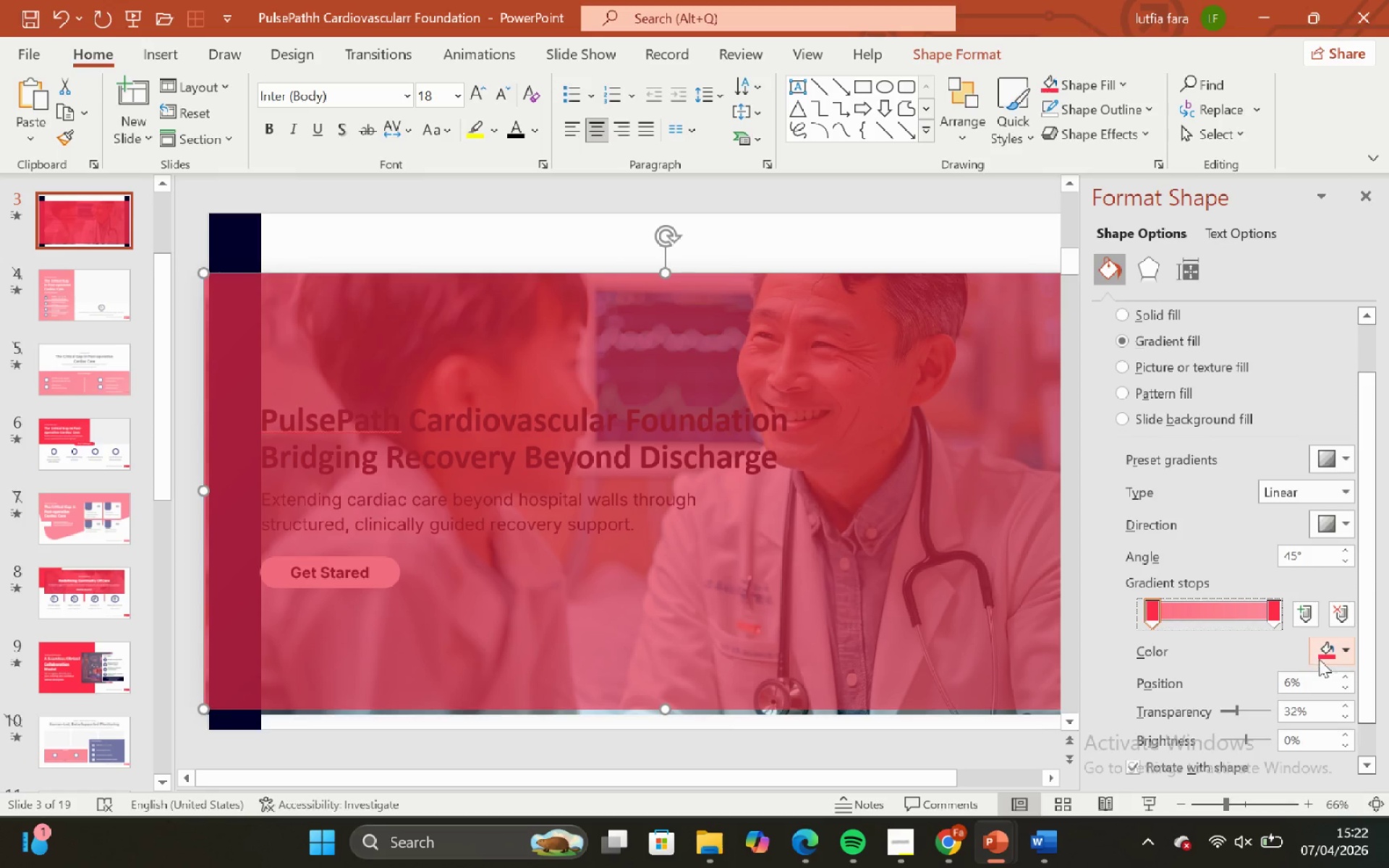 
left_click_drag(start_coordinate=[1327, 656], to_coordinate=[1320, 643])
 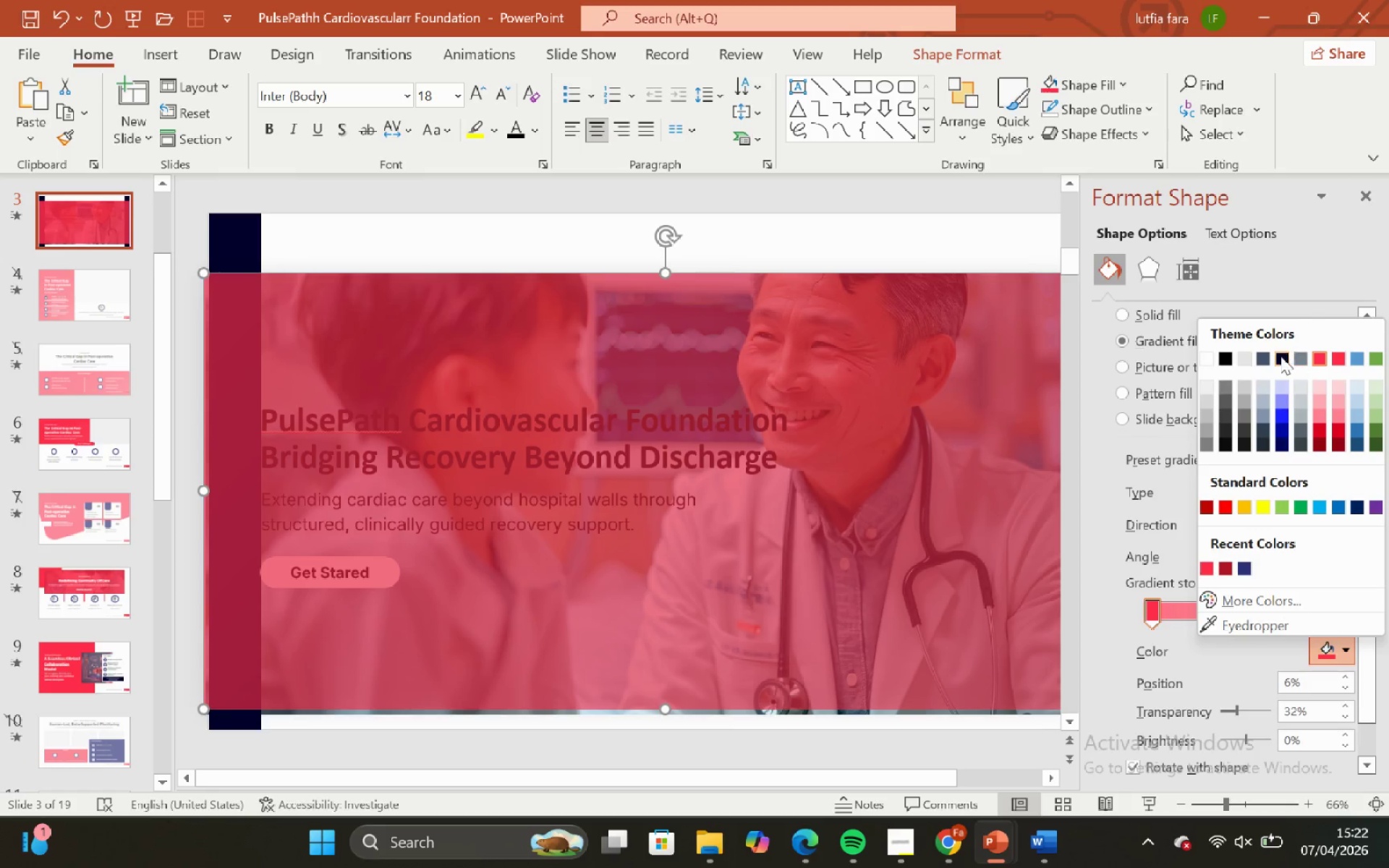 
left_click([1277, 357])
 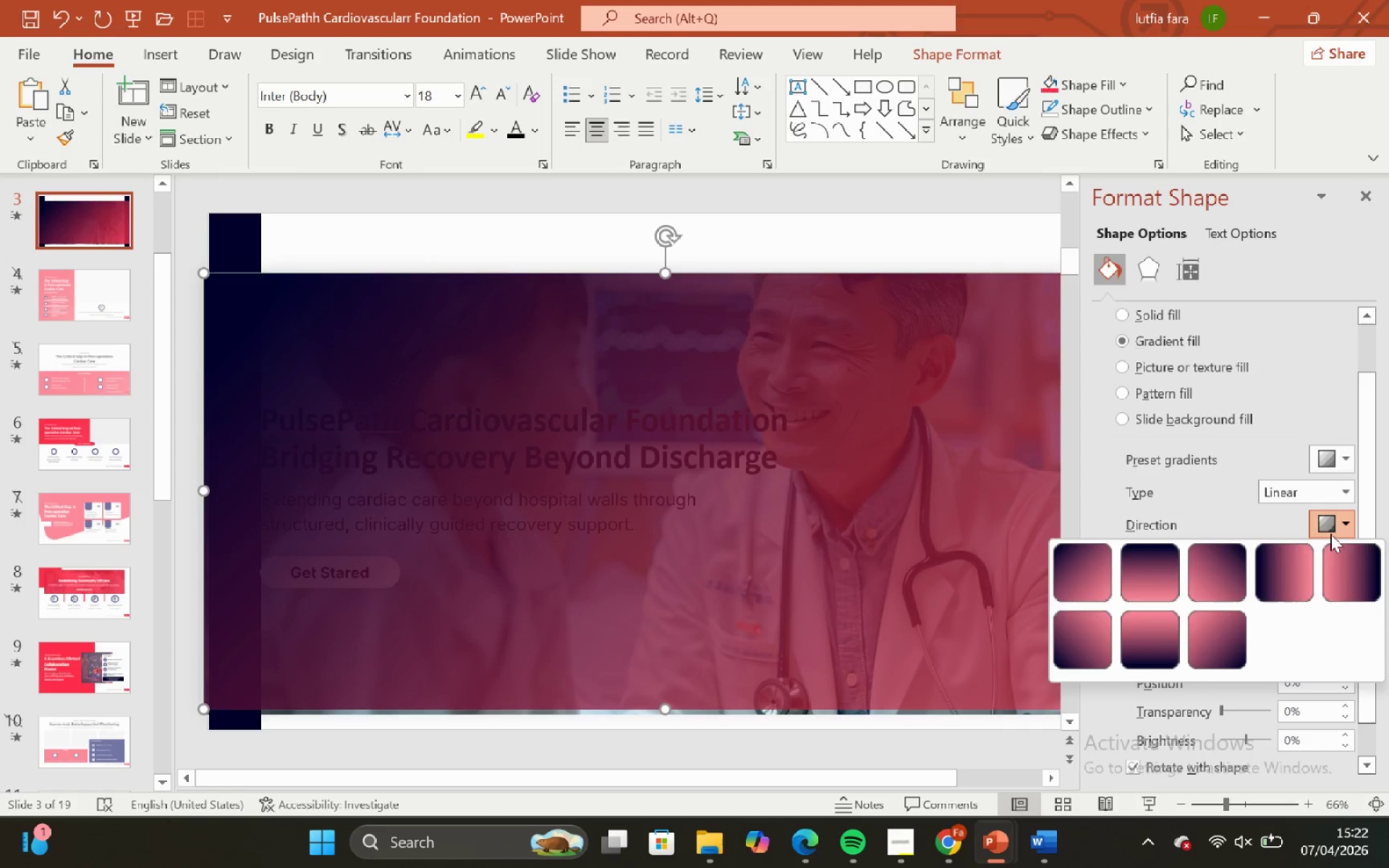 
wait(8.69)
 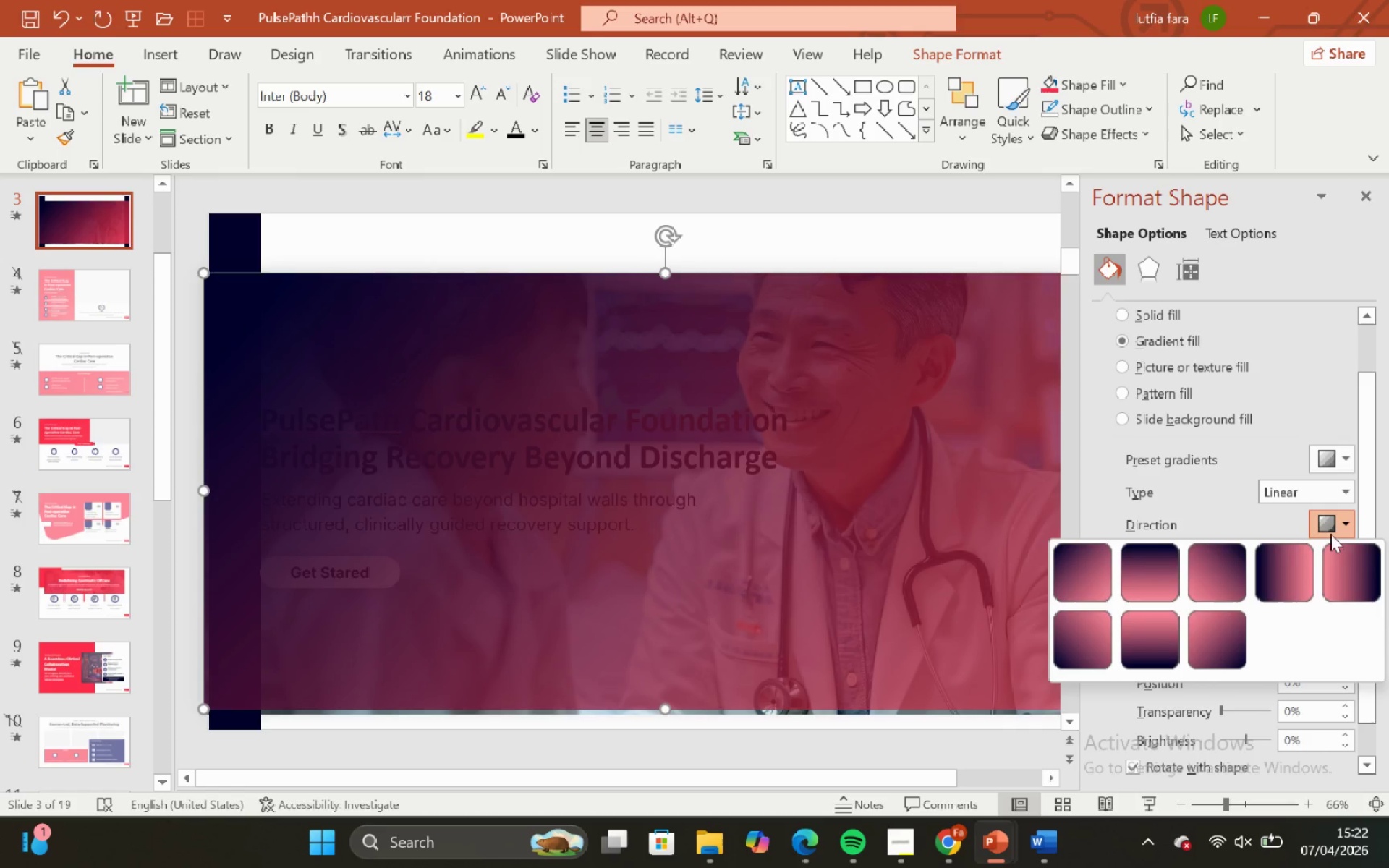 
left_click([1321, 352])
 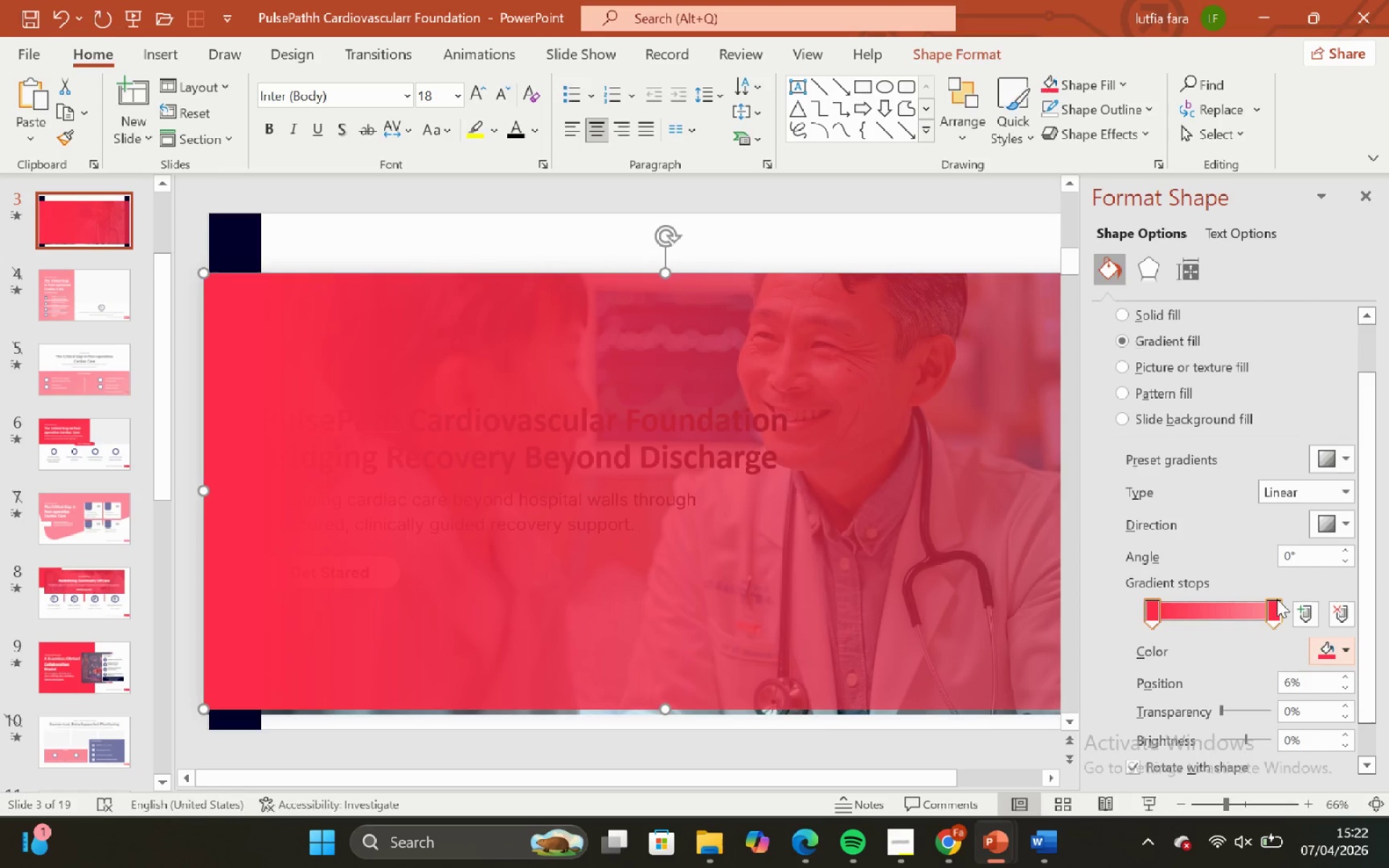 
left_click([1275, 604])
 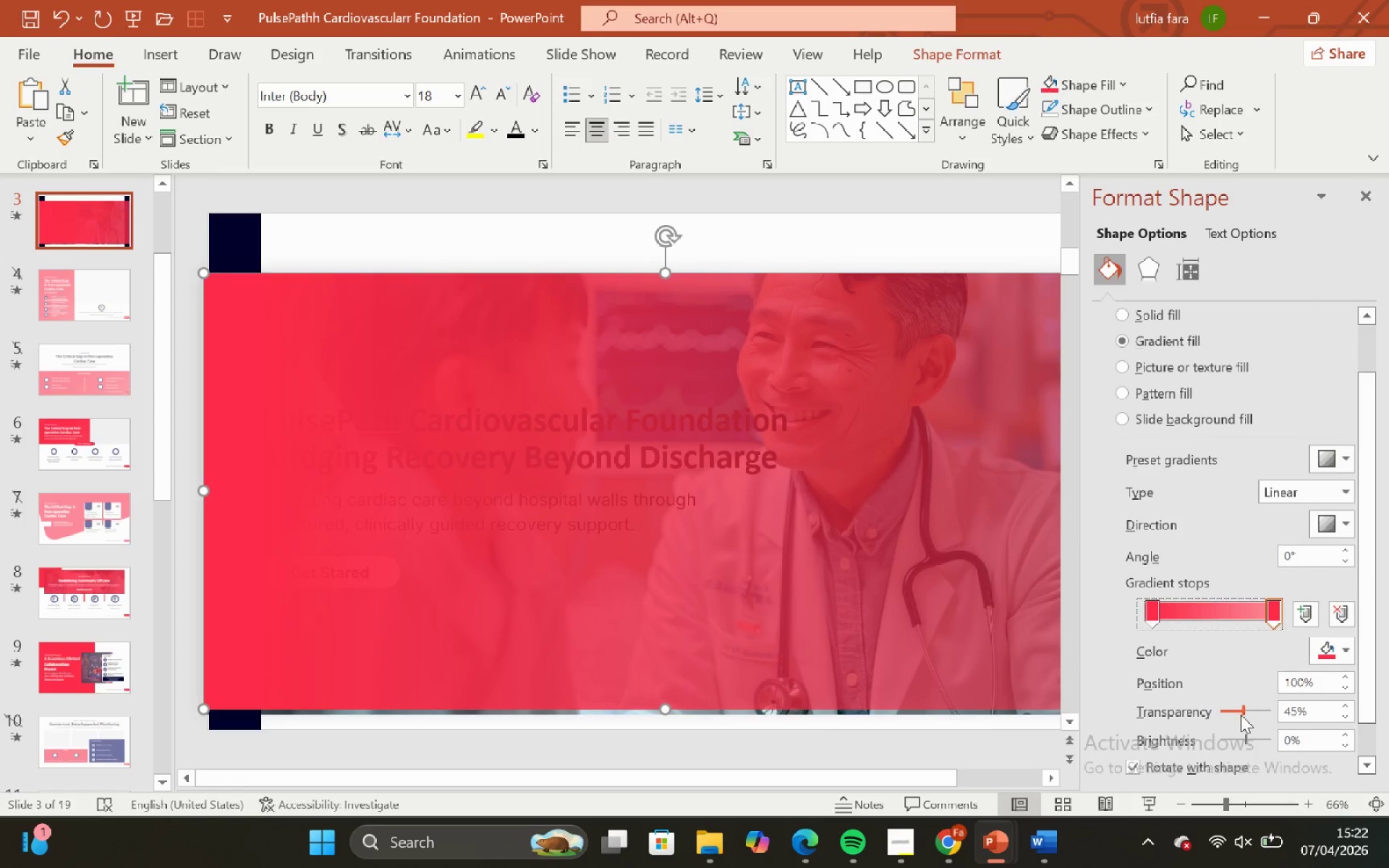 
left_click_drag(start_coordinate=[1246, 714], to_coordinate=[1313, 712])
 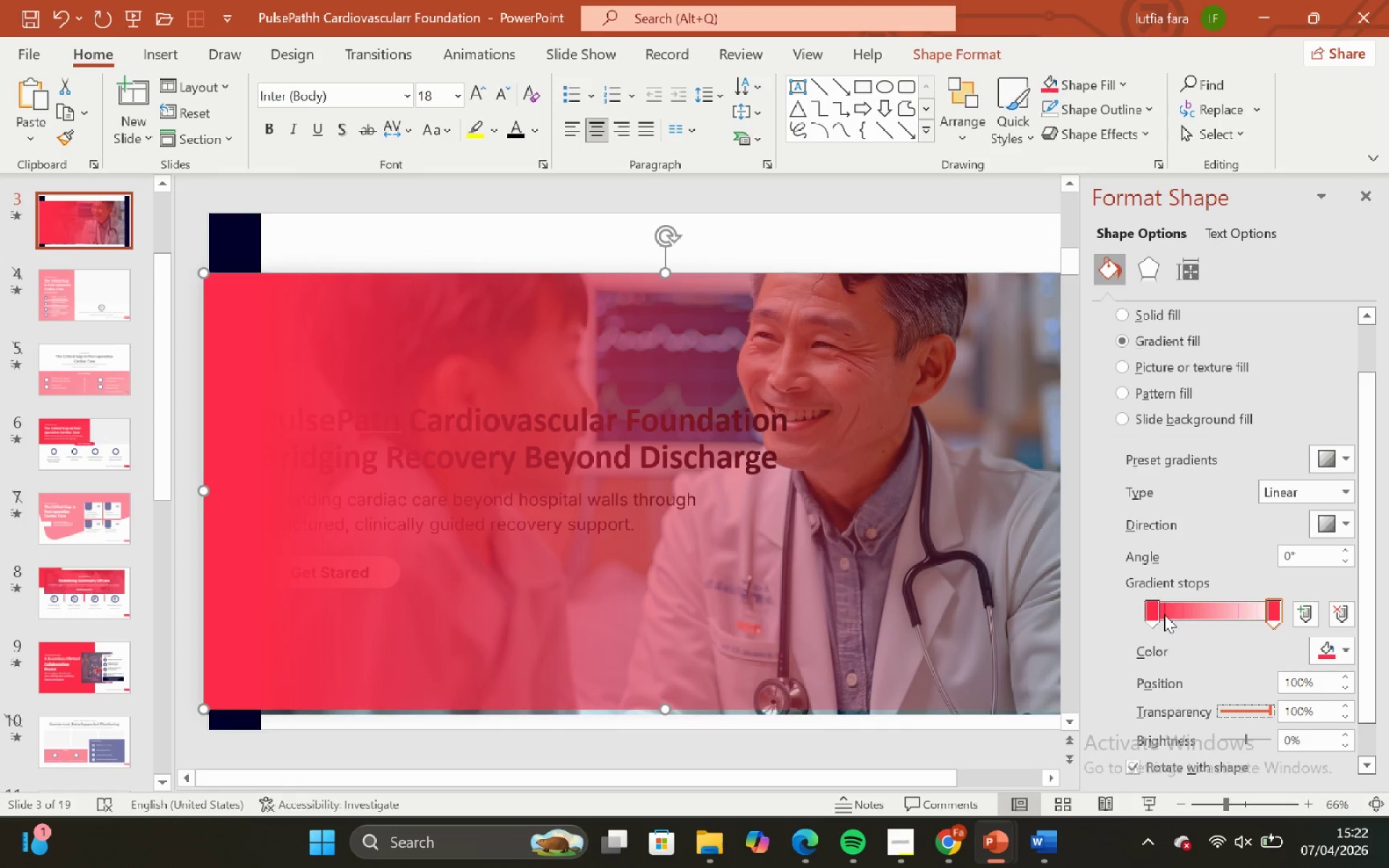 
left_click_drag(start_coordinate=[1158, 615], to_coordinate=[1080, 634])
 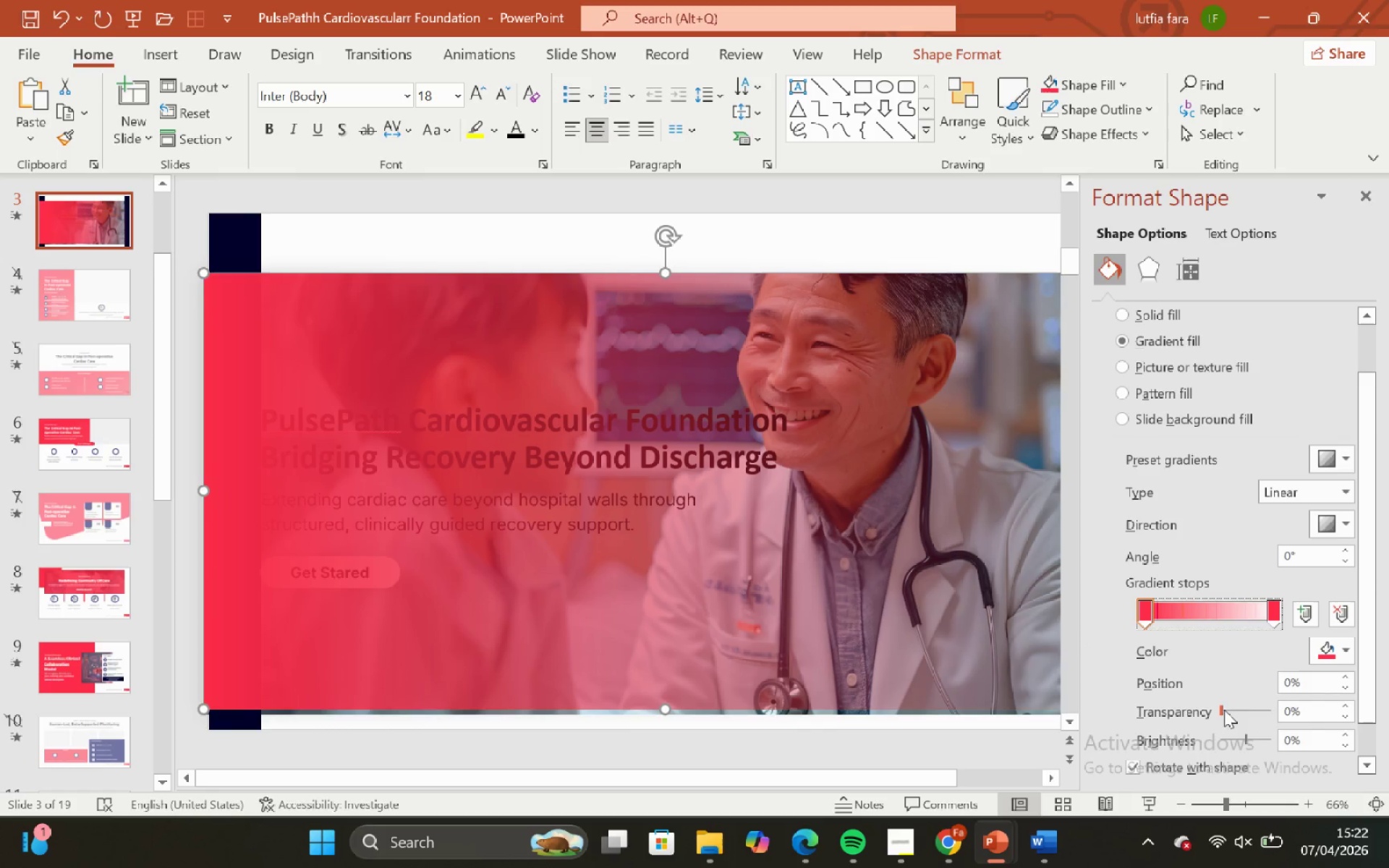 
left_click_drag(start_coordinate=[1221, 710], to_coordinate=[1209, 716])
 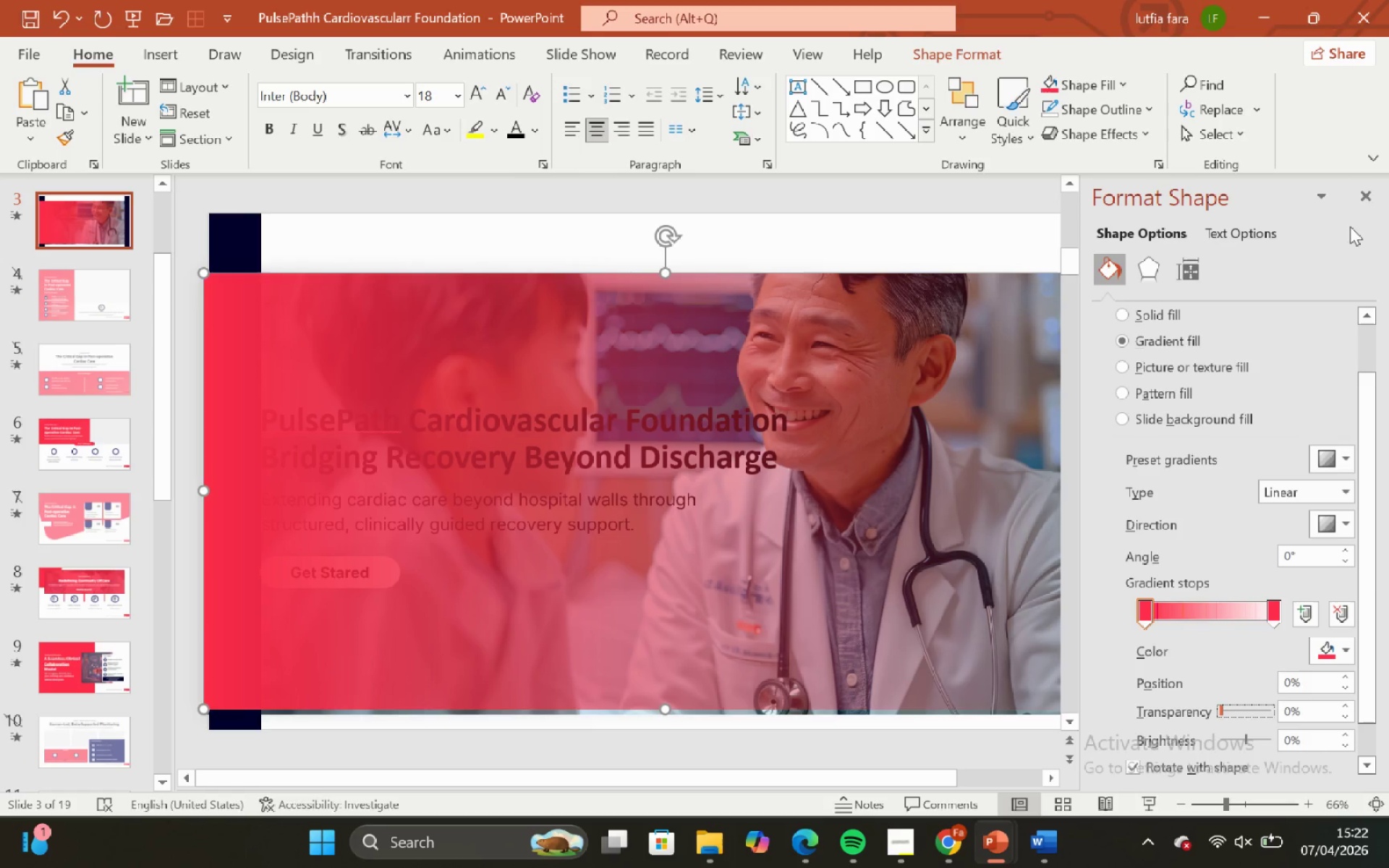 
left_click_drag(start_coordinate=[1358, 192], to_coordinate=[1356, 200])
 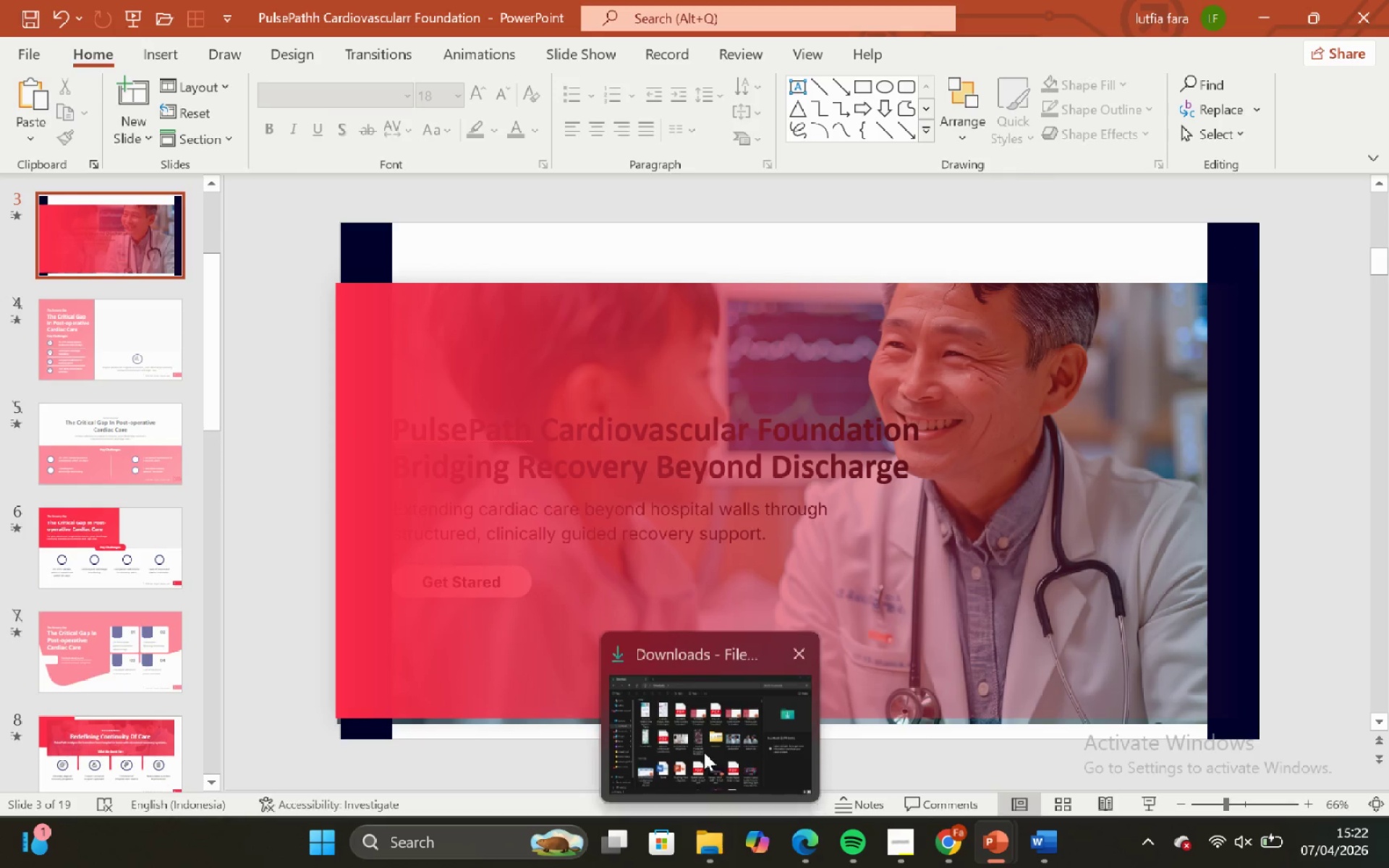 
left_click([598, 639])
 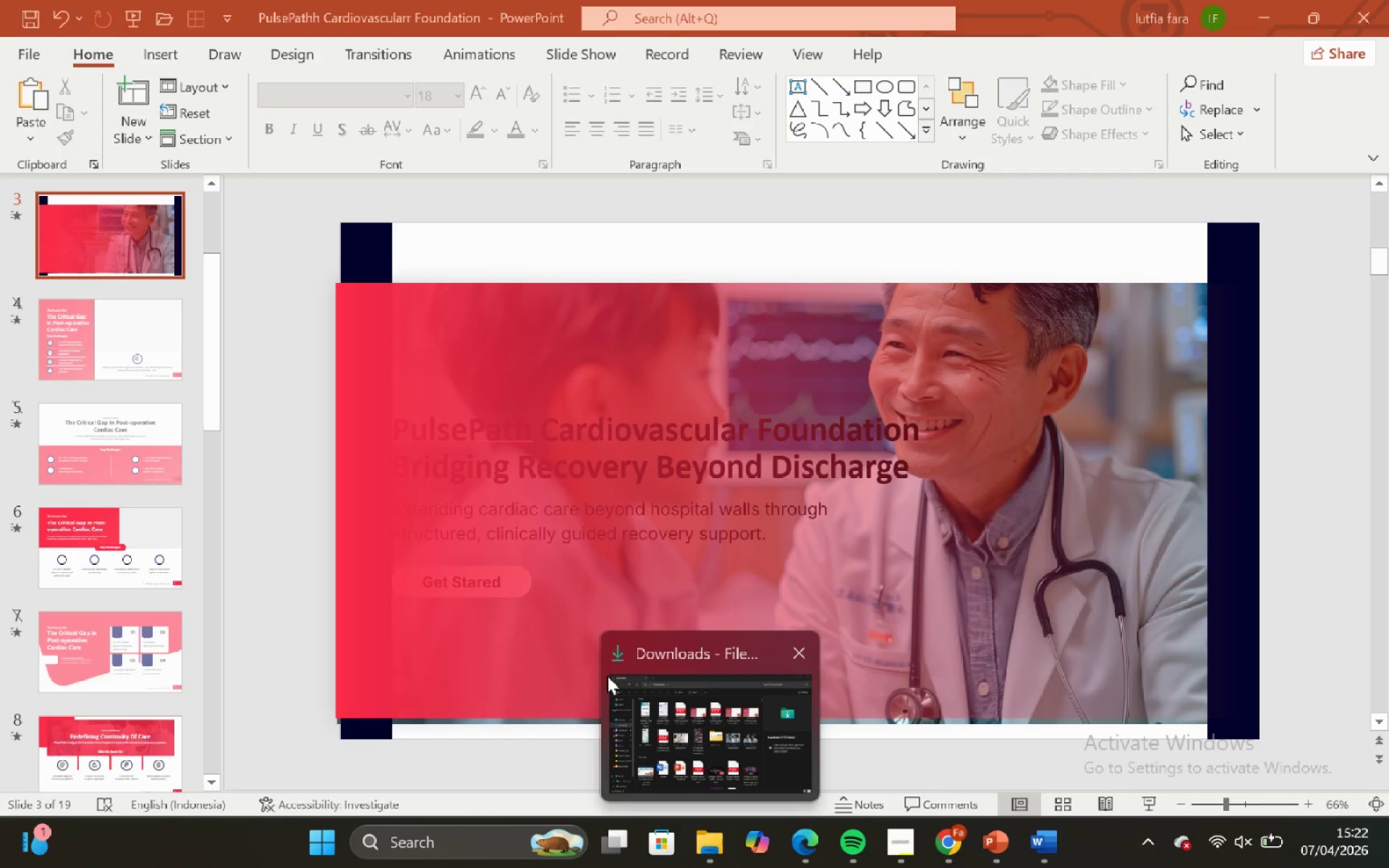 
left_click_drag(start_coordinate=[604, 673], to_coordinate=[601, 663])
 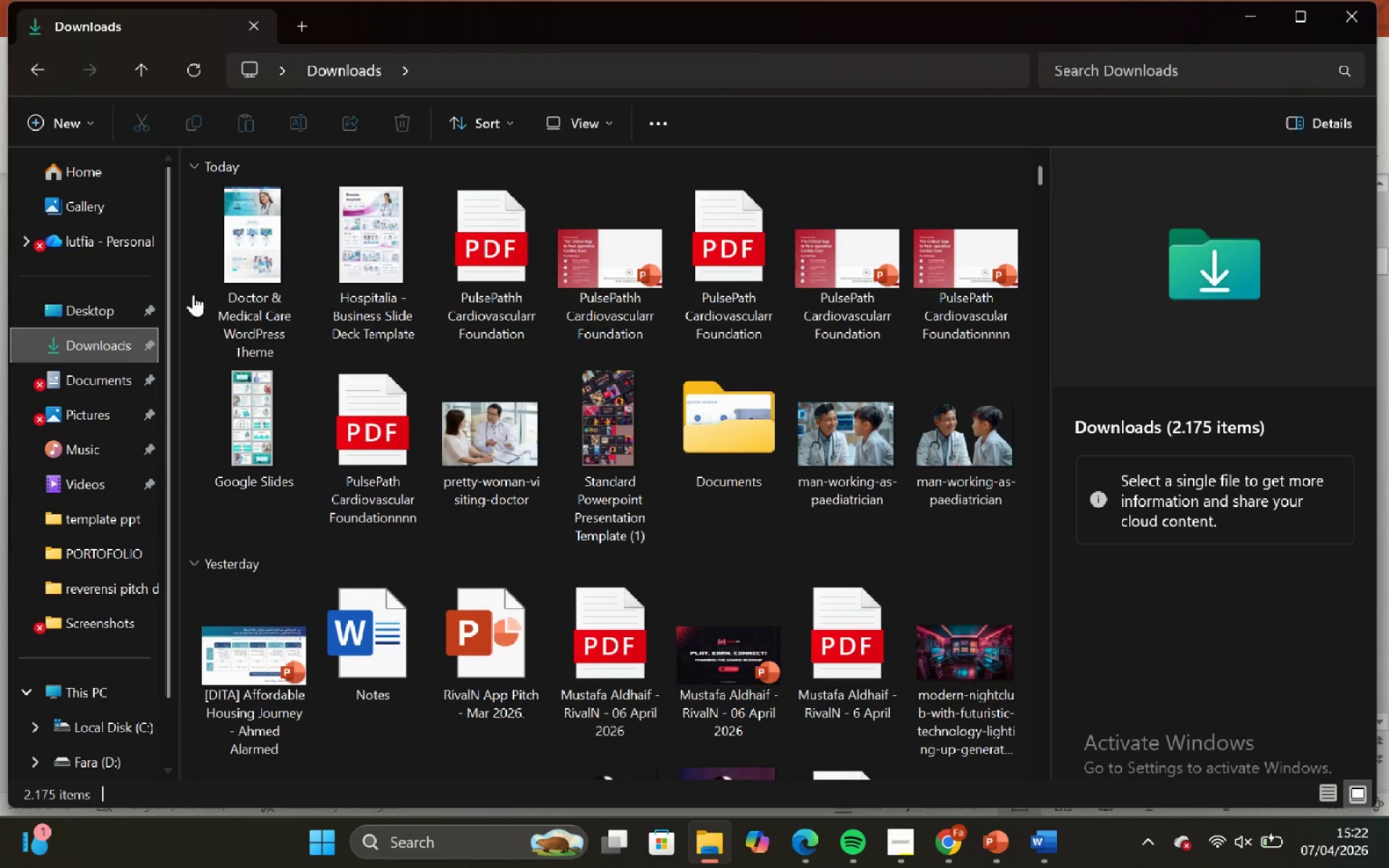 
left_click([245, 263])
 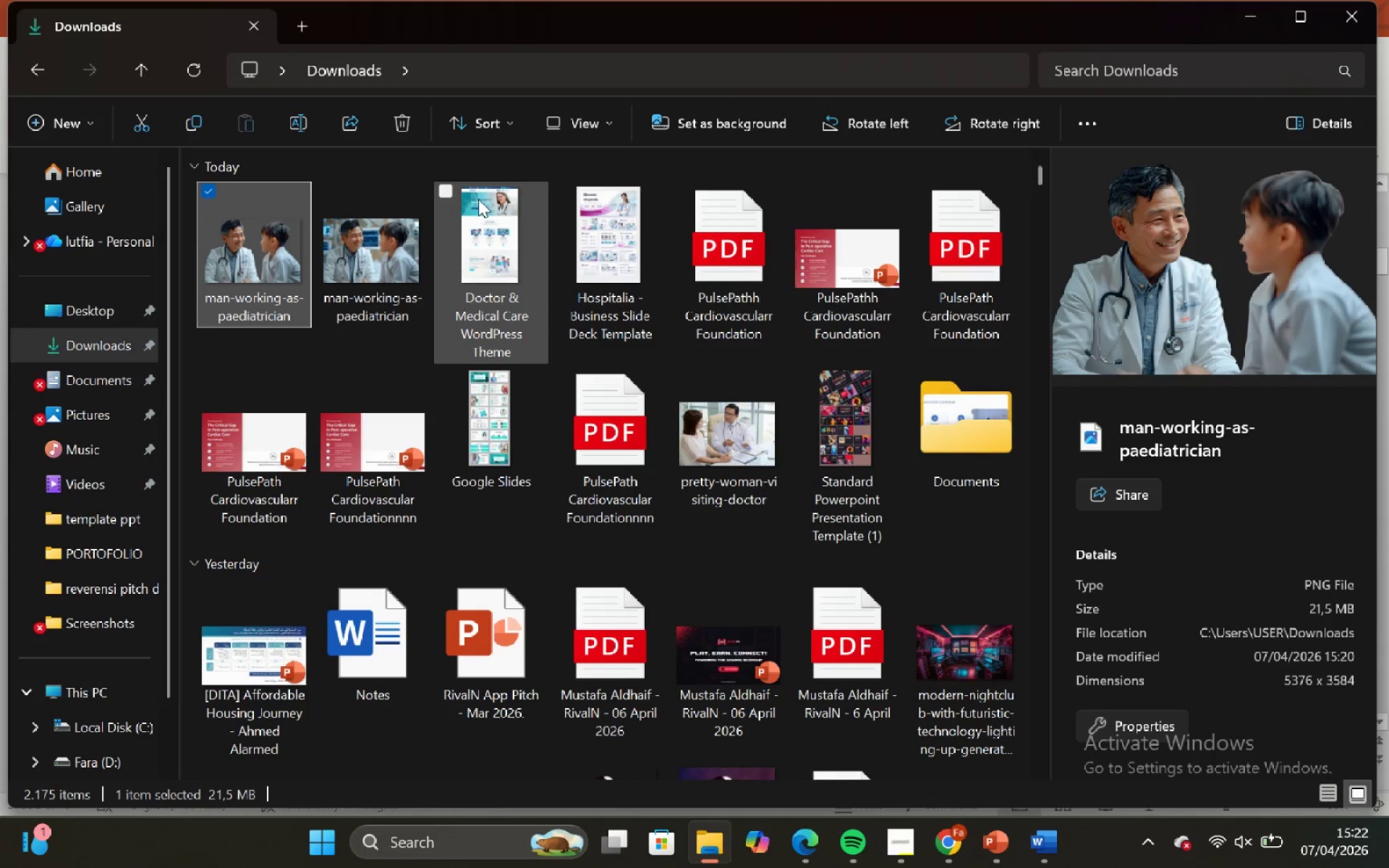 
hold_key(key=ControlLeft, duration=0.7)
 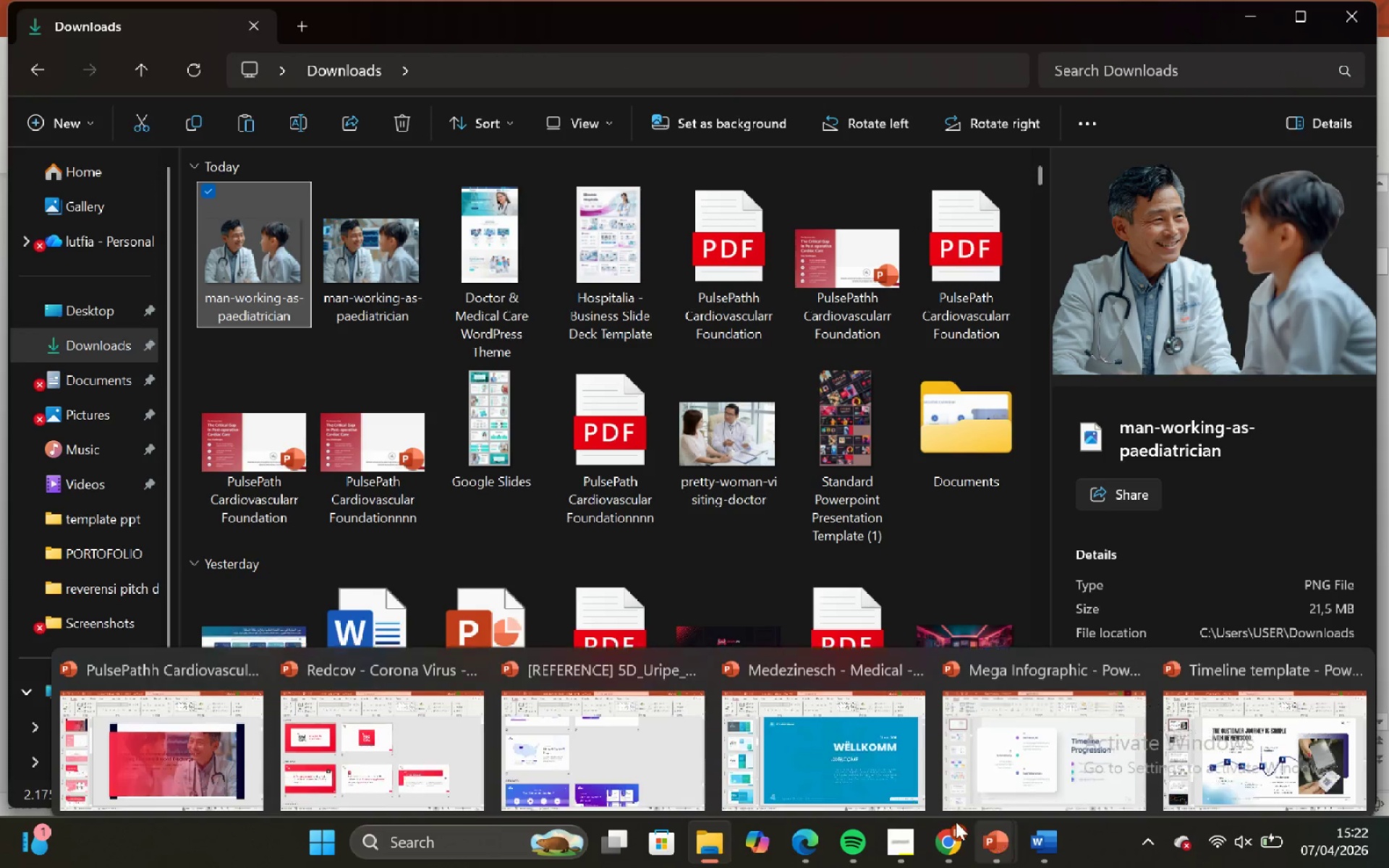 
hold_key(key=C, duration=0.33)
 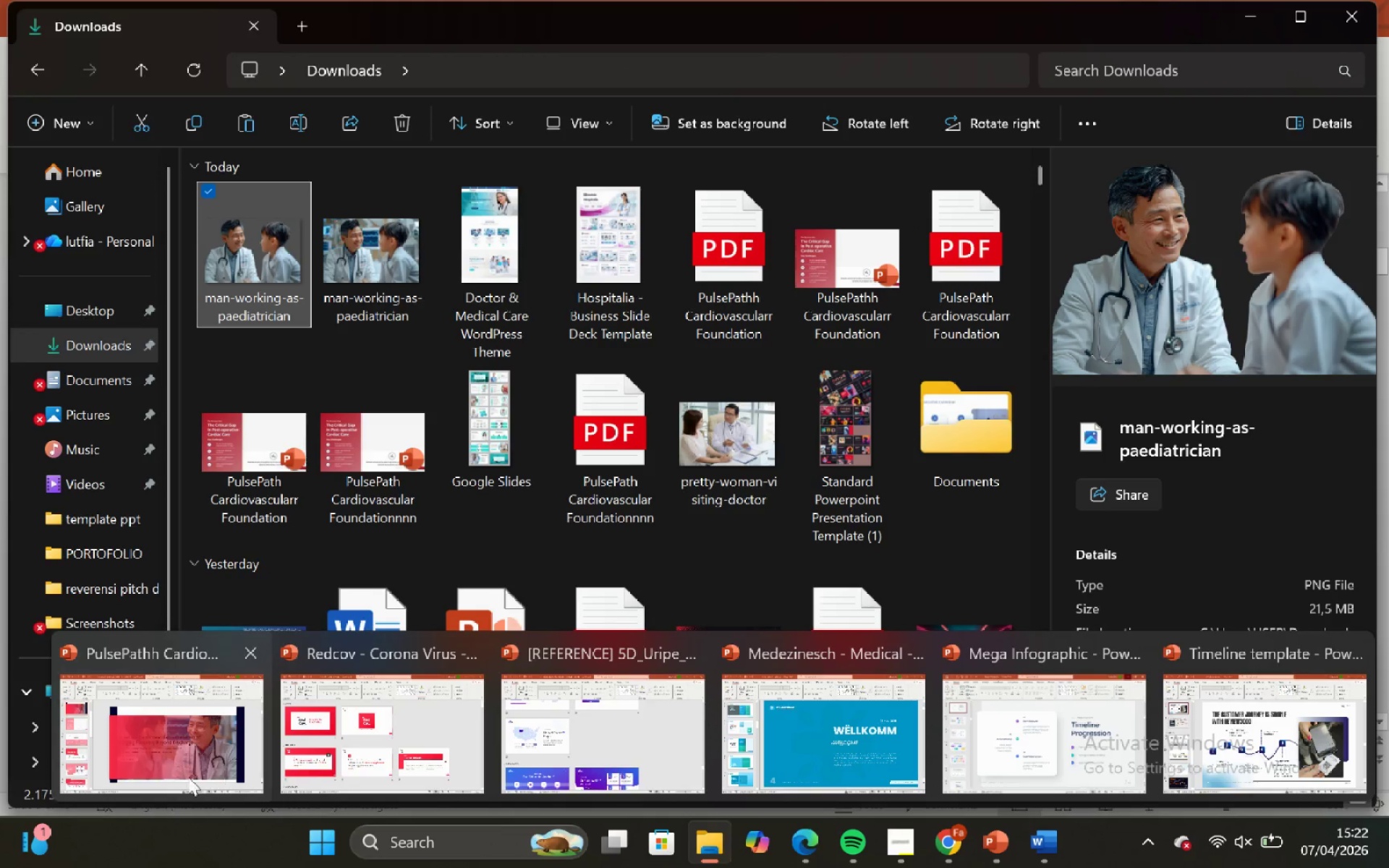 
left_click_drag(start_coordinate=[141, 744], to_coordinate=[173, 725])
 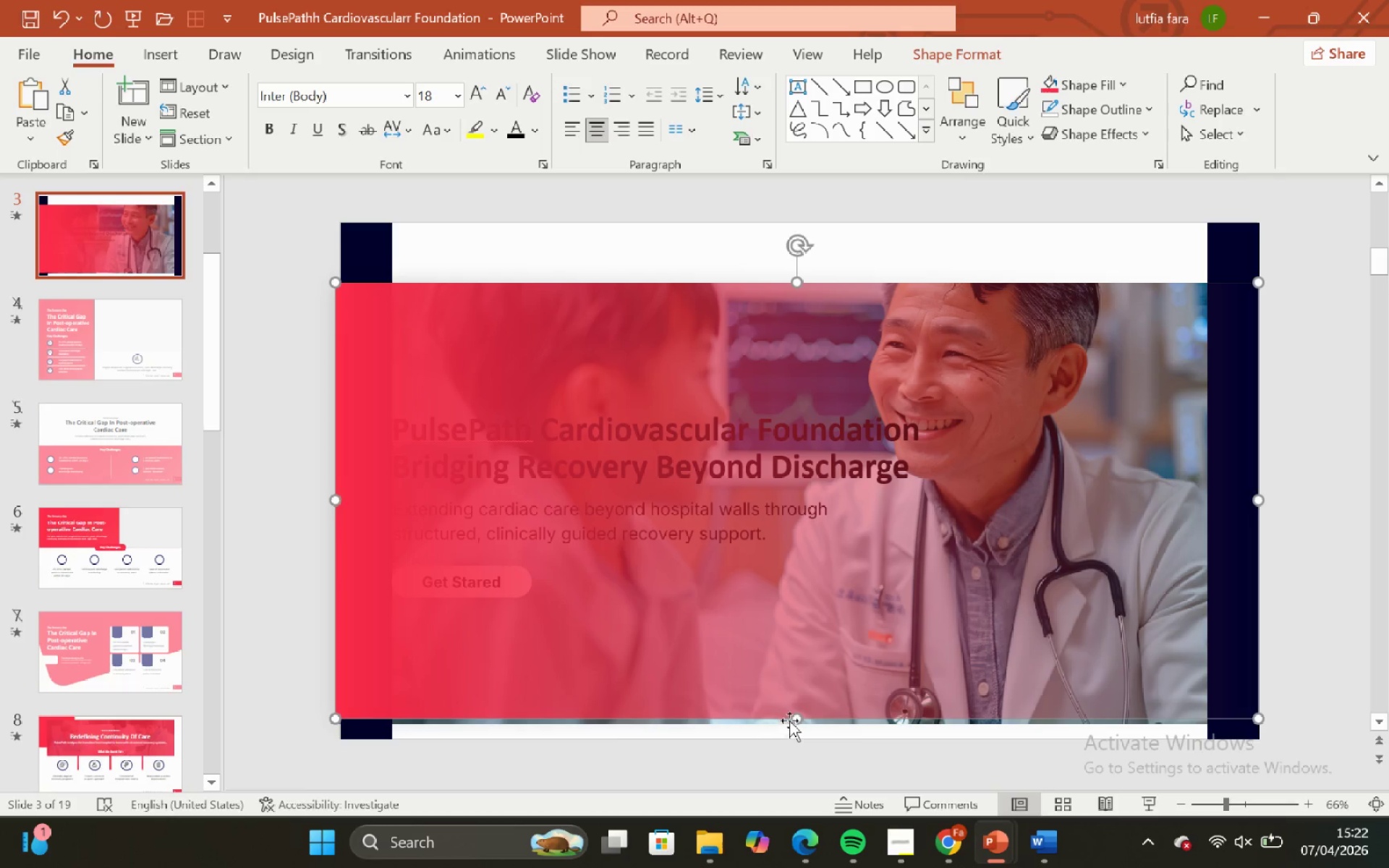 
hold_key(key=ShiftLeft, duration=0.8)
left_click_drag(start_coordinate=[797, 718], to_coordinate=[807, 723])
 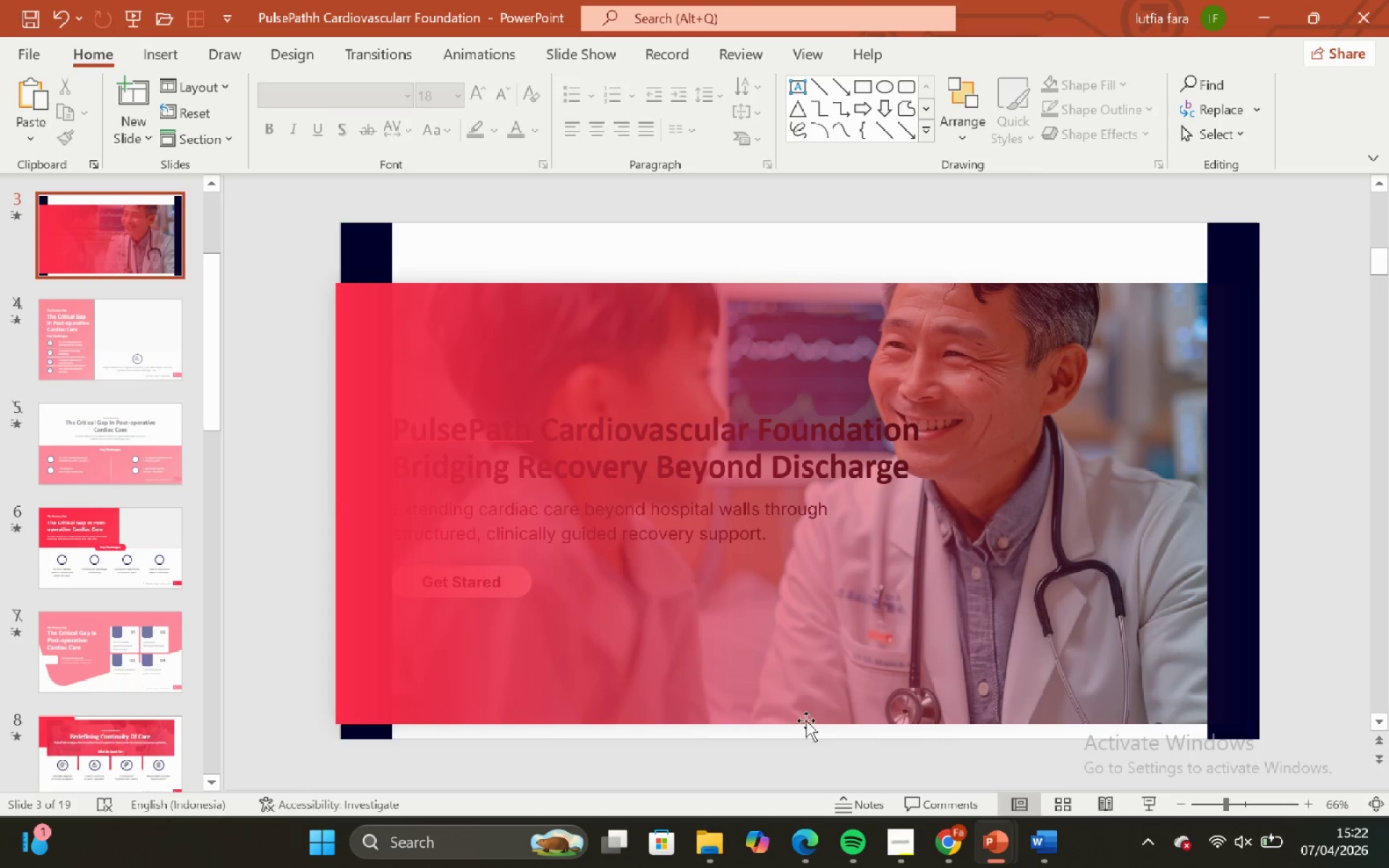 
left_click([802, 717])
 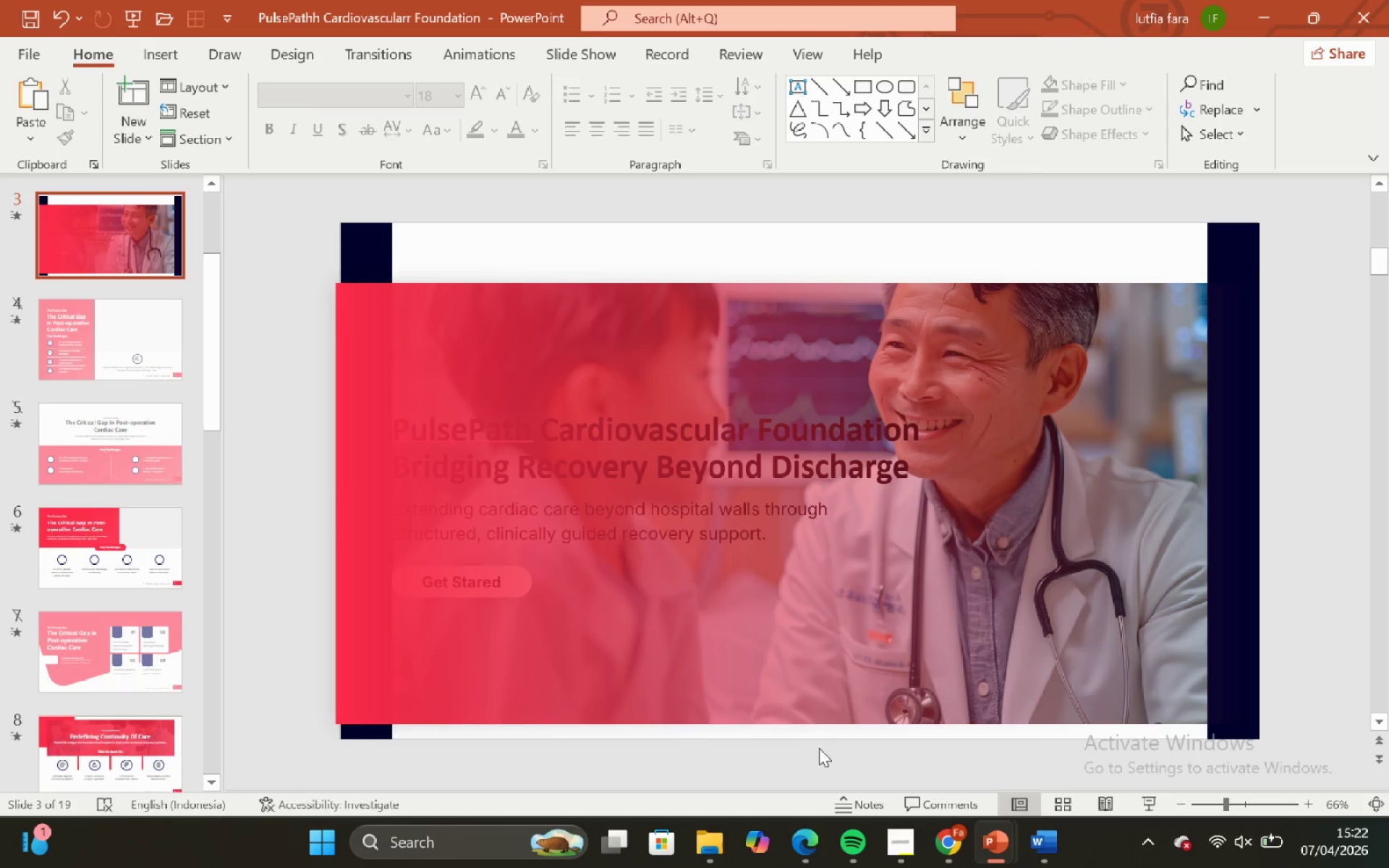 
left_click_drag(start_coordinate=[815, 741], to_coordinate=[812, 736])
 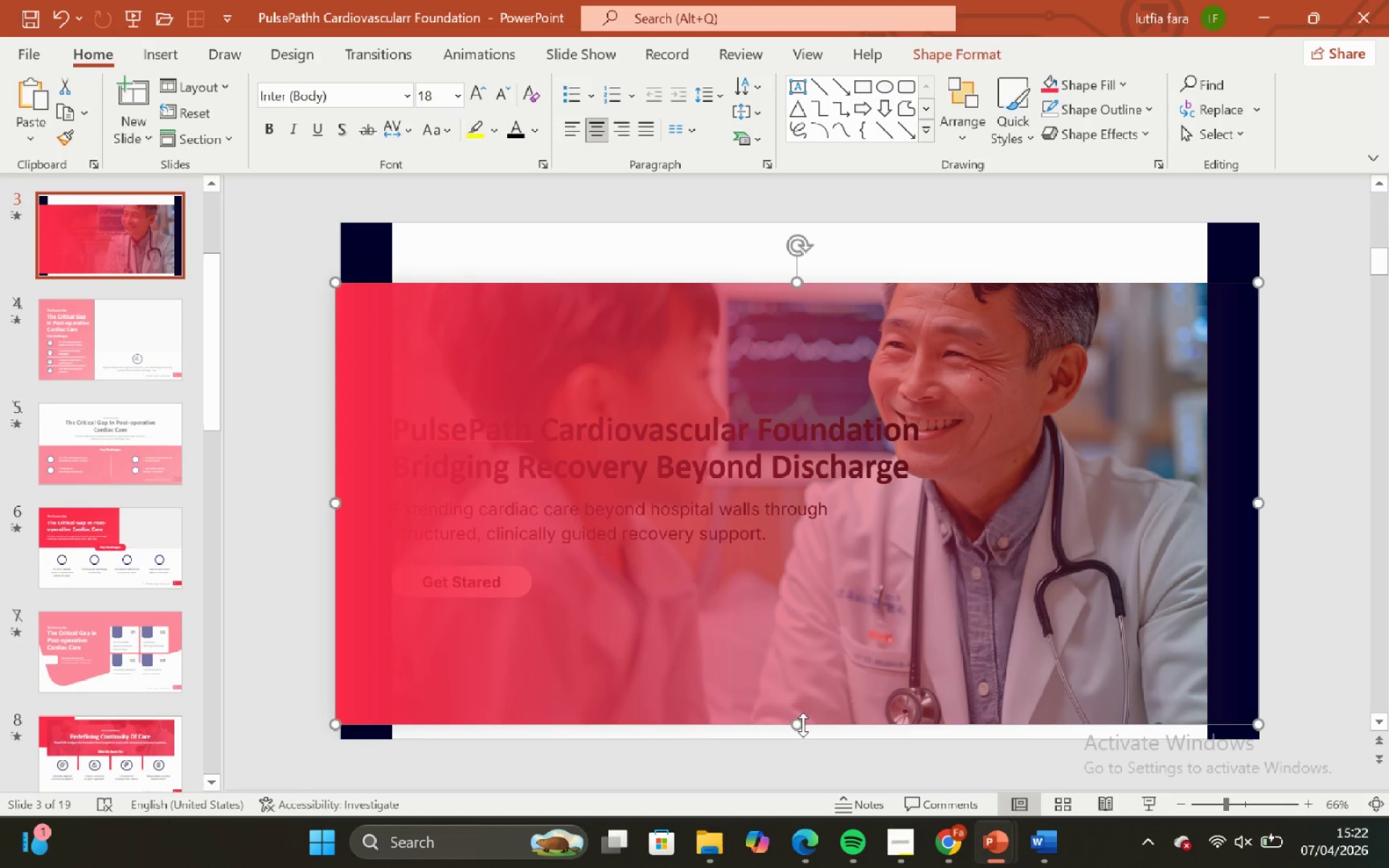 
hold_key(key=ShiftLeft, duration=0.81)
left_click_drag(start_coordinate=[799, 726], to_coordinate=[799, 741])
 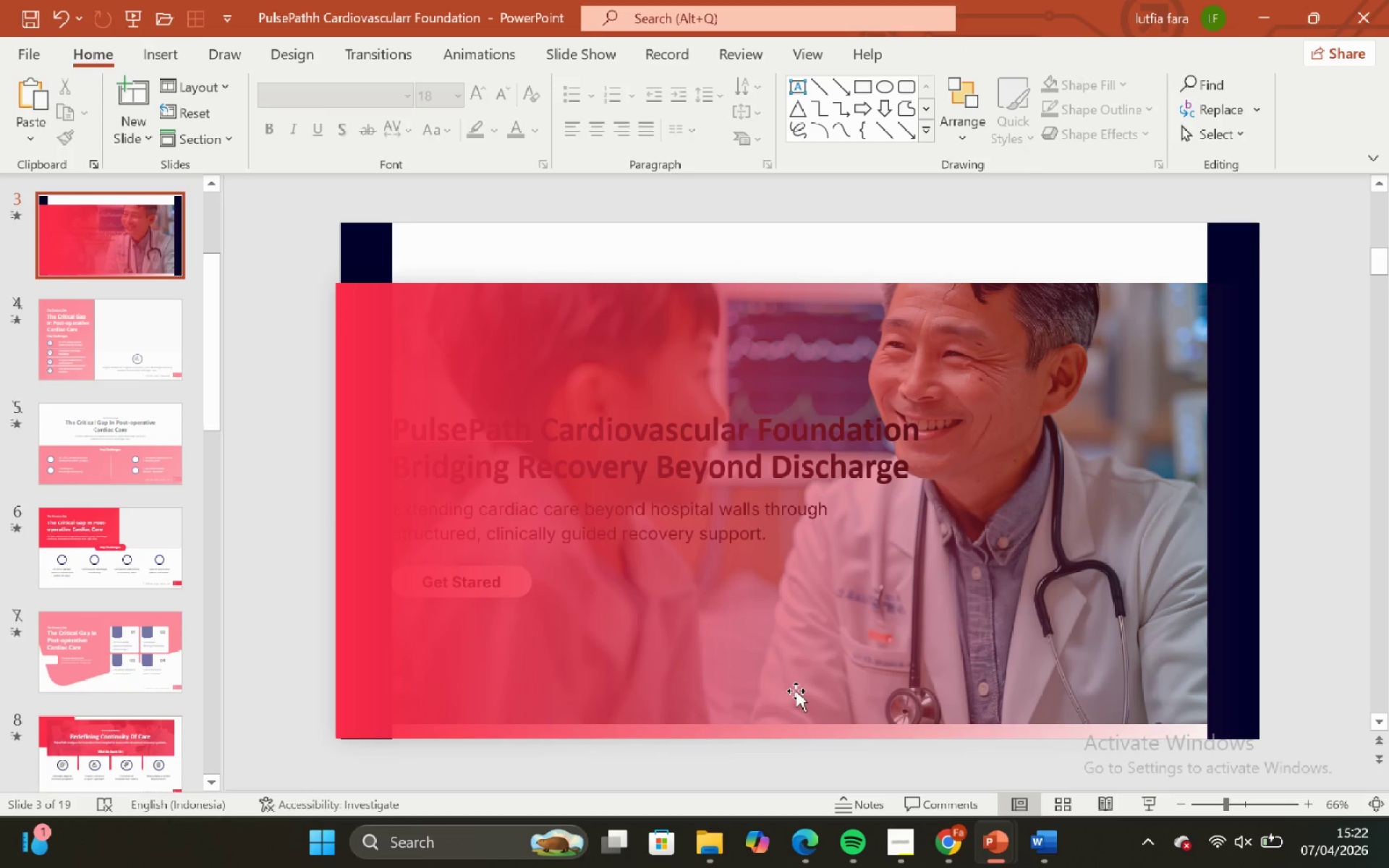 
left_click_drag(start_coordinate=[793, 686], to_coordinate=[792, 672])
 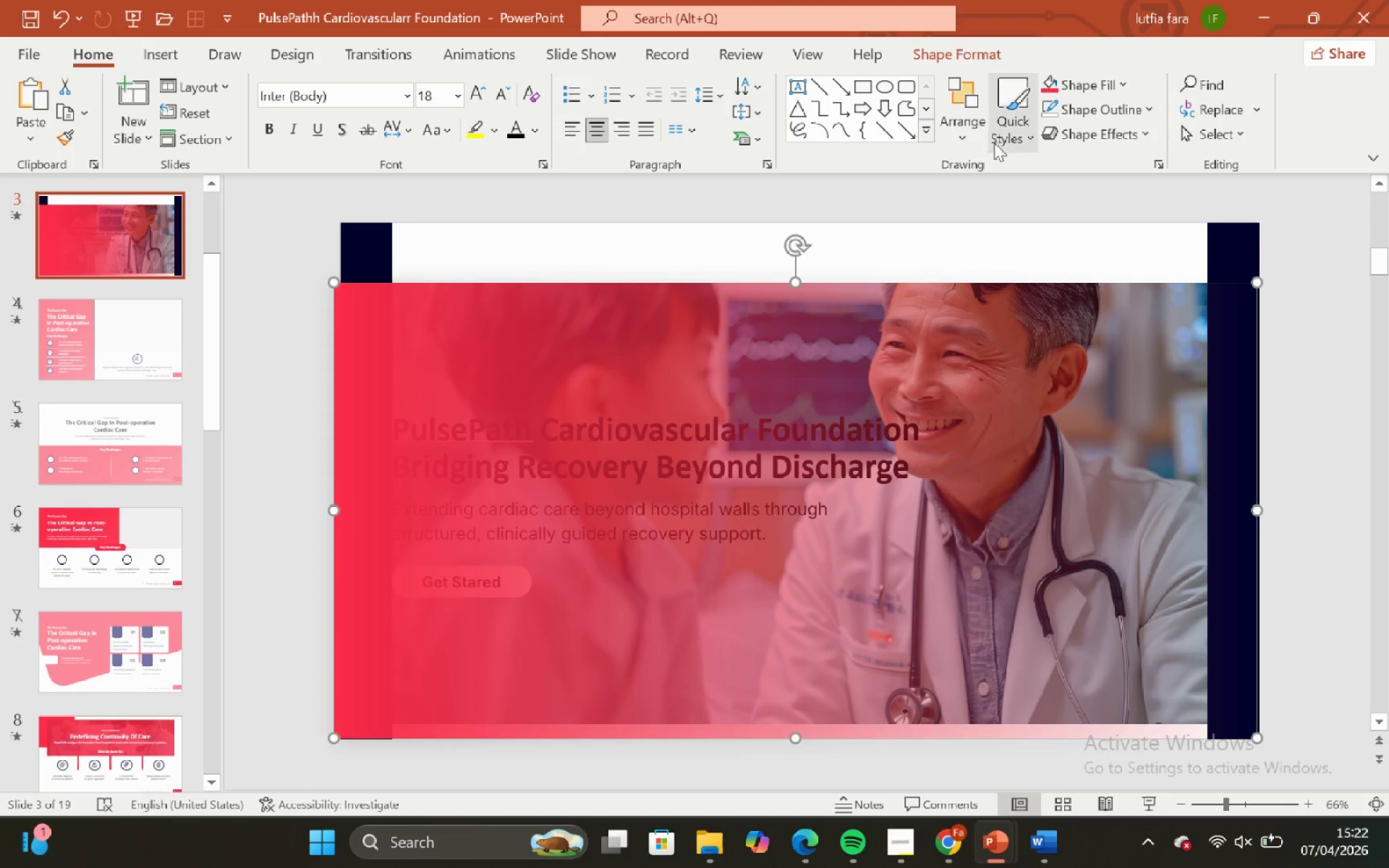 
left_click([983, 139])
 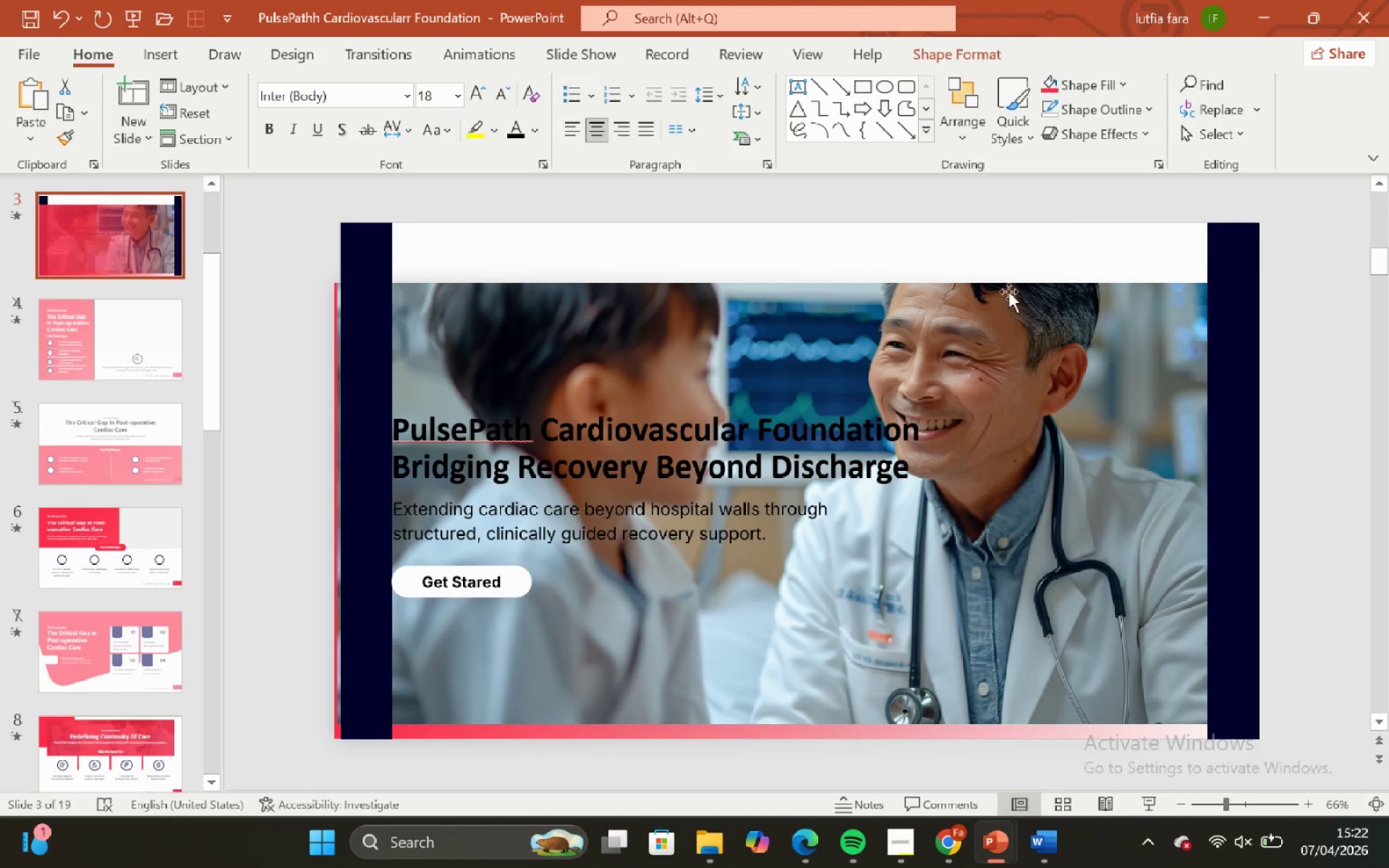 
triple_click([1004, 305])
 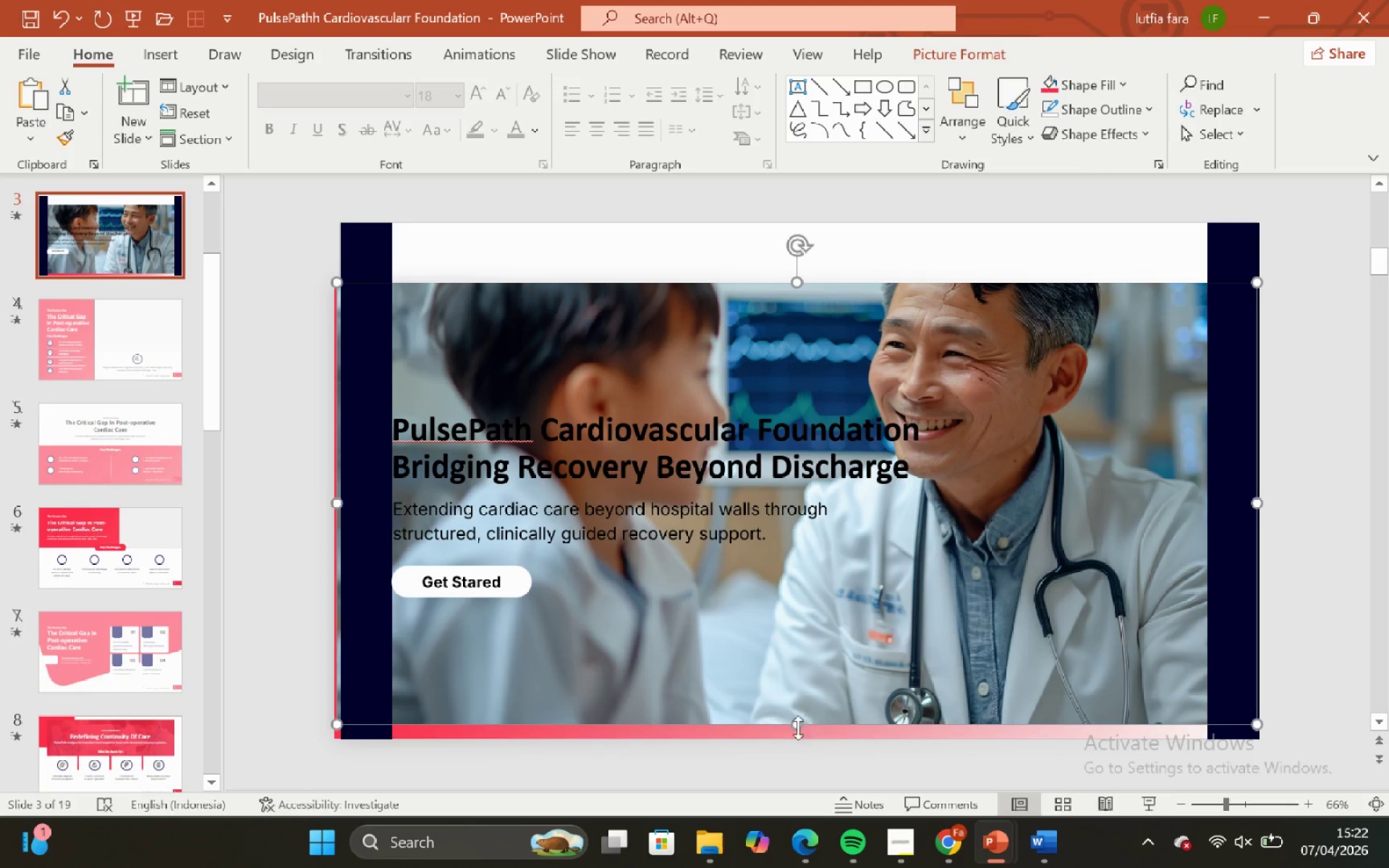 
hold_key(key=ShiftLeft, duration=1.27)
left_click_drag(start_coordinate=[800, 721], to_coordinate=[815, 736])
 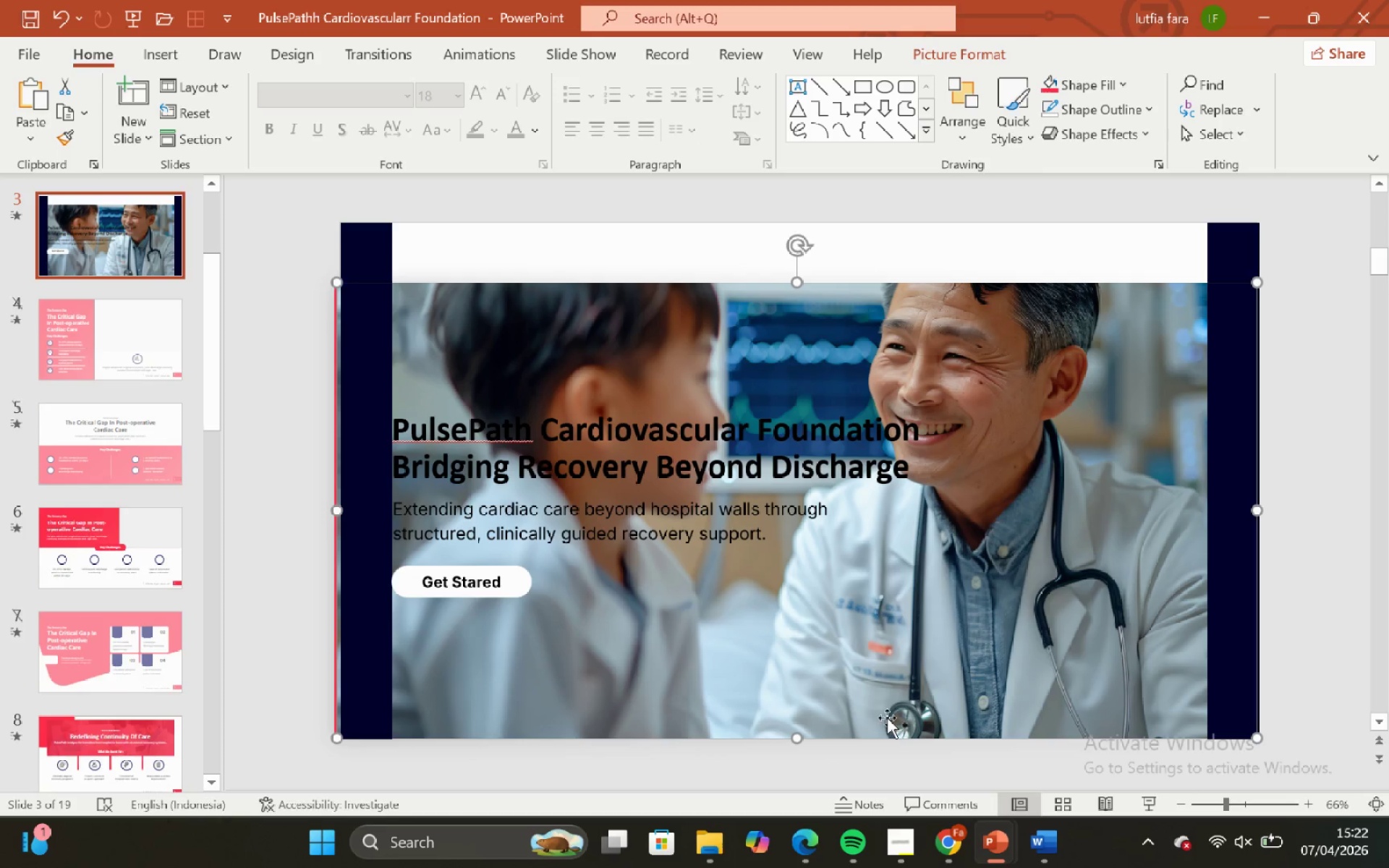 
left_click_drag(start_coordinate=[883, 745], to_coordinate=[883, 738])
 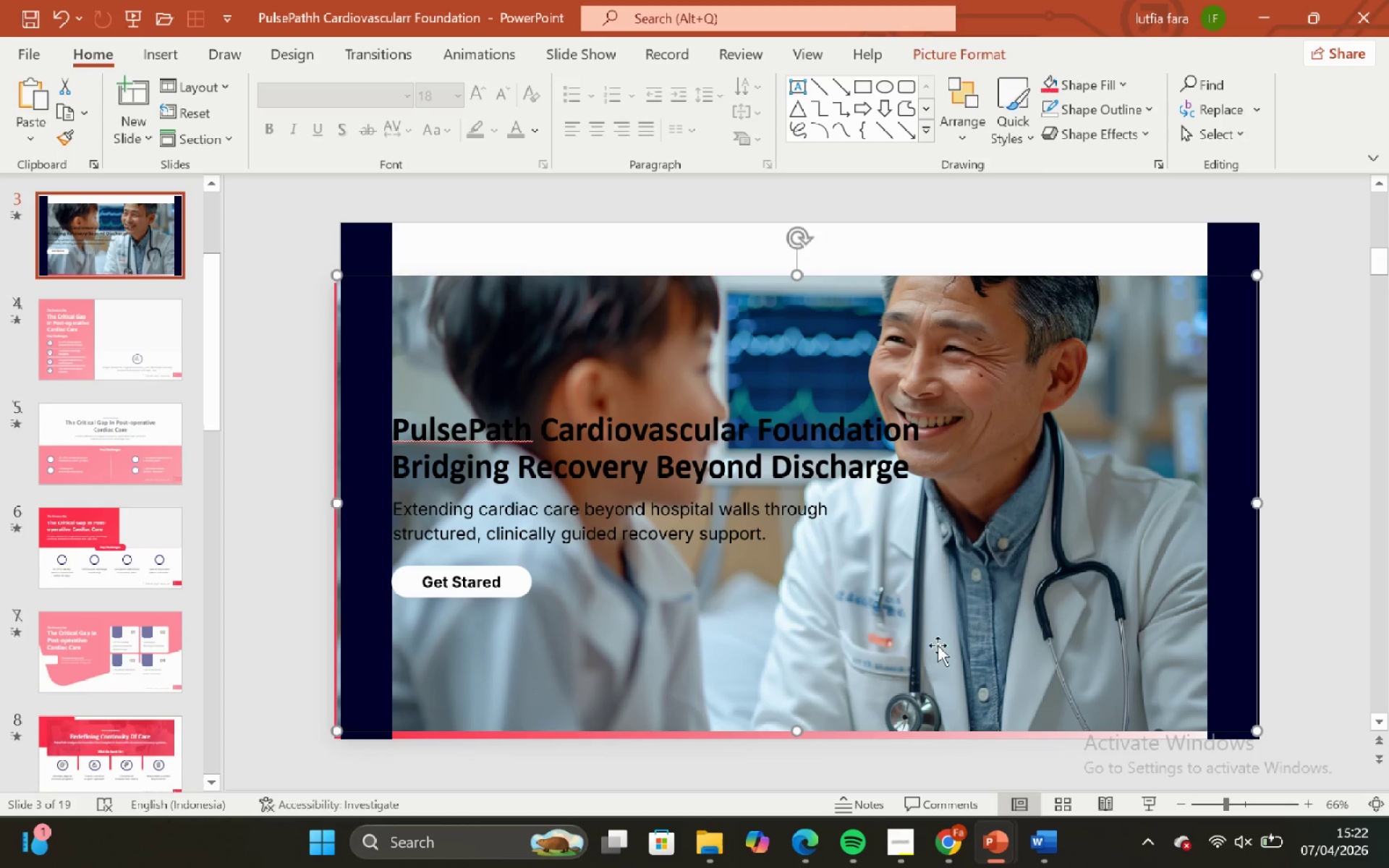 
key(Control+Z)
 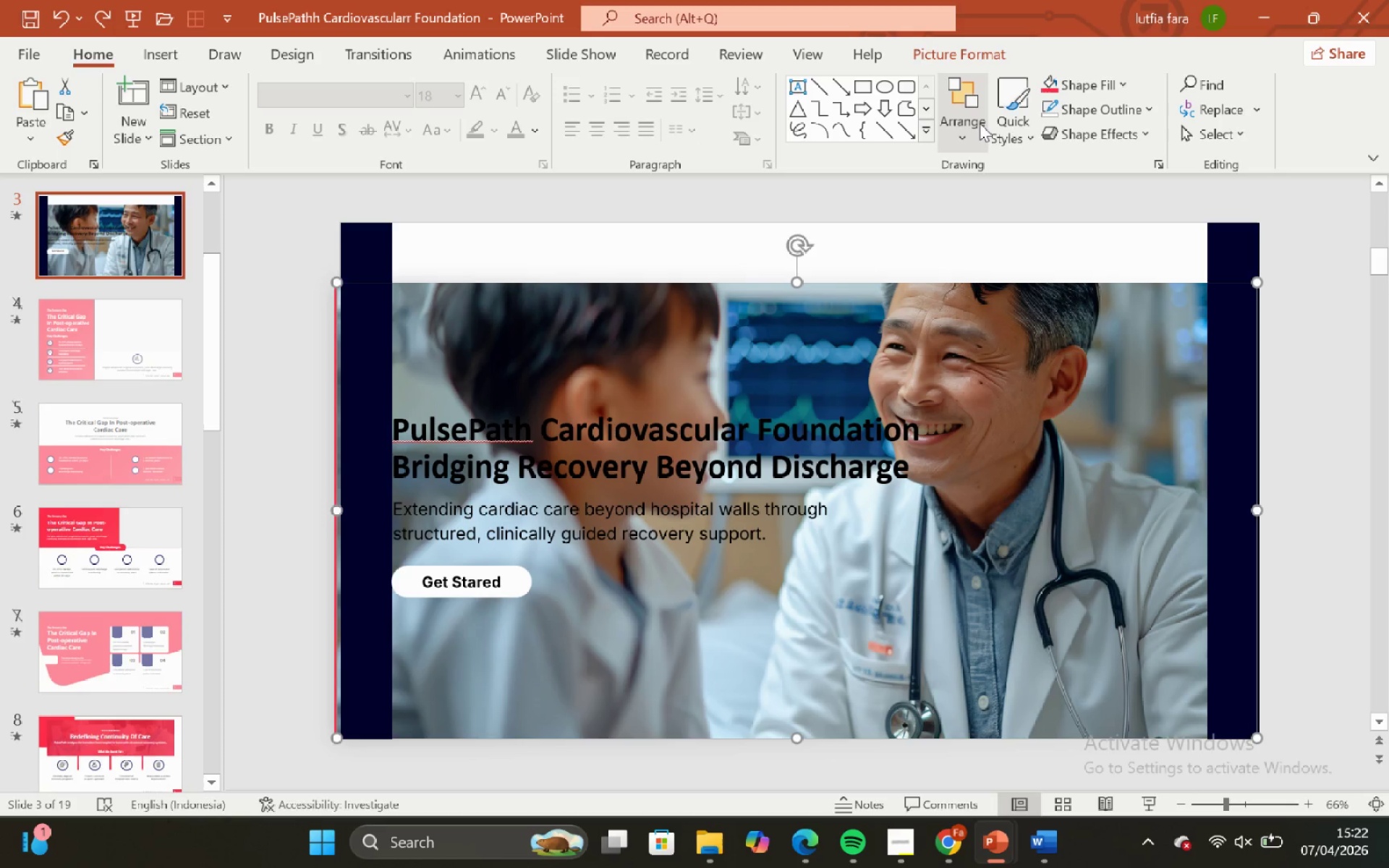 
left_click([970, 138])
 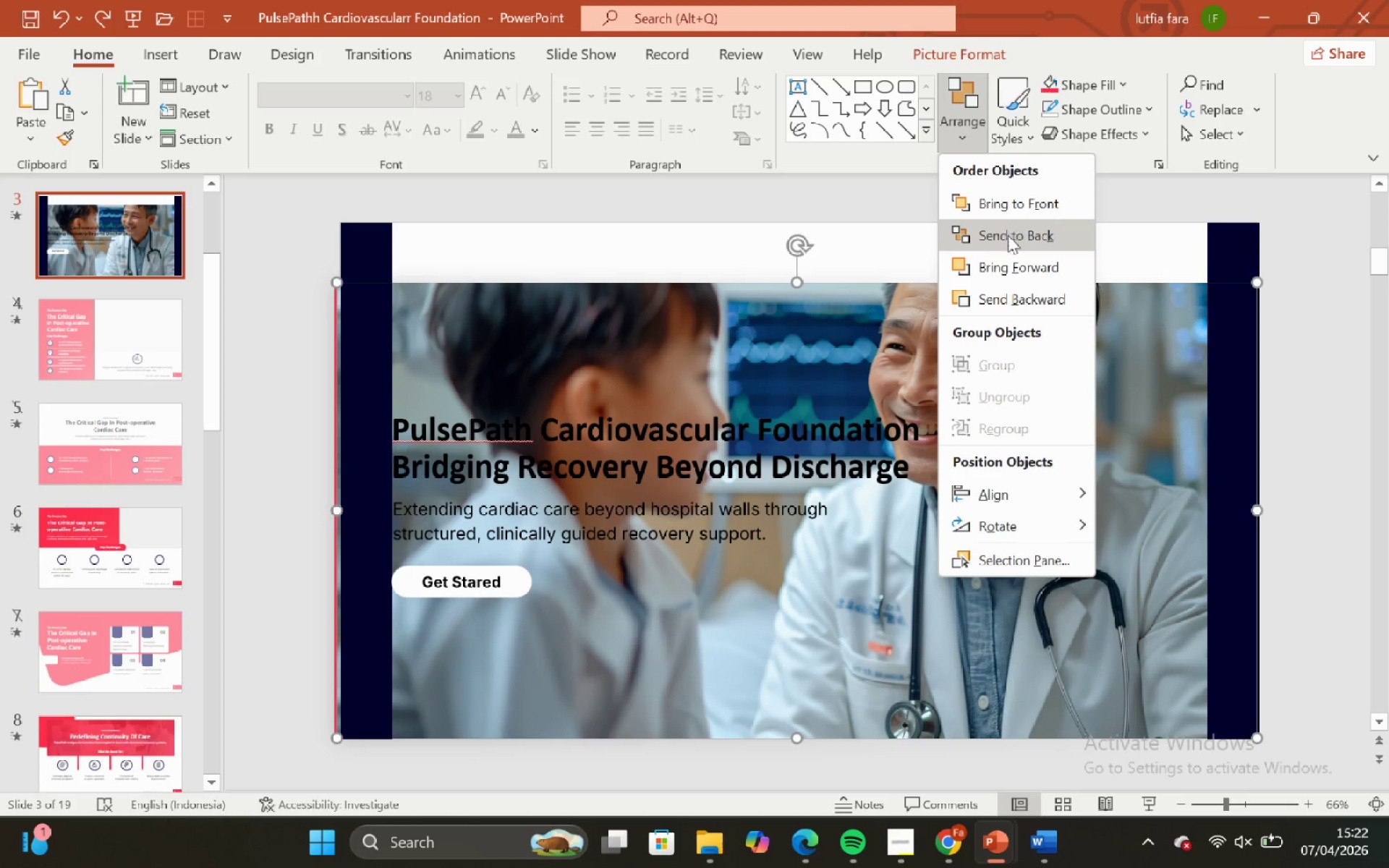 
left_click_drag(start_coordinate=[1008, 236], to_coordinate=[1008, 220])
 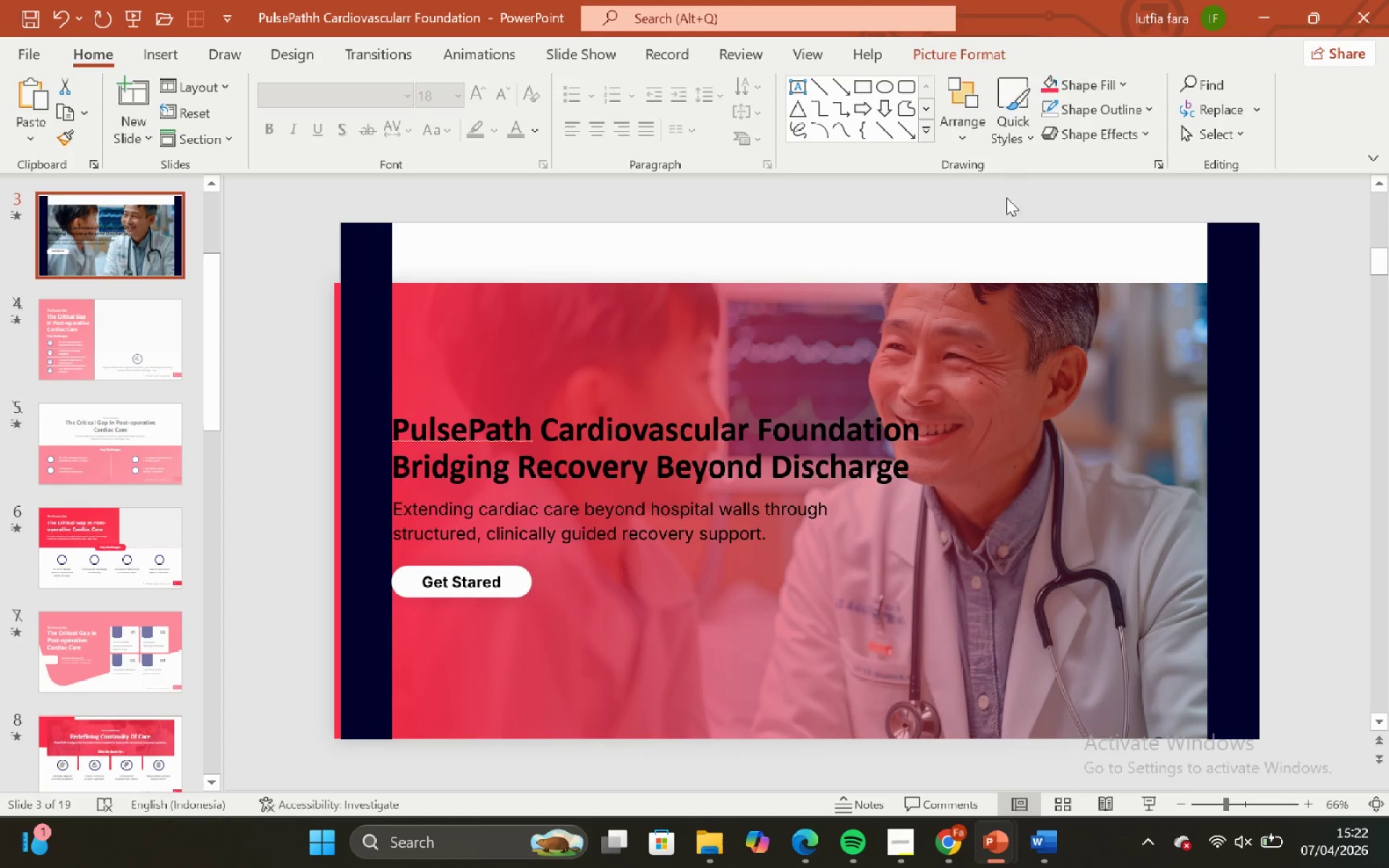 
left_click_drag(start_coordinate=[1006, 197], to_coordinate=[1006, 205])
 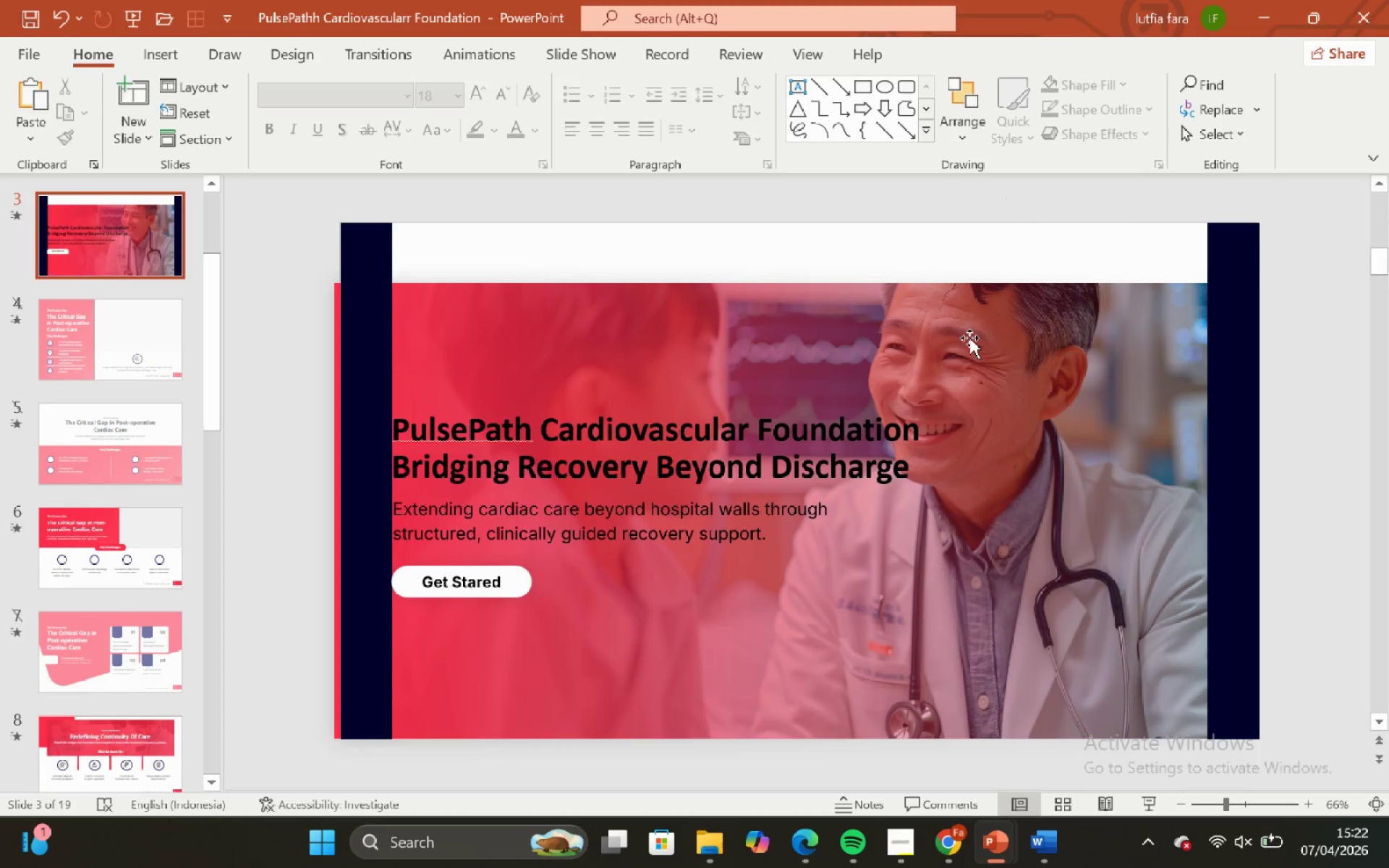 
key(Control+V)
 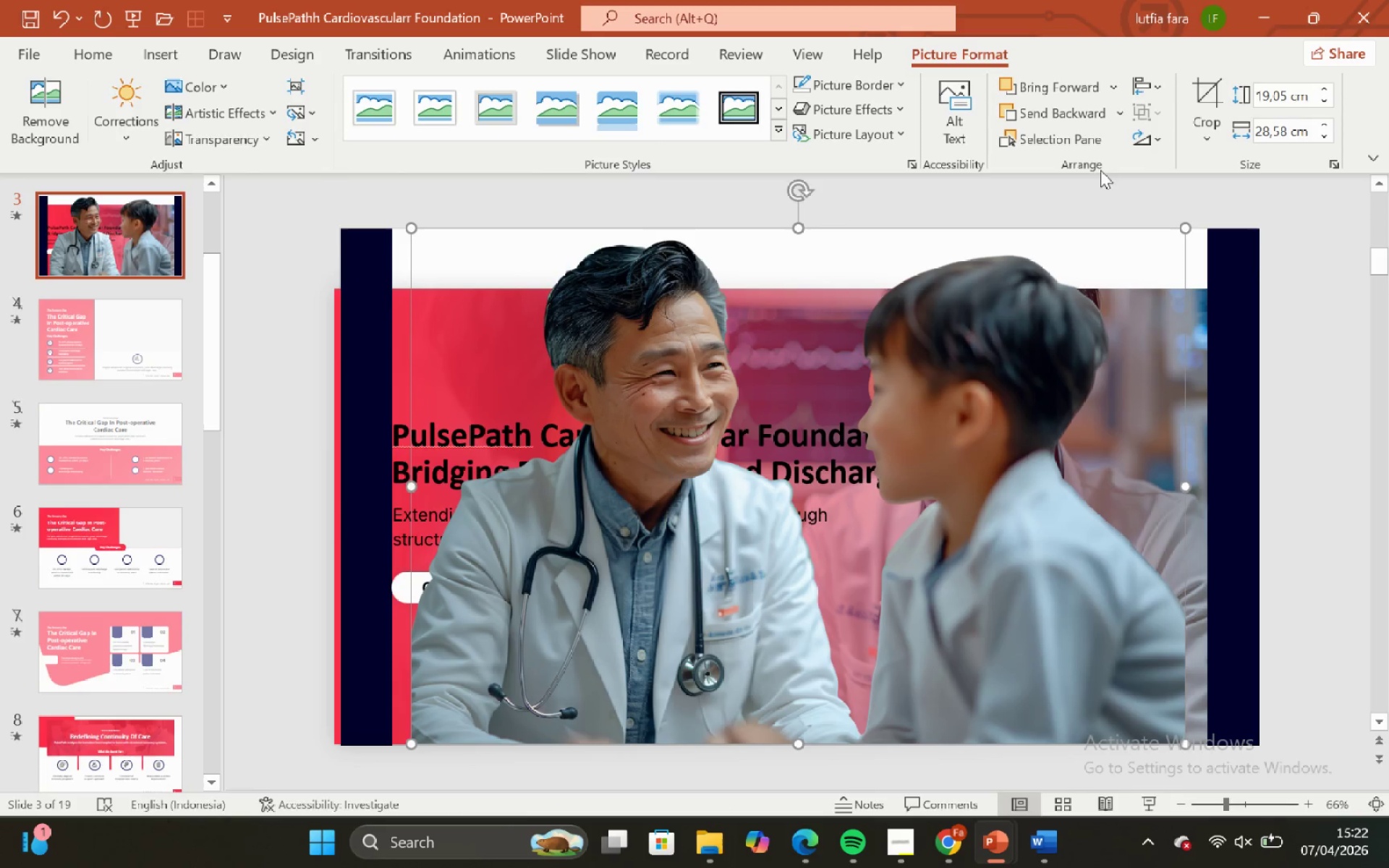 
left_click([1156, 140])
 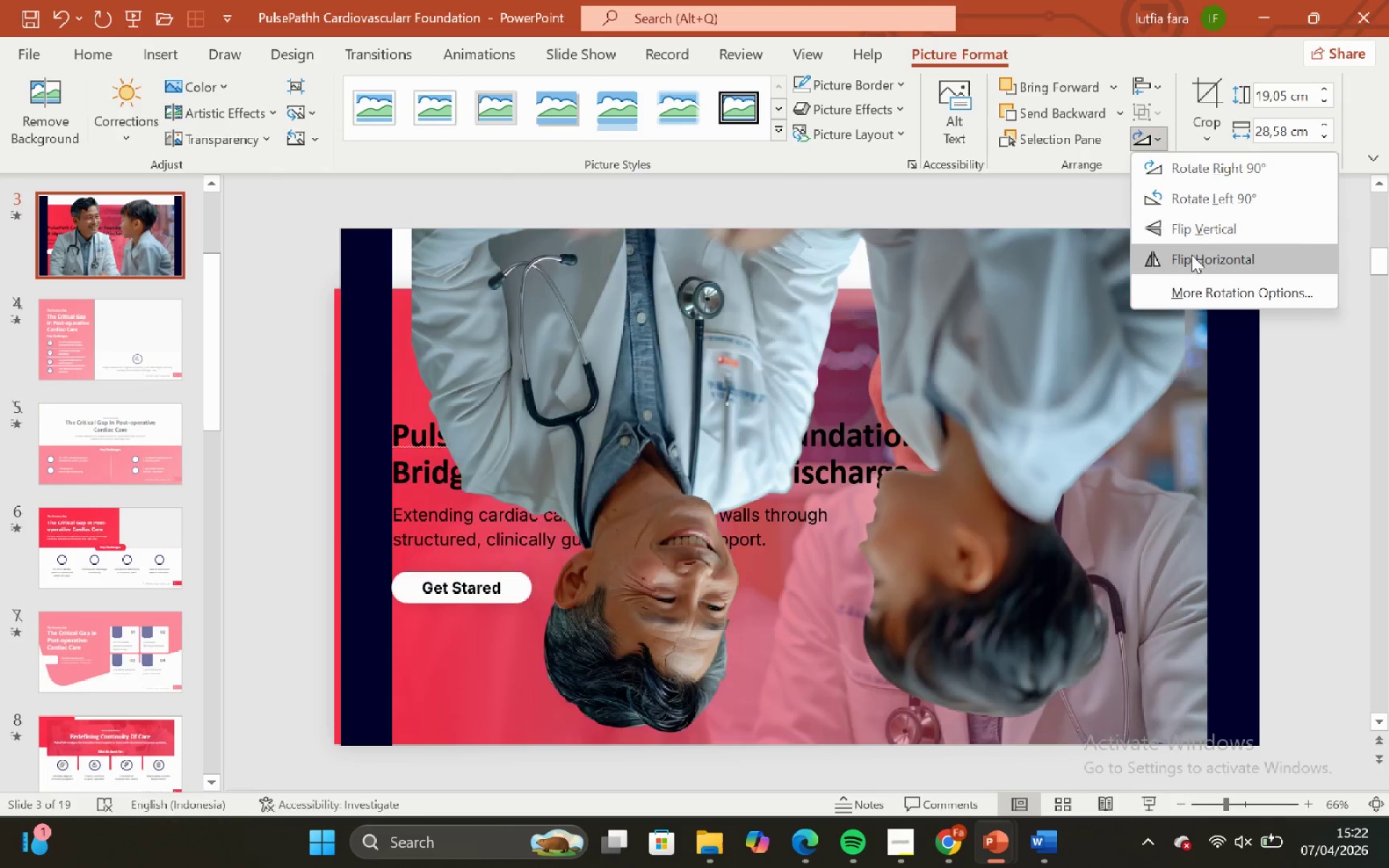 
left_click([1192, 255])
 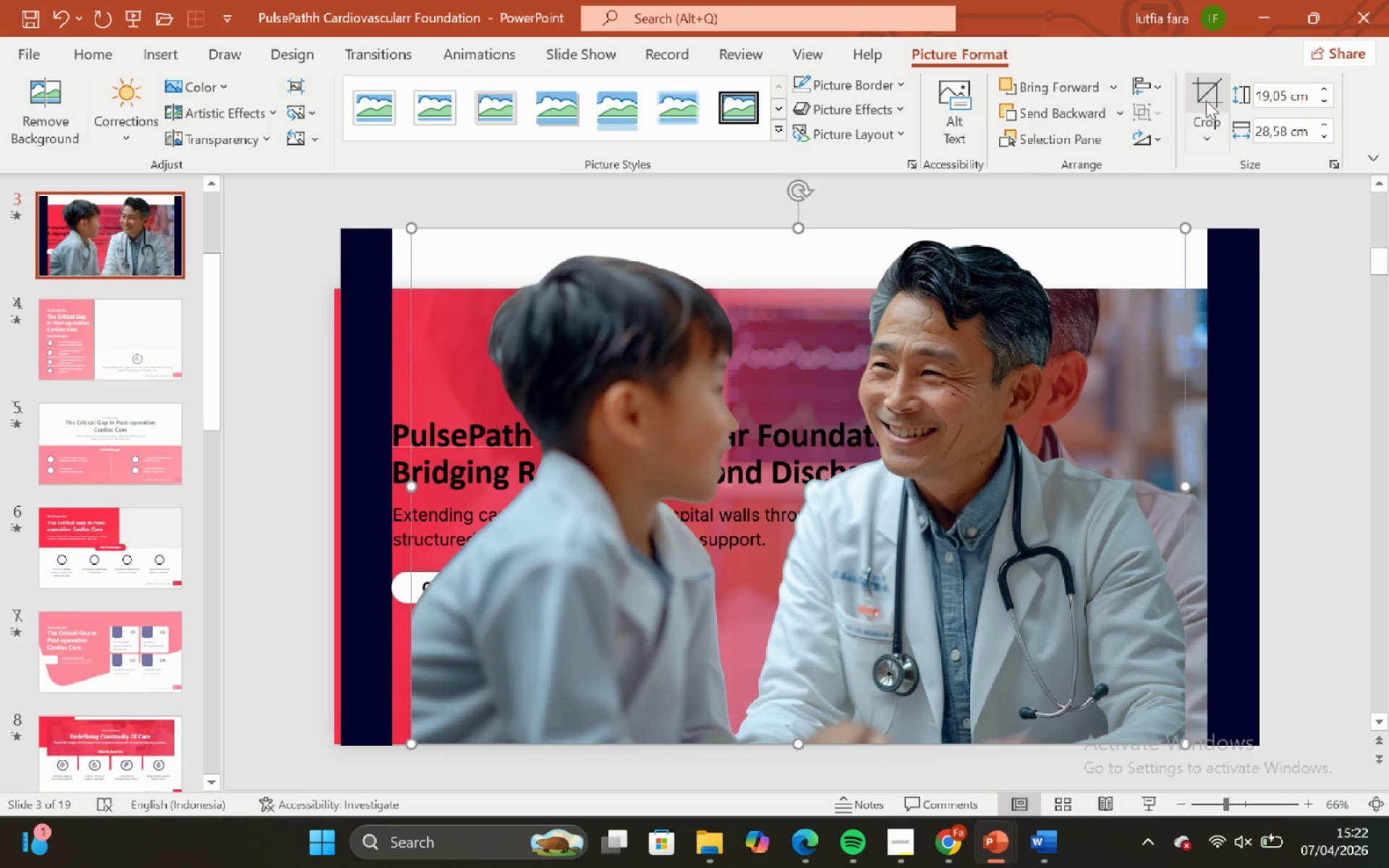 
left_click([1206, 101])
 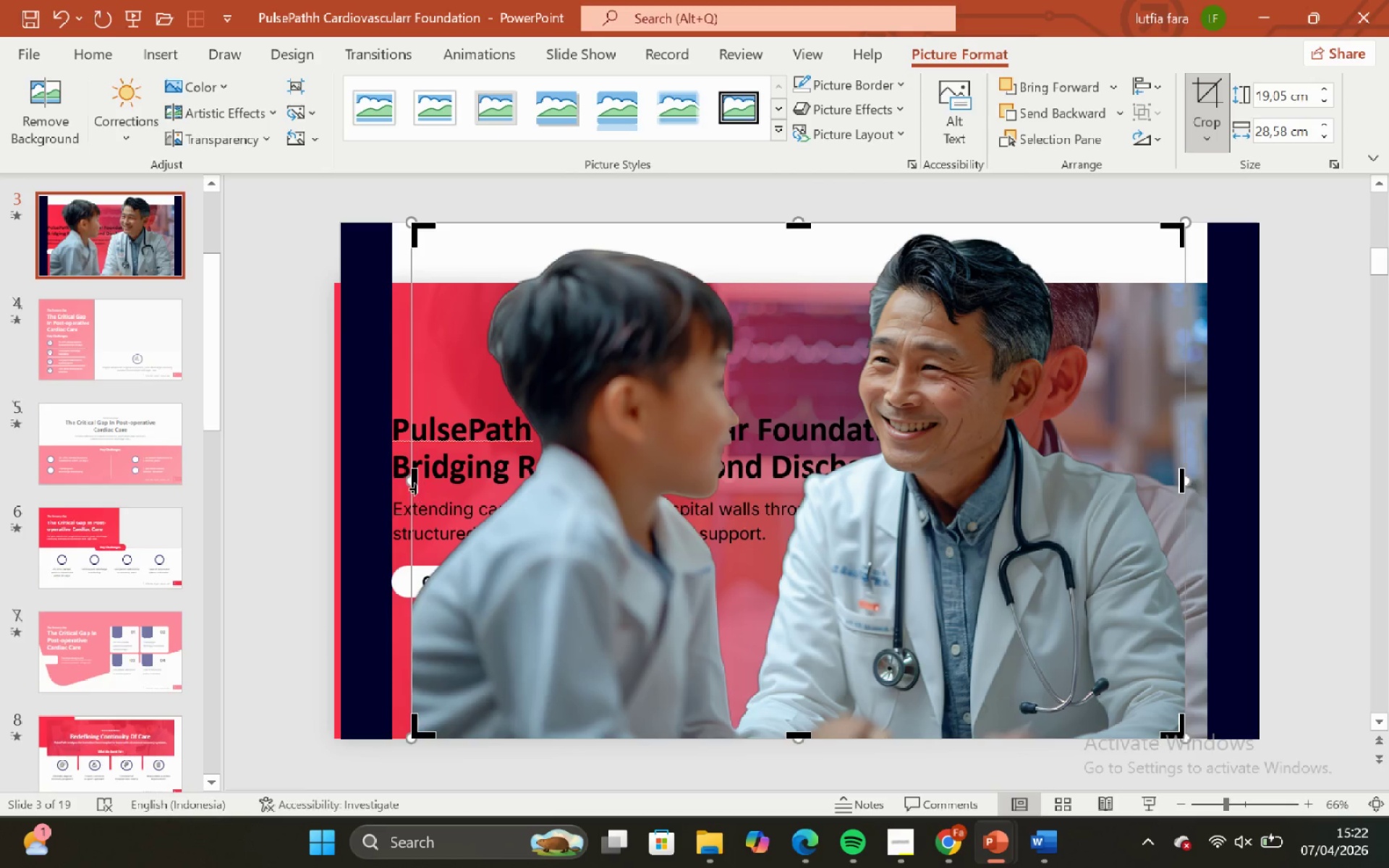 
left_click_drag(start_coordinate=[415, 488], to_coordinate=[744, 527])
 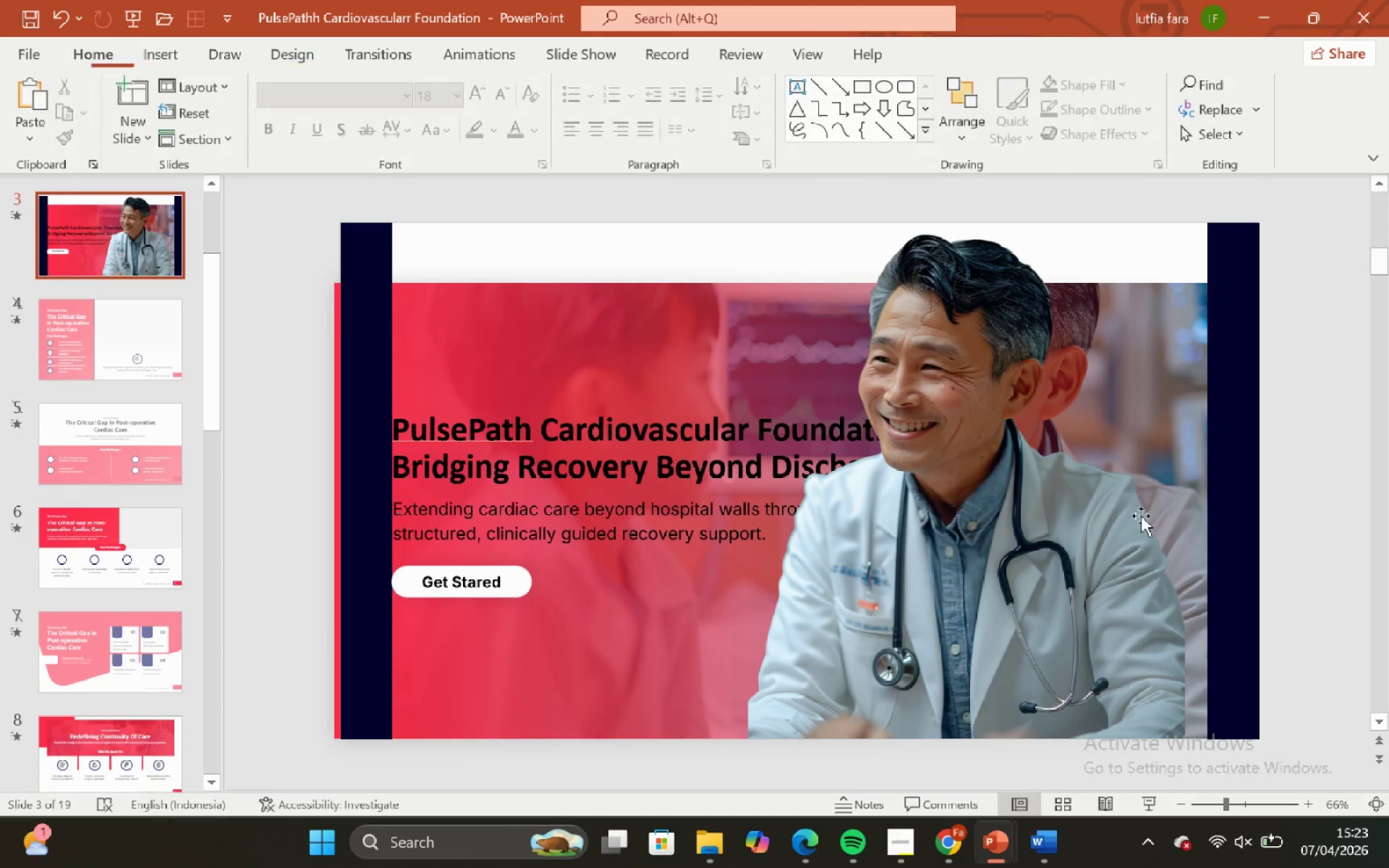 
hold_key(key=ShiftLeft, duration=2.14)
 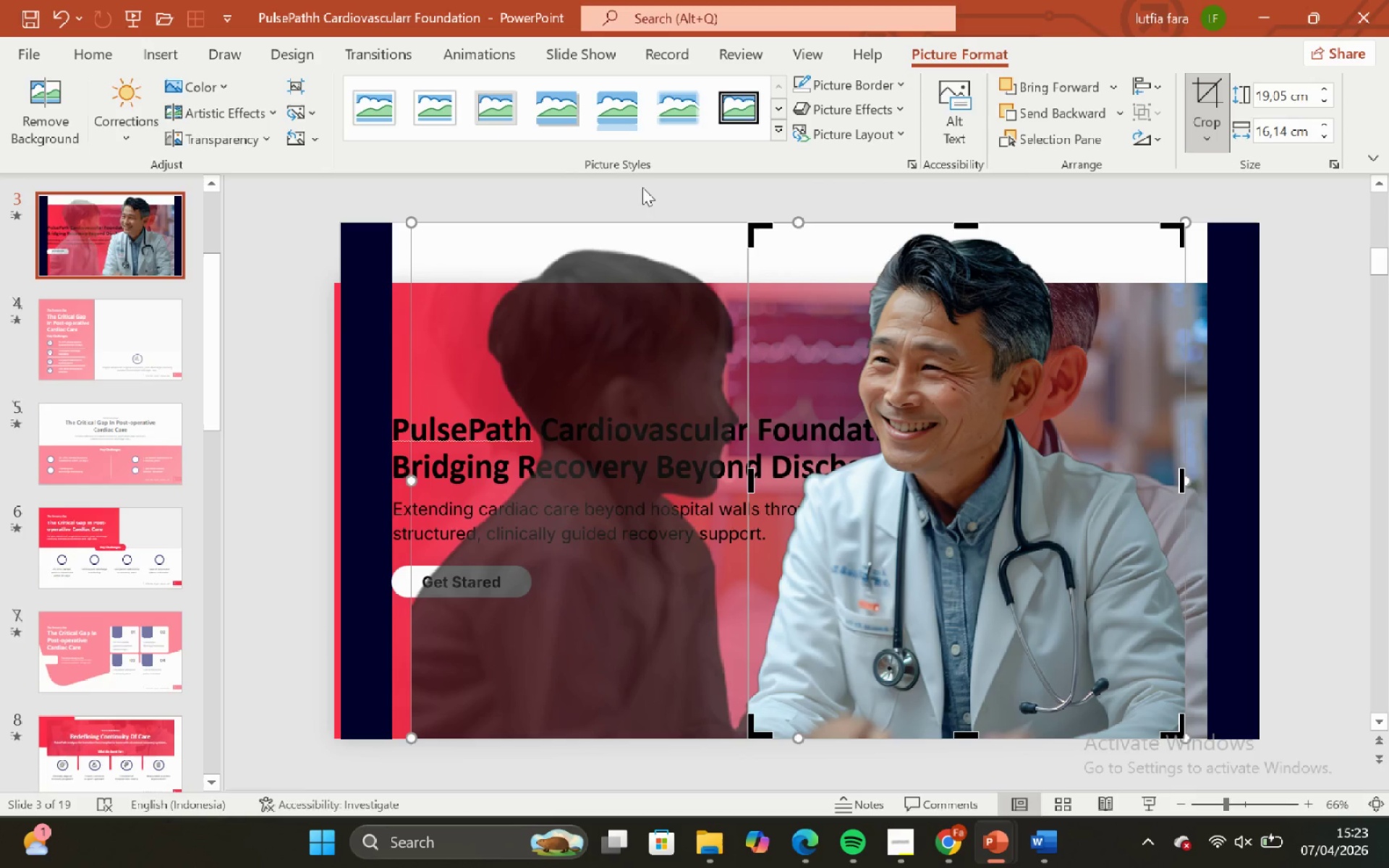 
left_click([998, 417])
 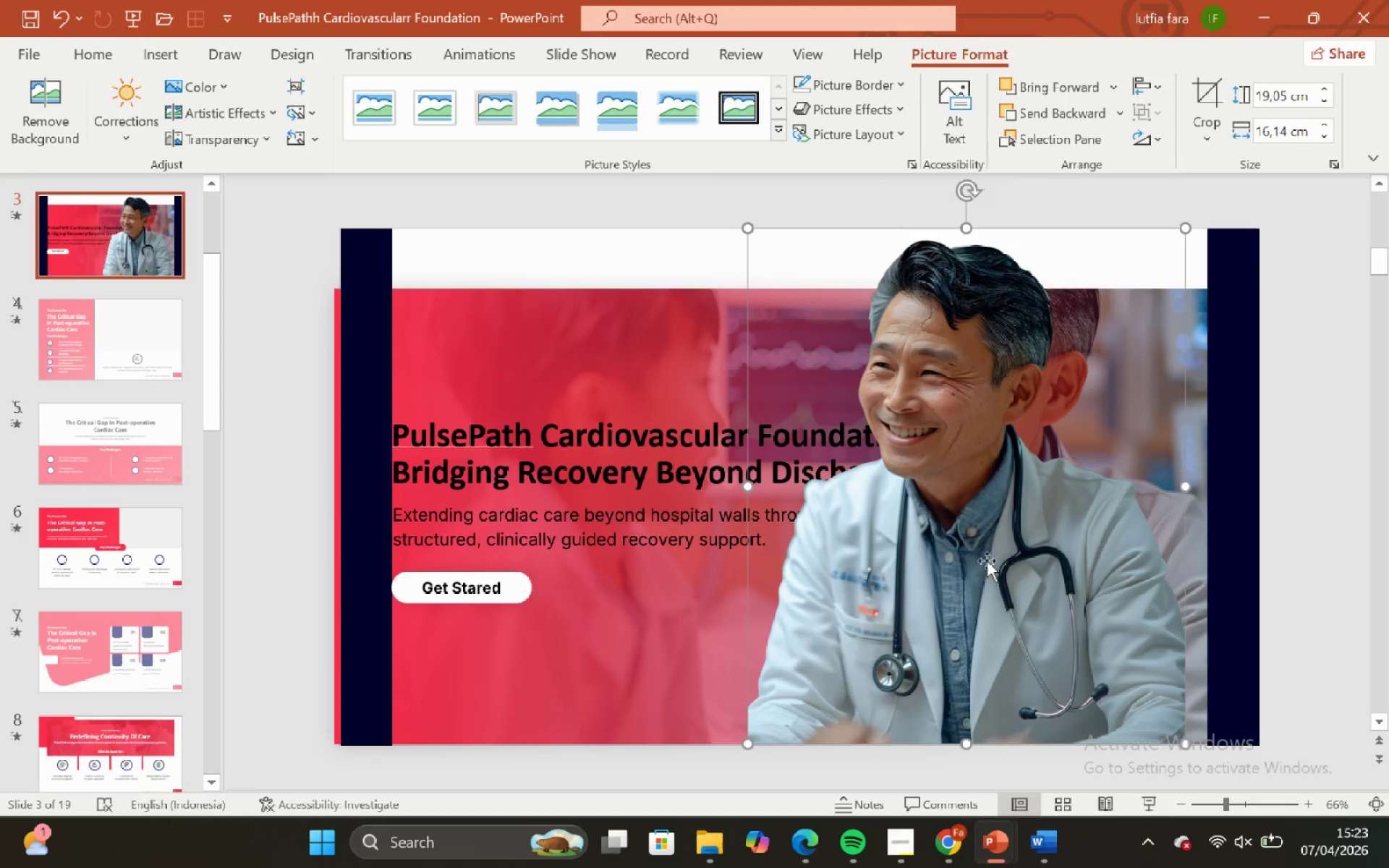 
hold_key(key=ShiftLeft, duration=2.78)
left_click_drag(start_coordinate=[983, 566], to_coordinate=[988, 569])
 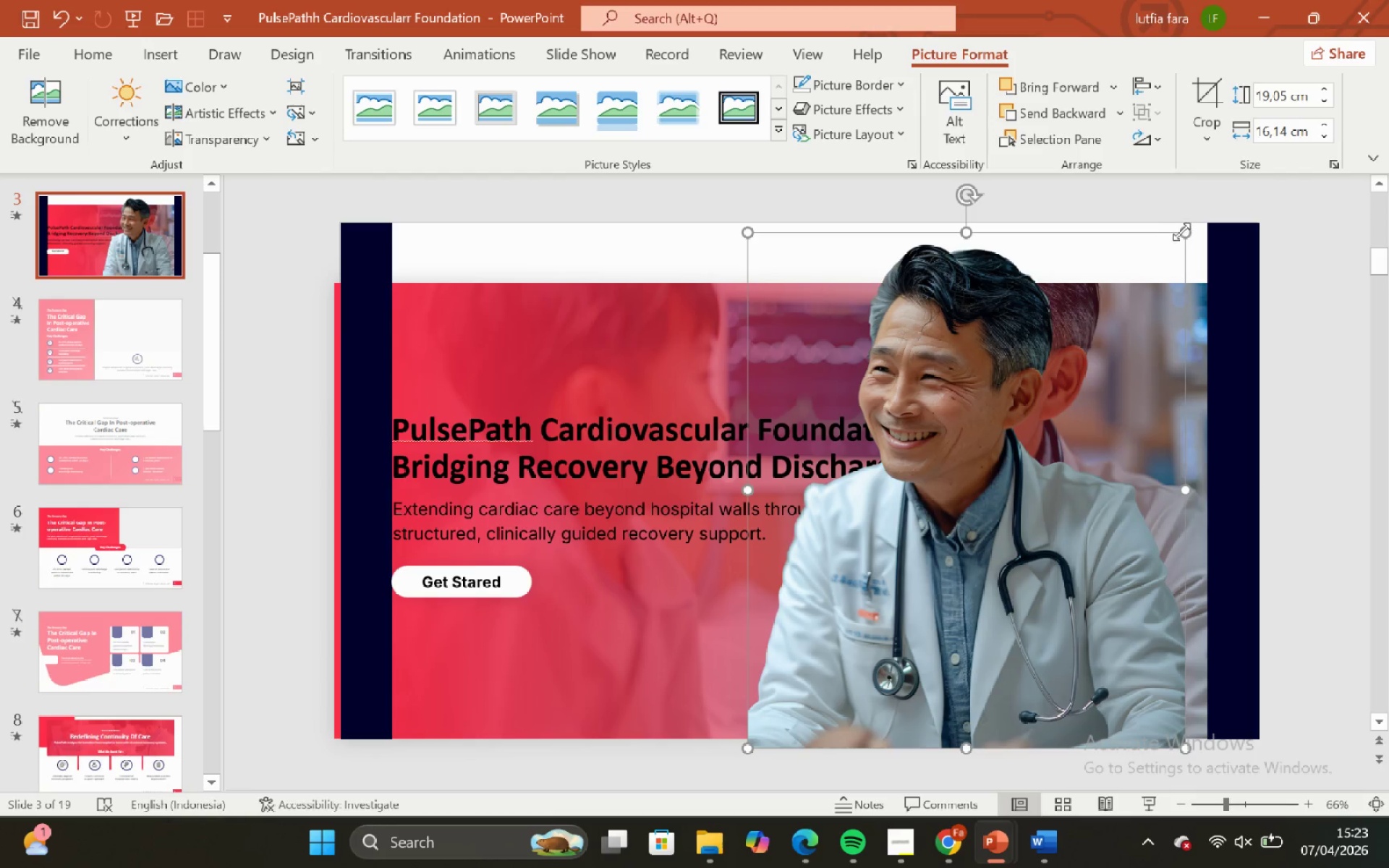 
hold_key(key=ShiftLeft, duration=4.91)
left_click_drag(start_coordinate=[1181, 231], to_coordinate=[1215, 368])
 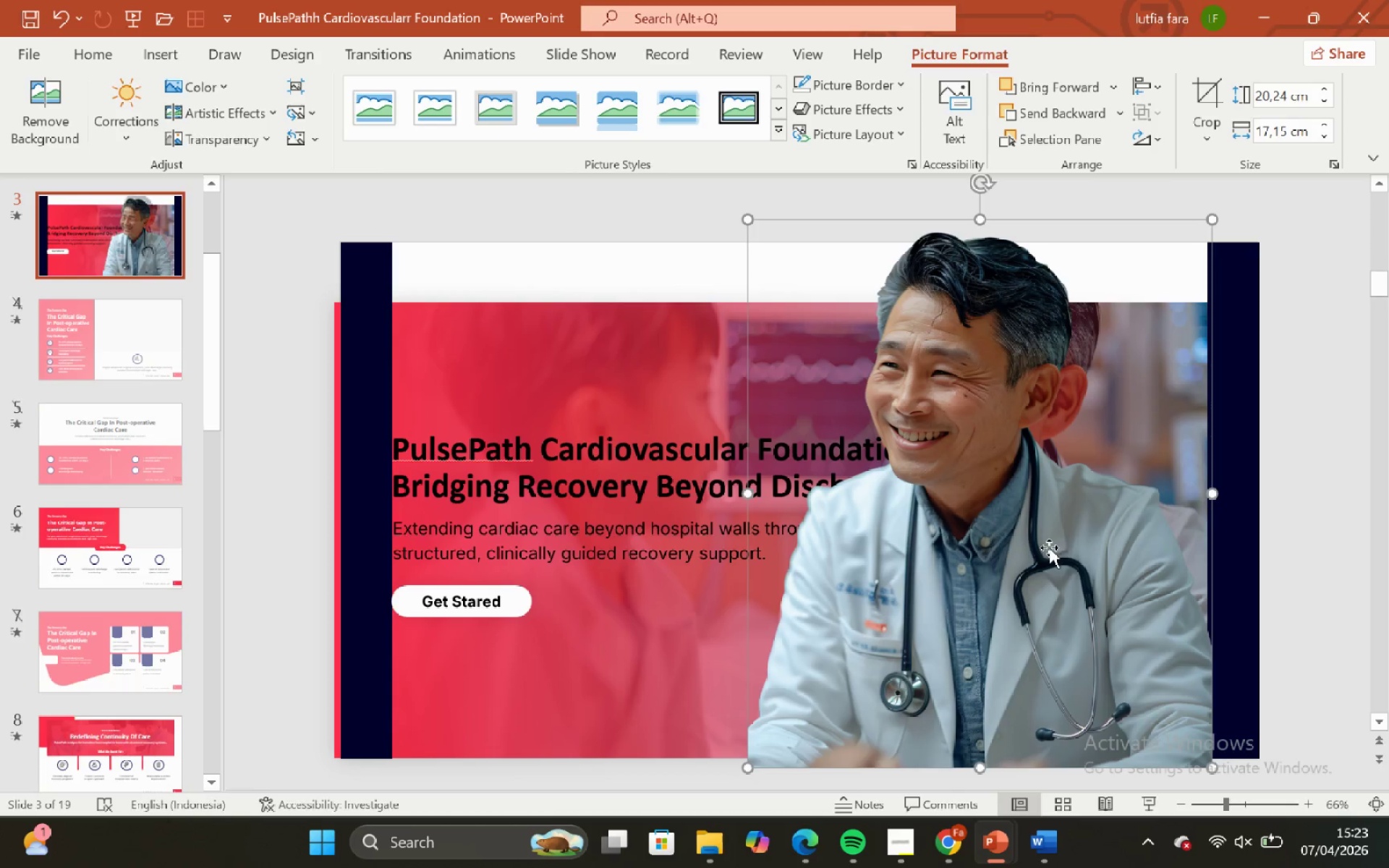 
hold_key(key=ShiftLeft, duration=4.3)
left_click_drag(start_coordinate=[1049, 548], to_coordinate=[1053, 548])
 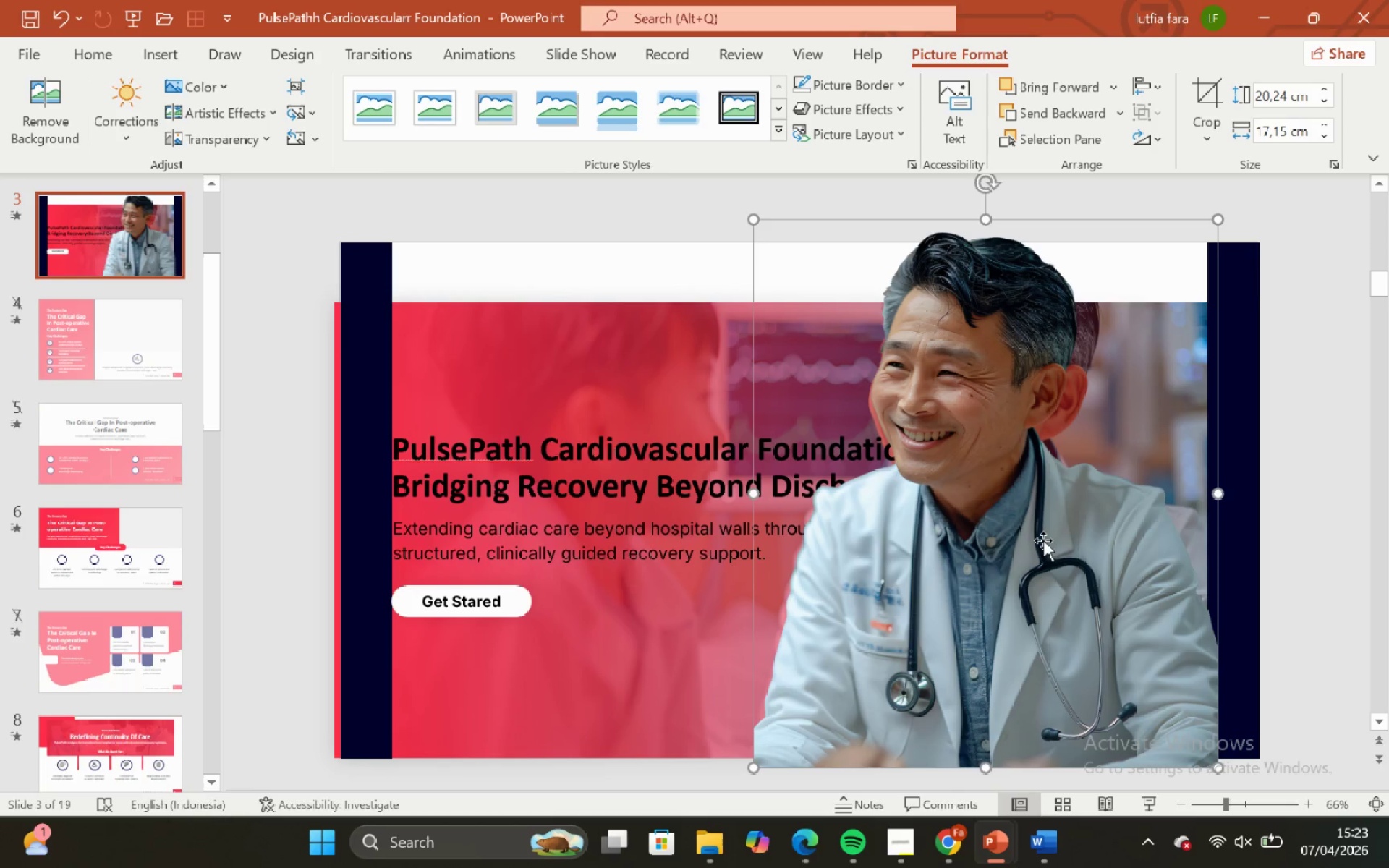 
left_click_drag(start_coordinate=[1043, 540], to_coordinate=[1041, 530])
 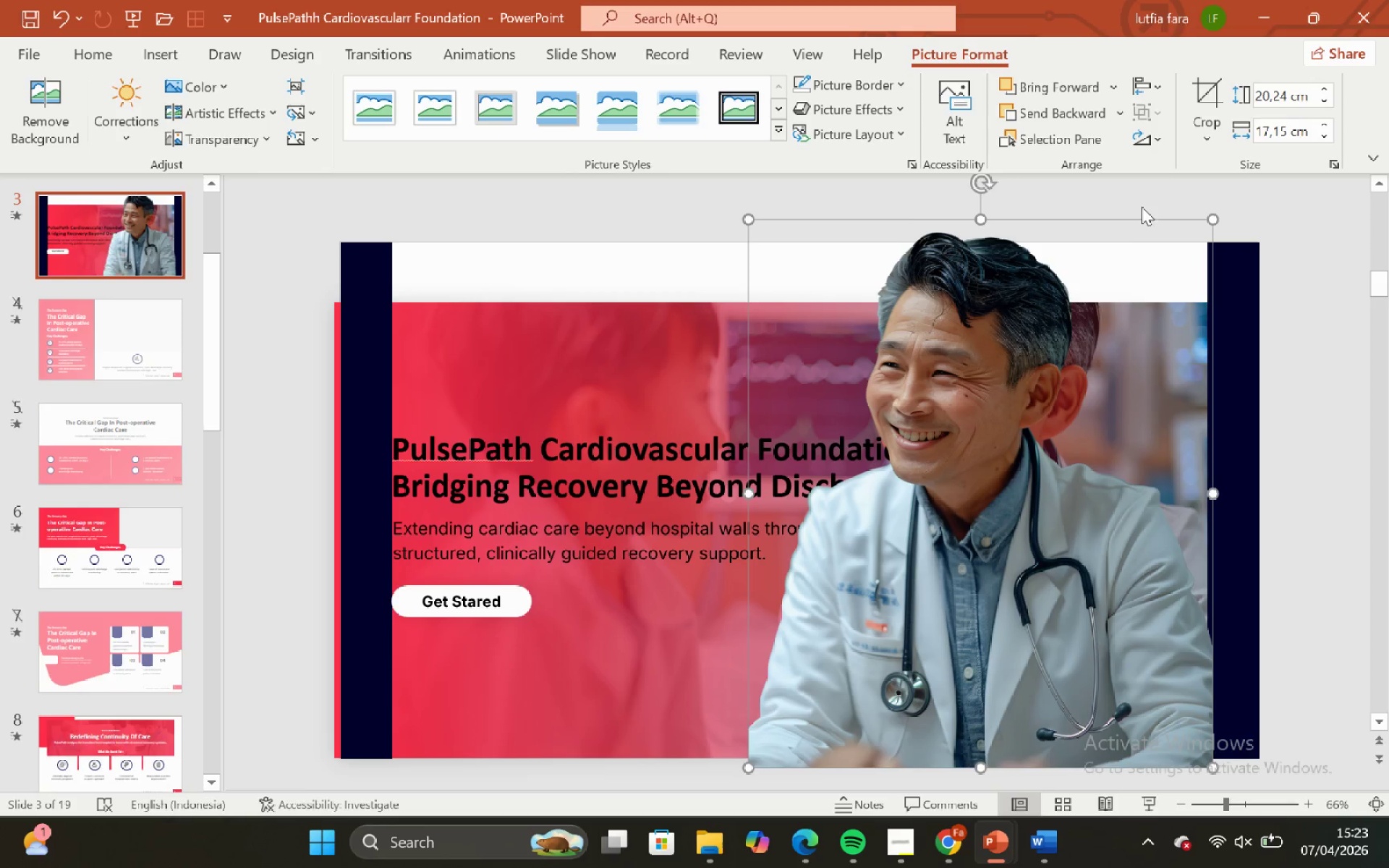 
hold_key(key=ShiftLeft, duration=0.92)
 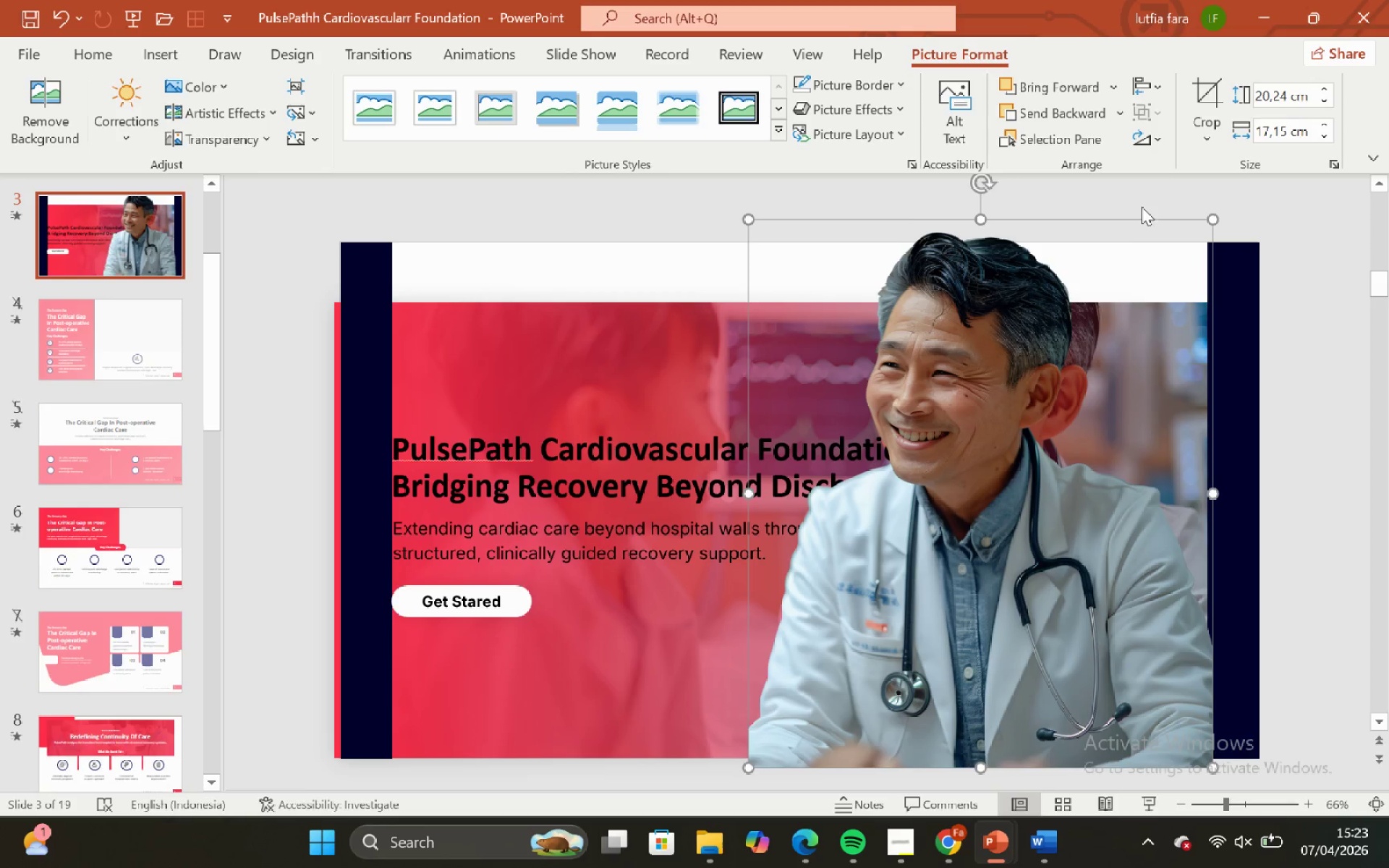 
left_click([1143, 206])
 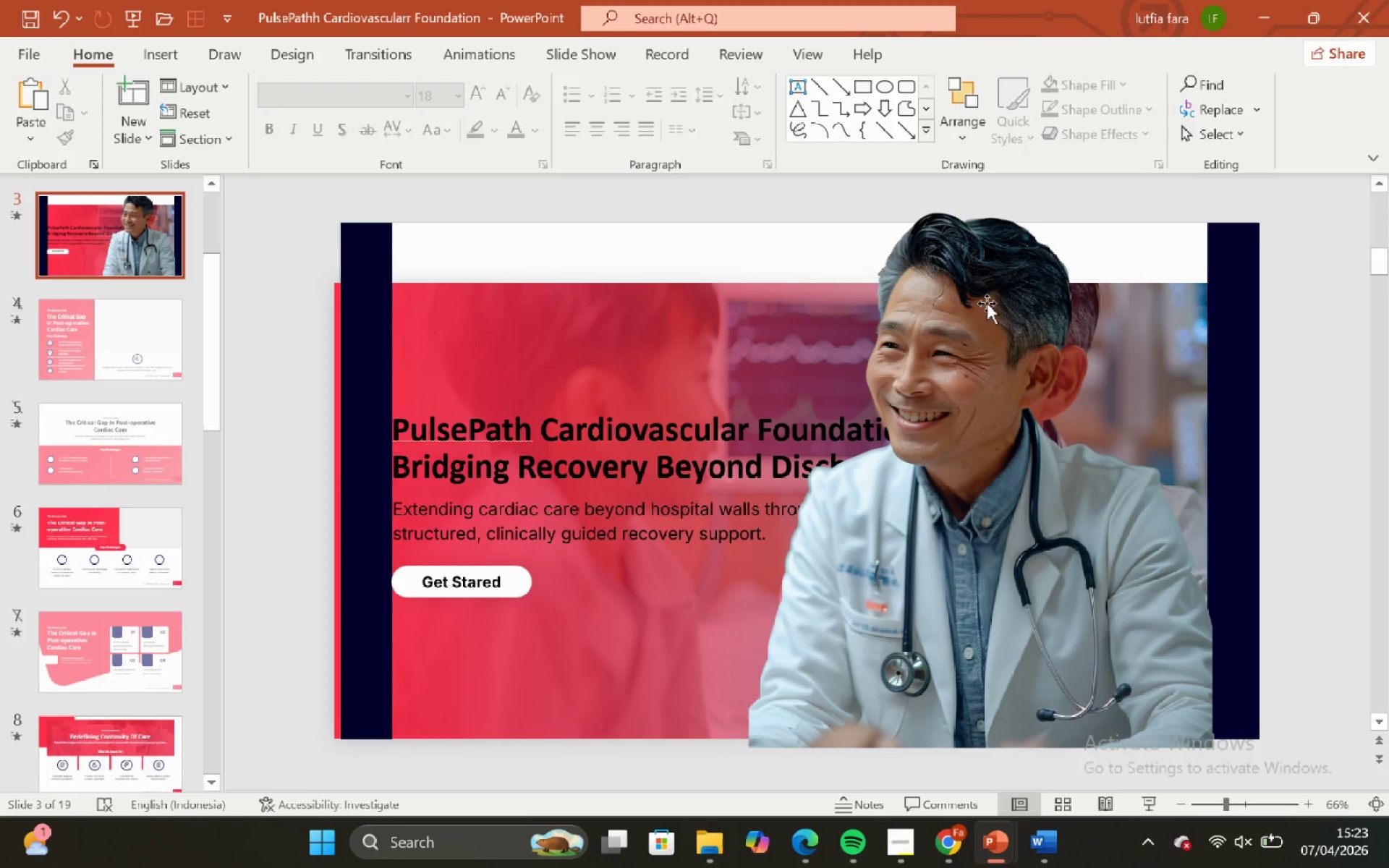 
left_click_drag(start_coordinate=[985, 299], to_coordinate=[983, 292])
 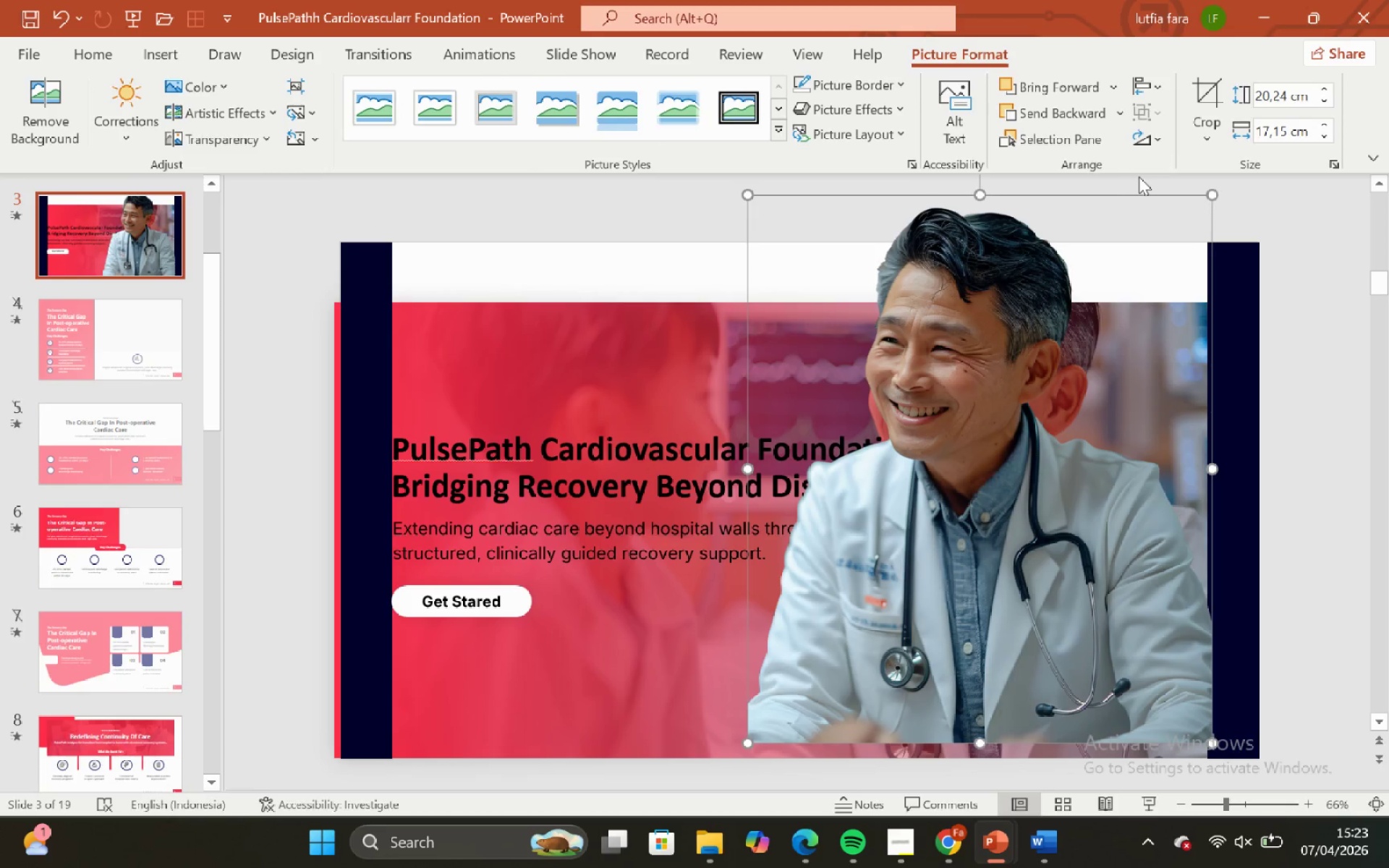 
double_click([1139, 176])
 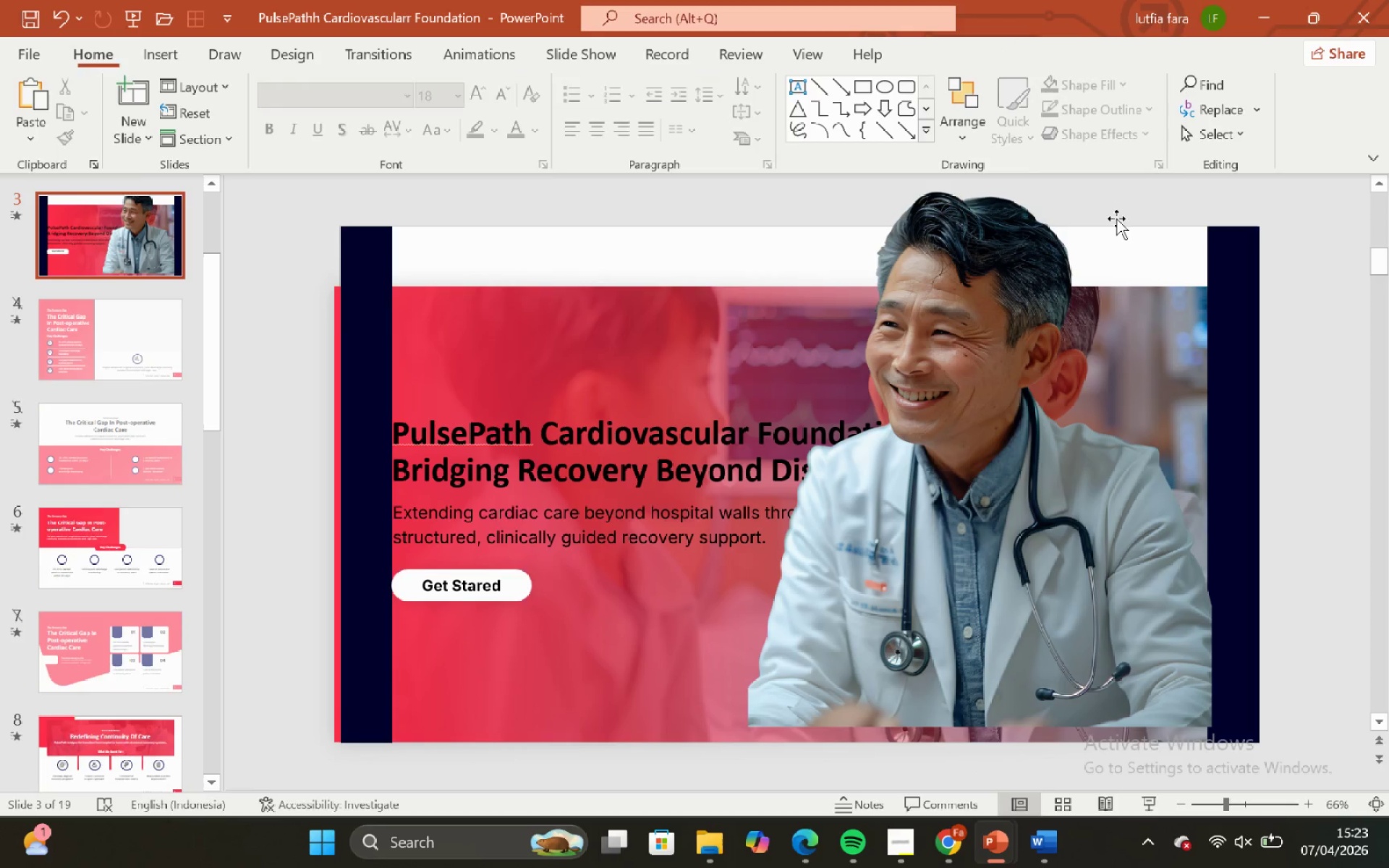 
key(Control+Z)
 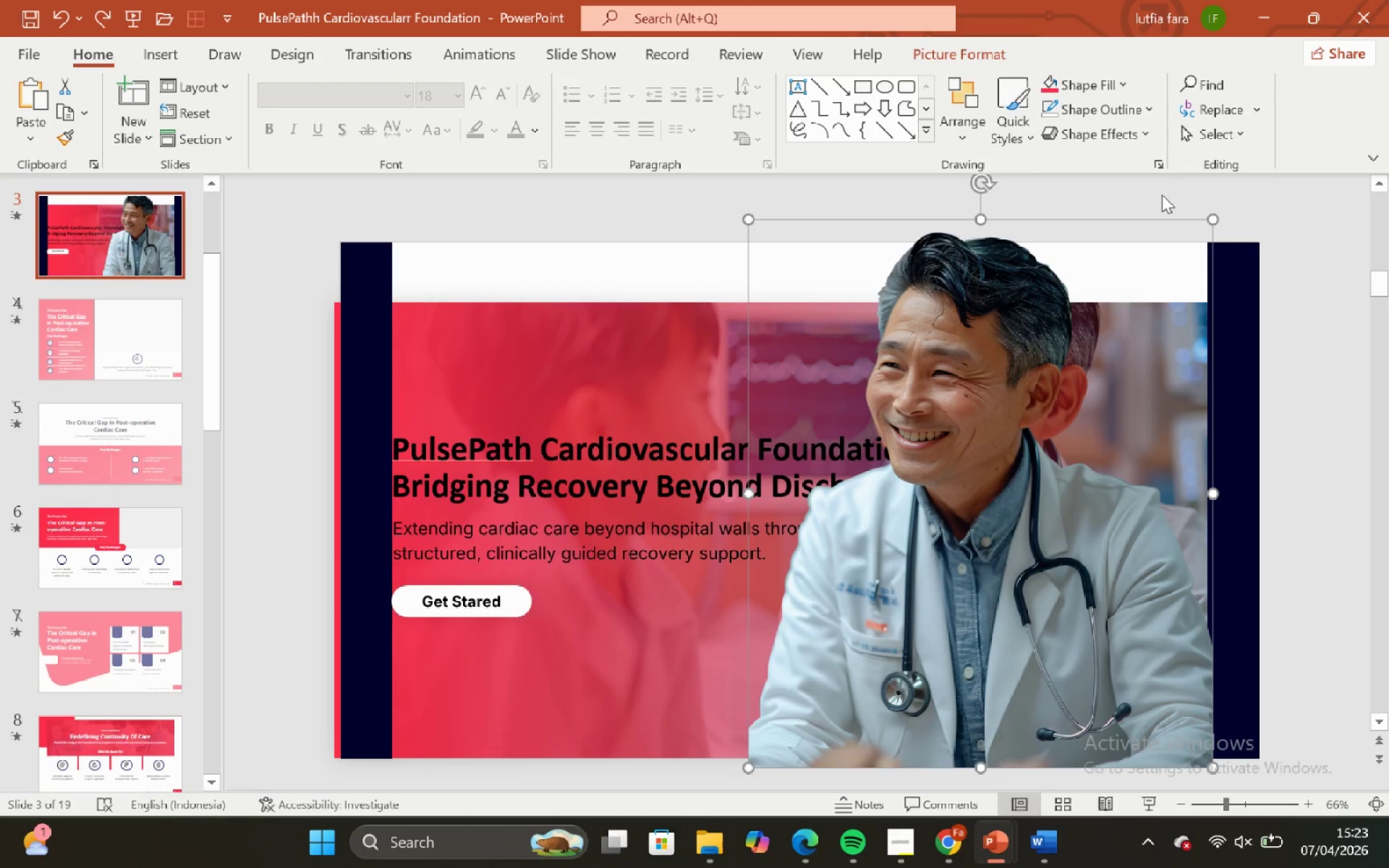 
left_click([1162, 195])
 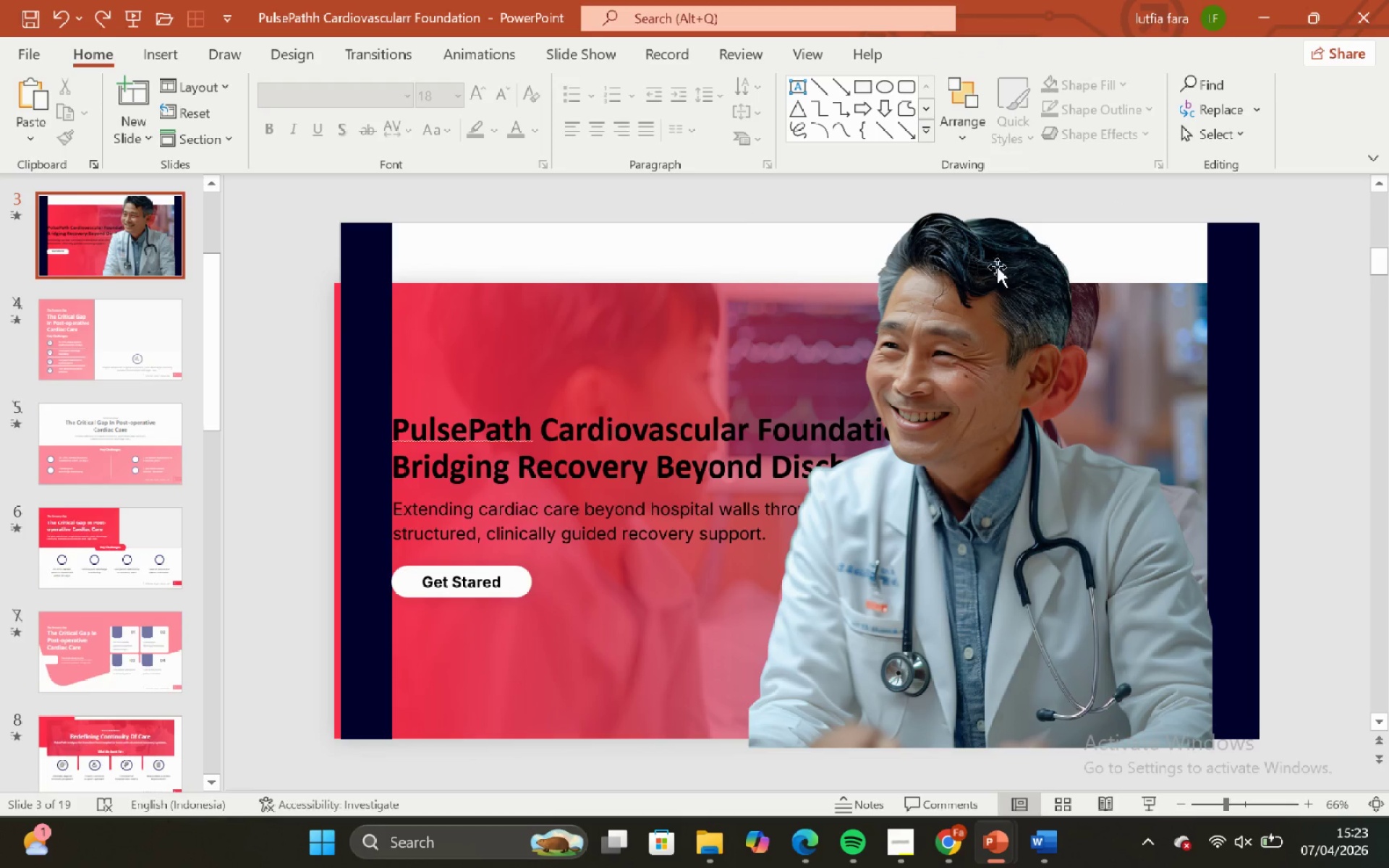 
left_click([995, 267])
 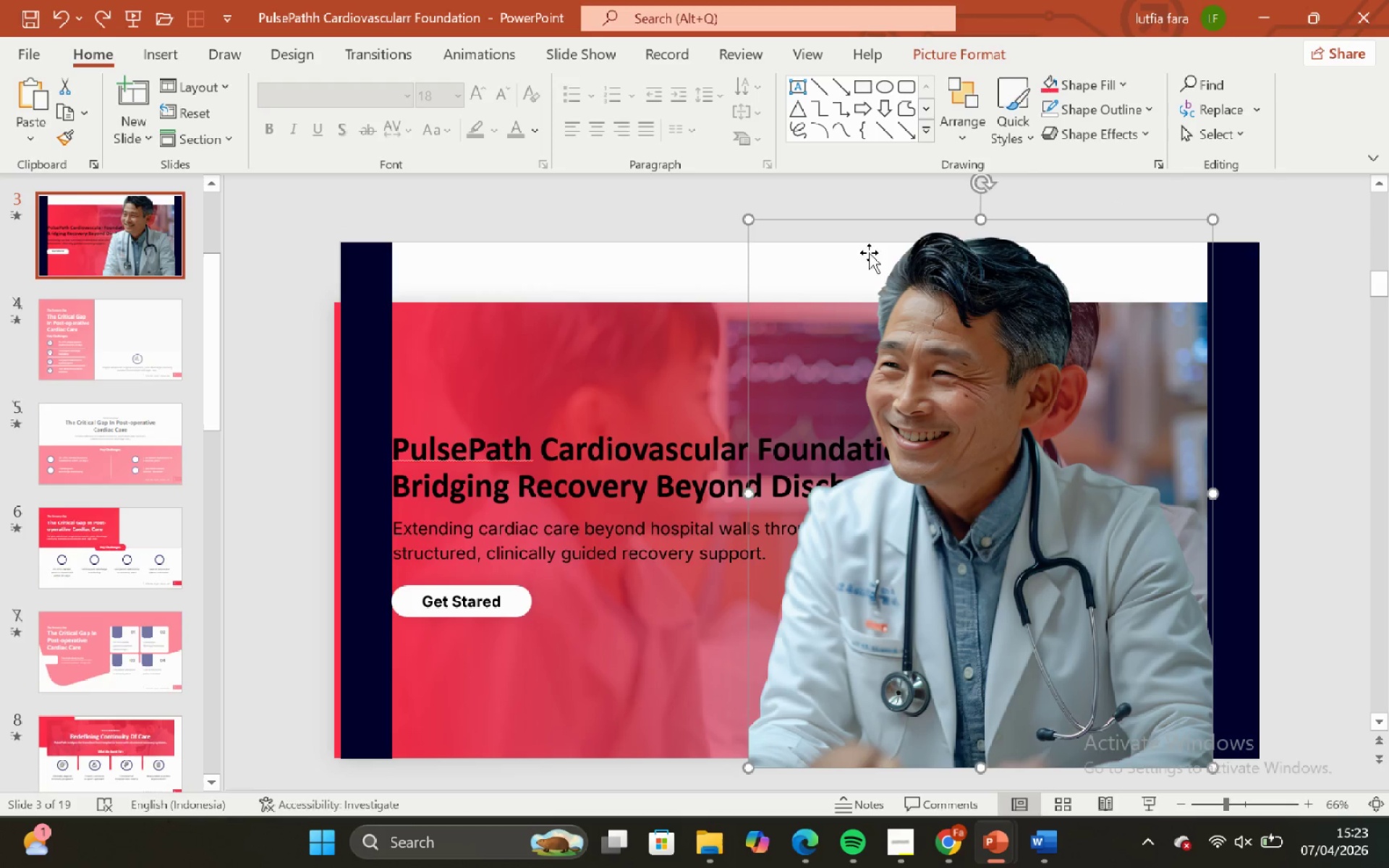 
hold_key(key=ShiftLeft, duration=0.52)
 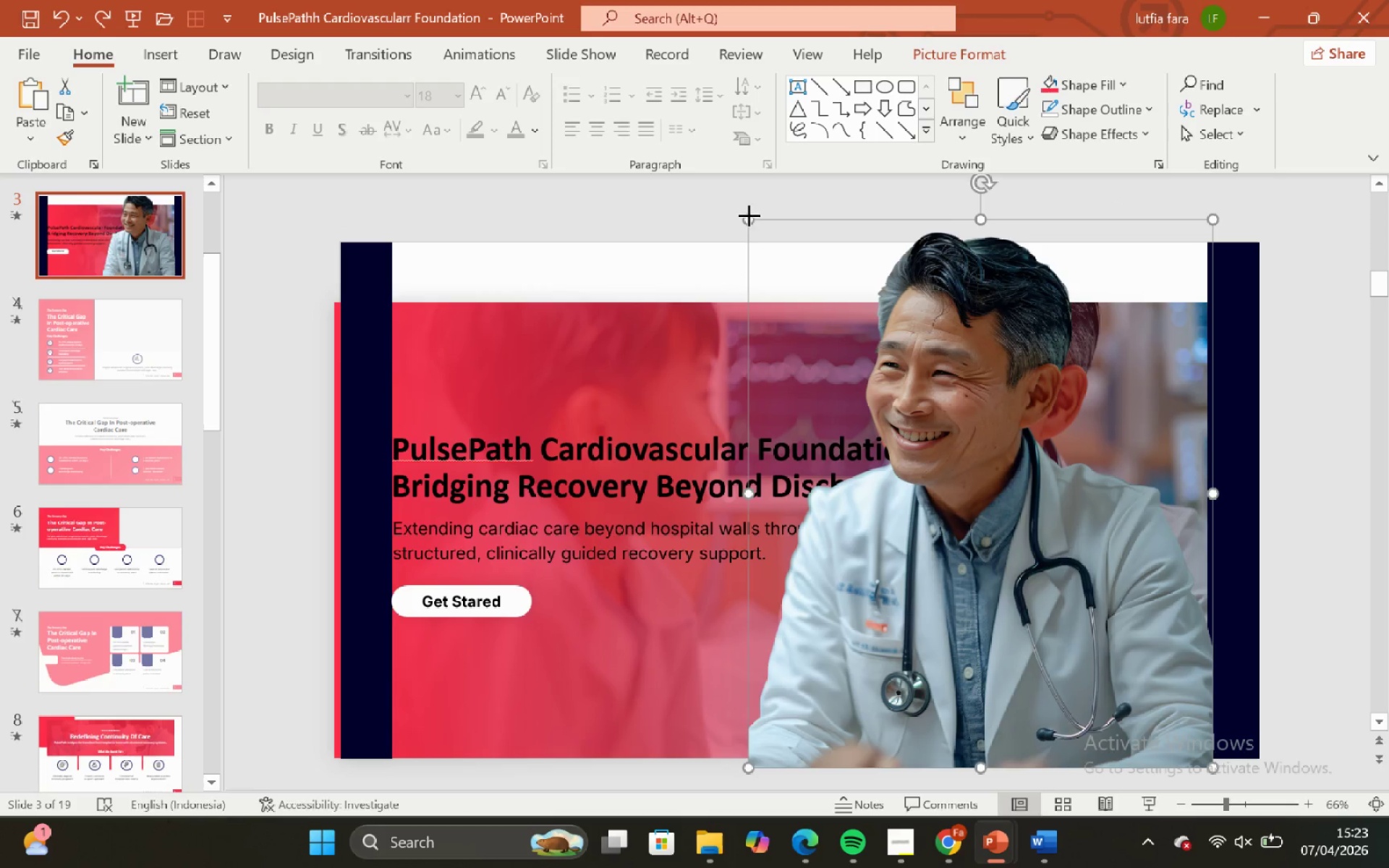 
hold_key(key=ShiftLeft, duration=1.44)
left_click_drag(start_coordinate=[749, 215], to_coordinate=[817, 292])
 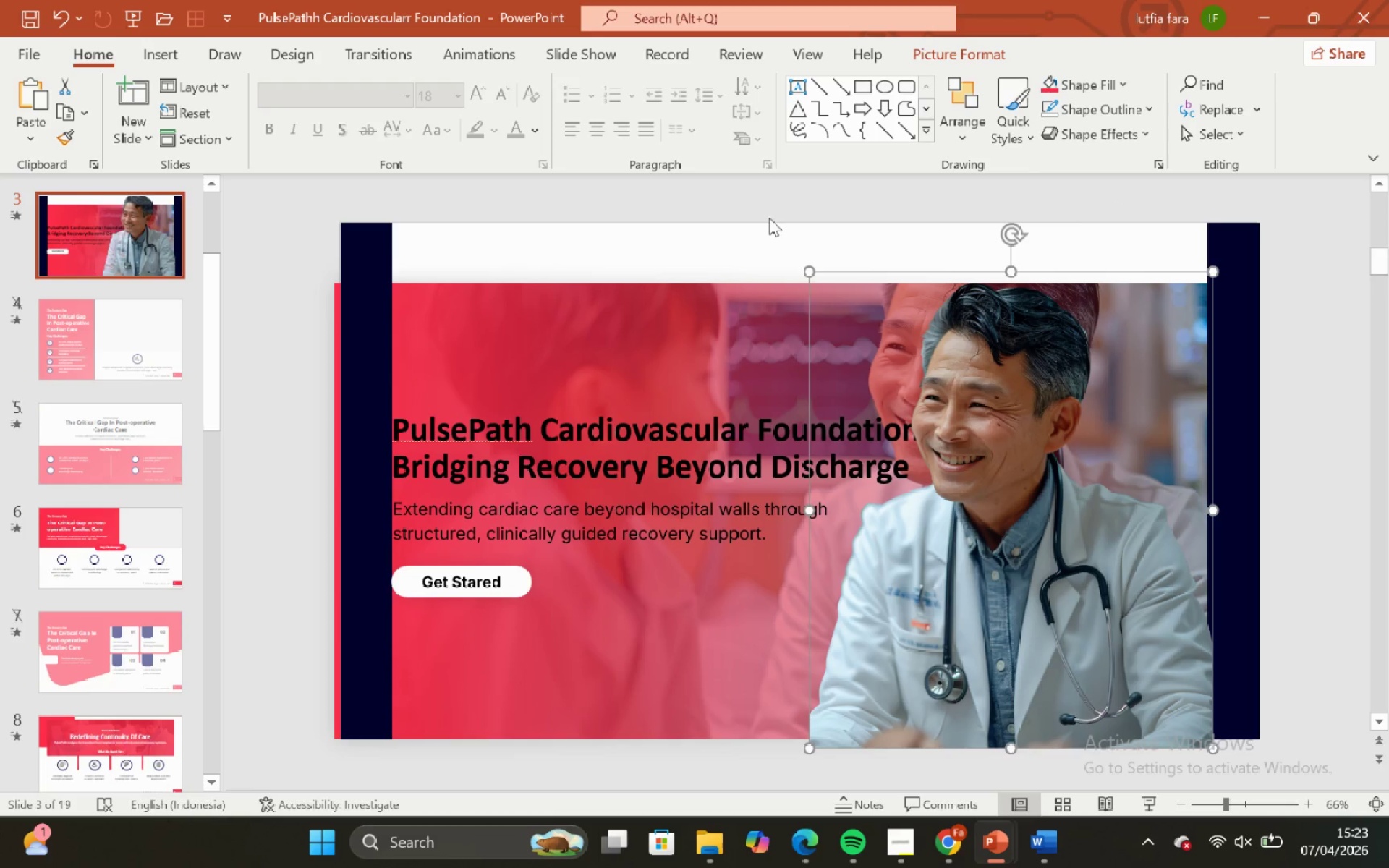 
left_click_drag(start_coordinate=[769, 218], to_coordinate=[771, 225])
 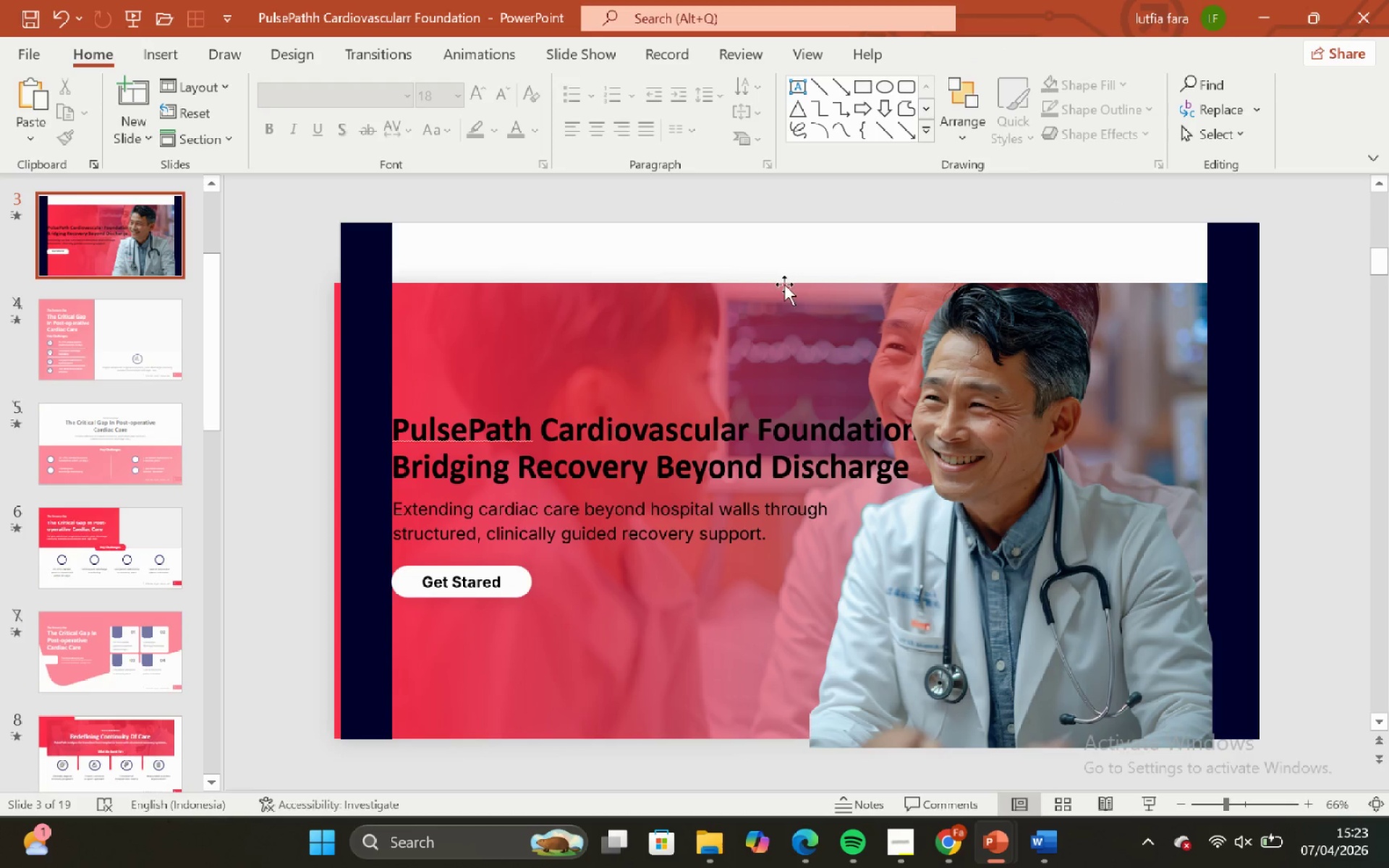 
double_click([784, 285])
 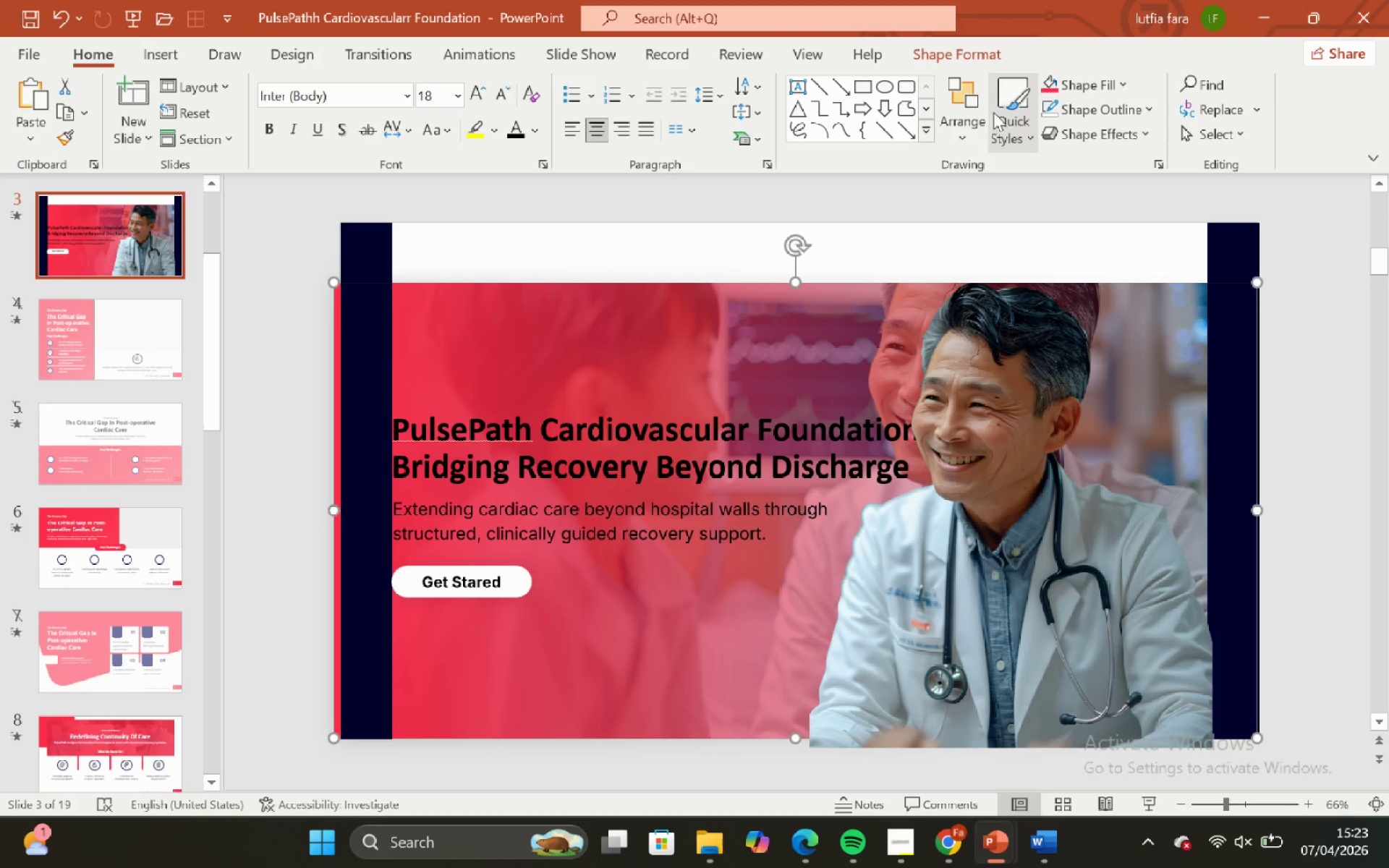 
left_click([966, 130])
 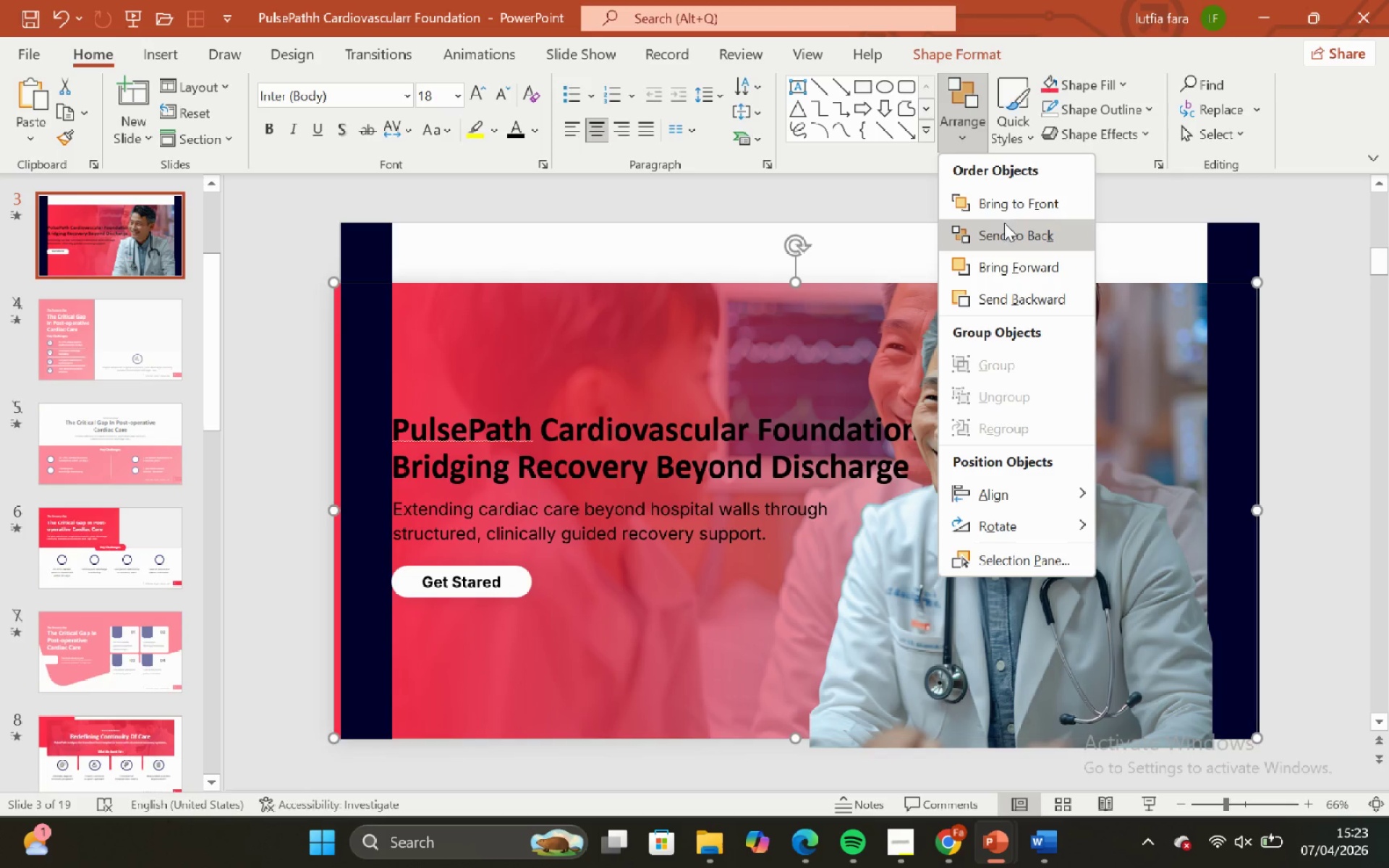 
left_click([1005, 224])
 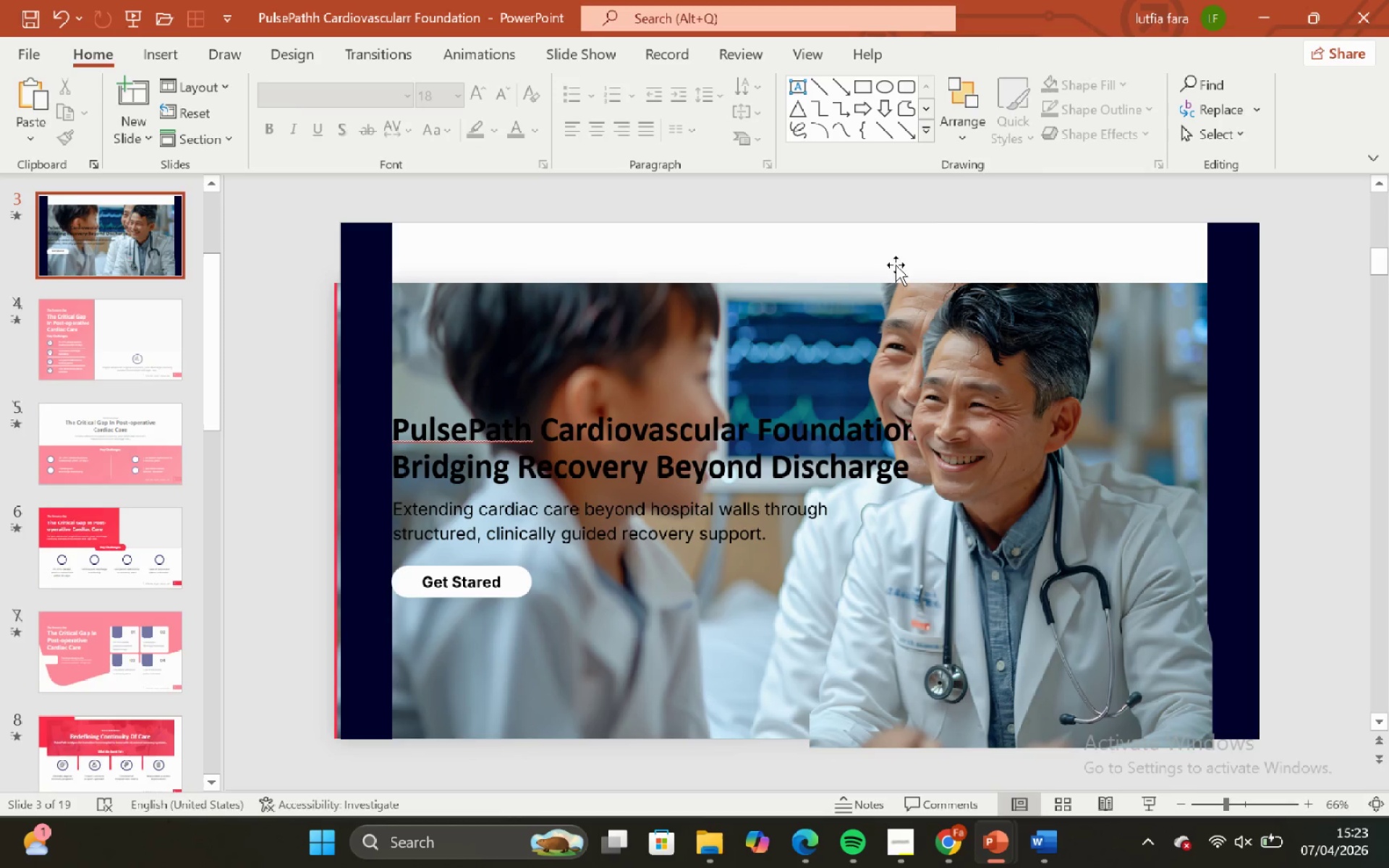 
double_click([873, 319])
 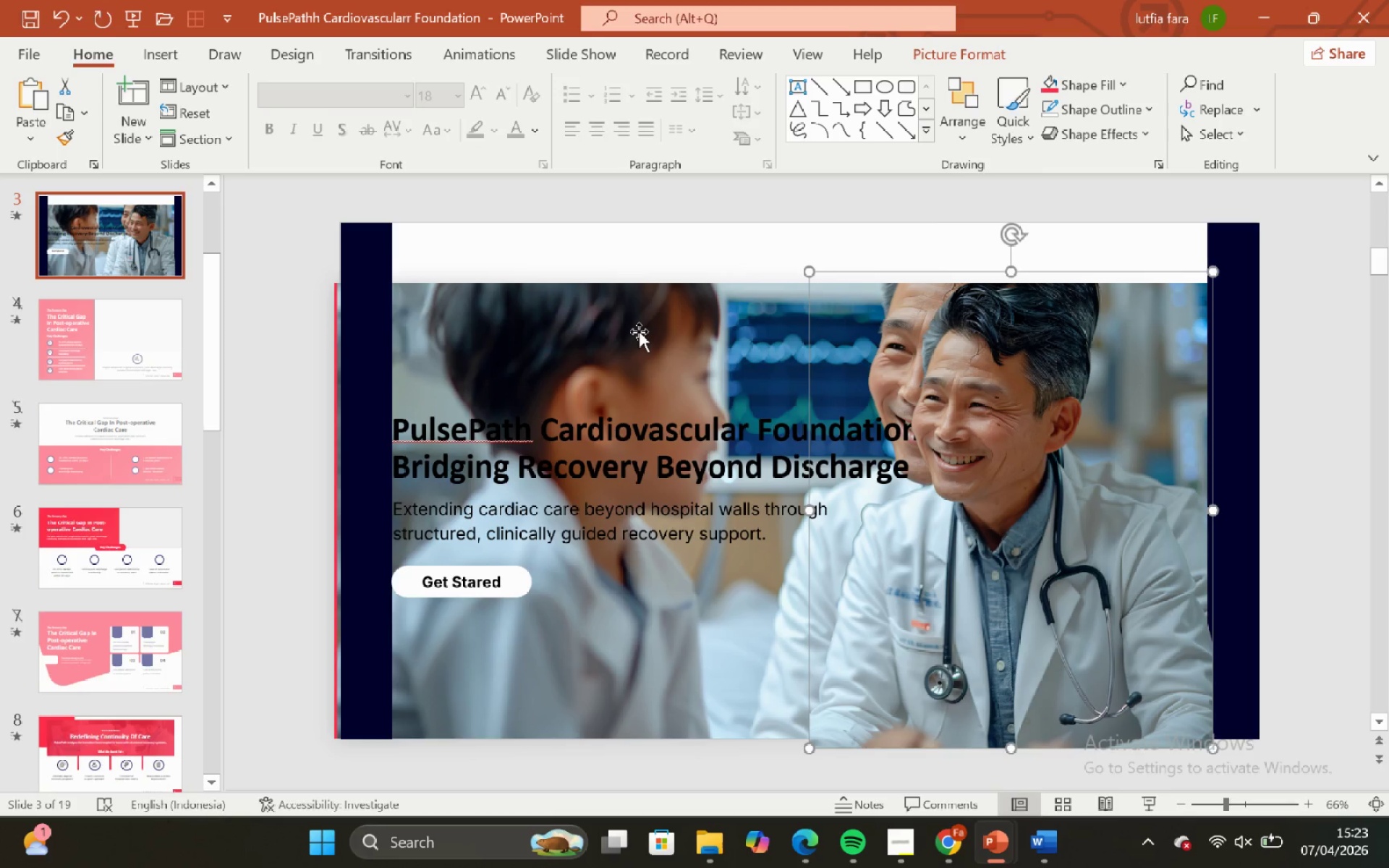 
left_click_drag(start_coordinate=[639, 331], to_coordinate=[643, 328])
 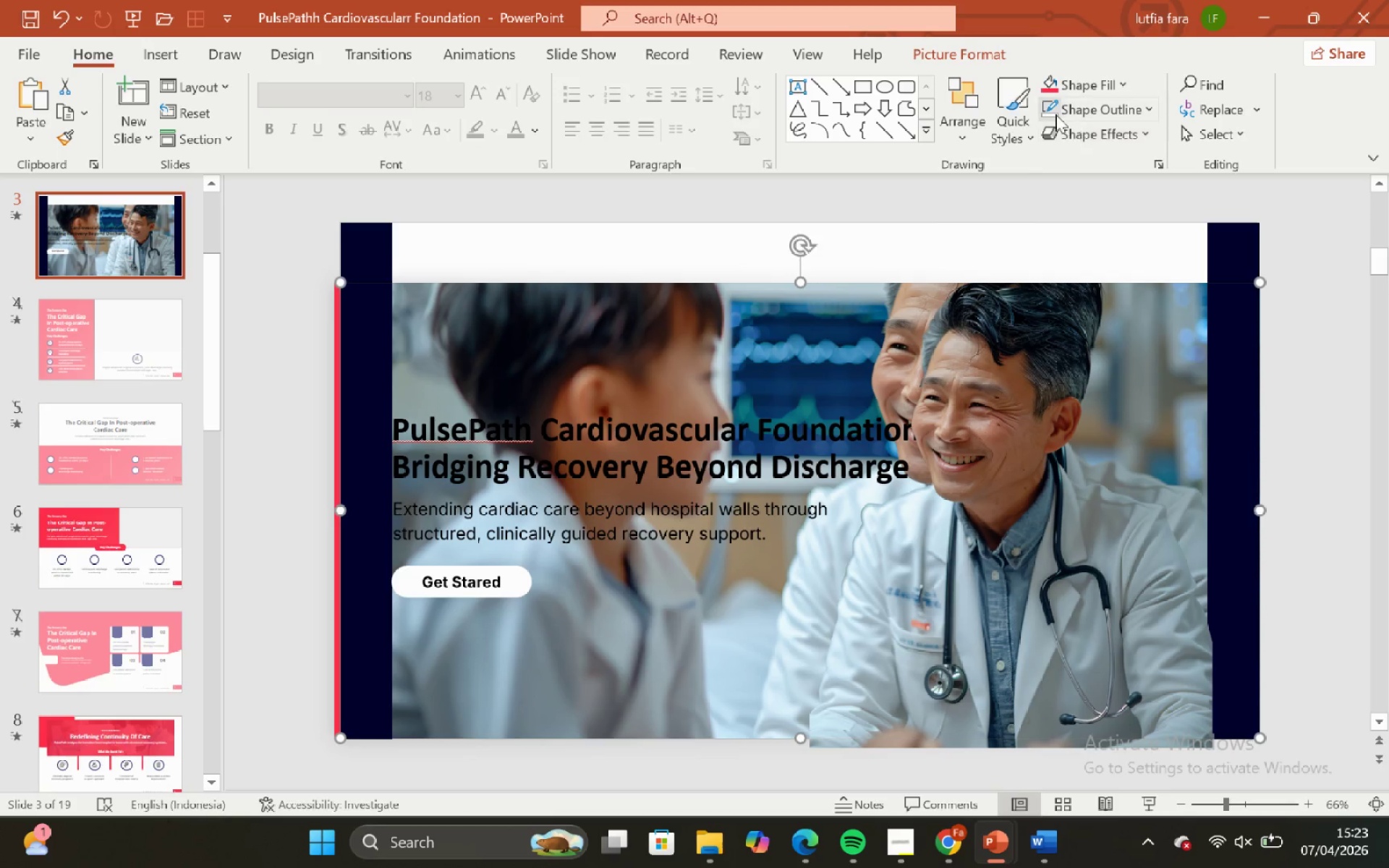 
key(Control+Z)
 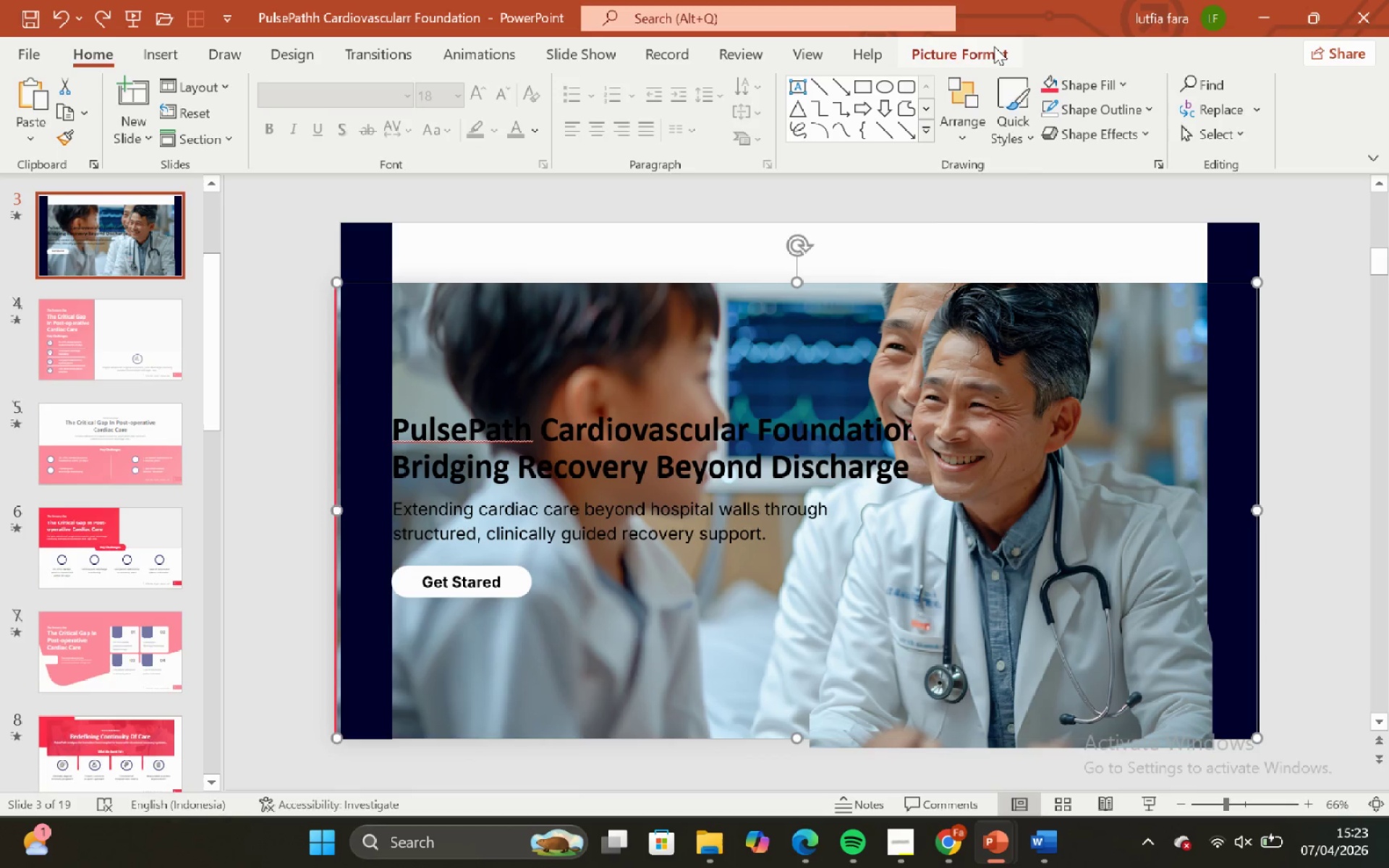 
left_click_drag(start_coordinate=[994, 46], to_coordinate=[1018, 54])
 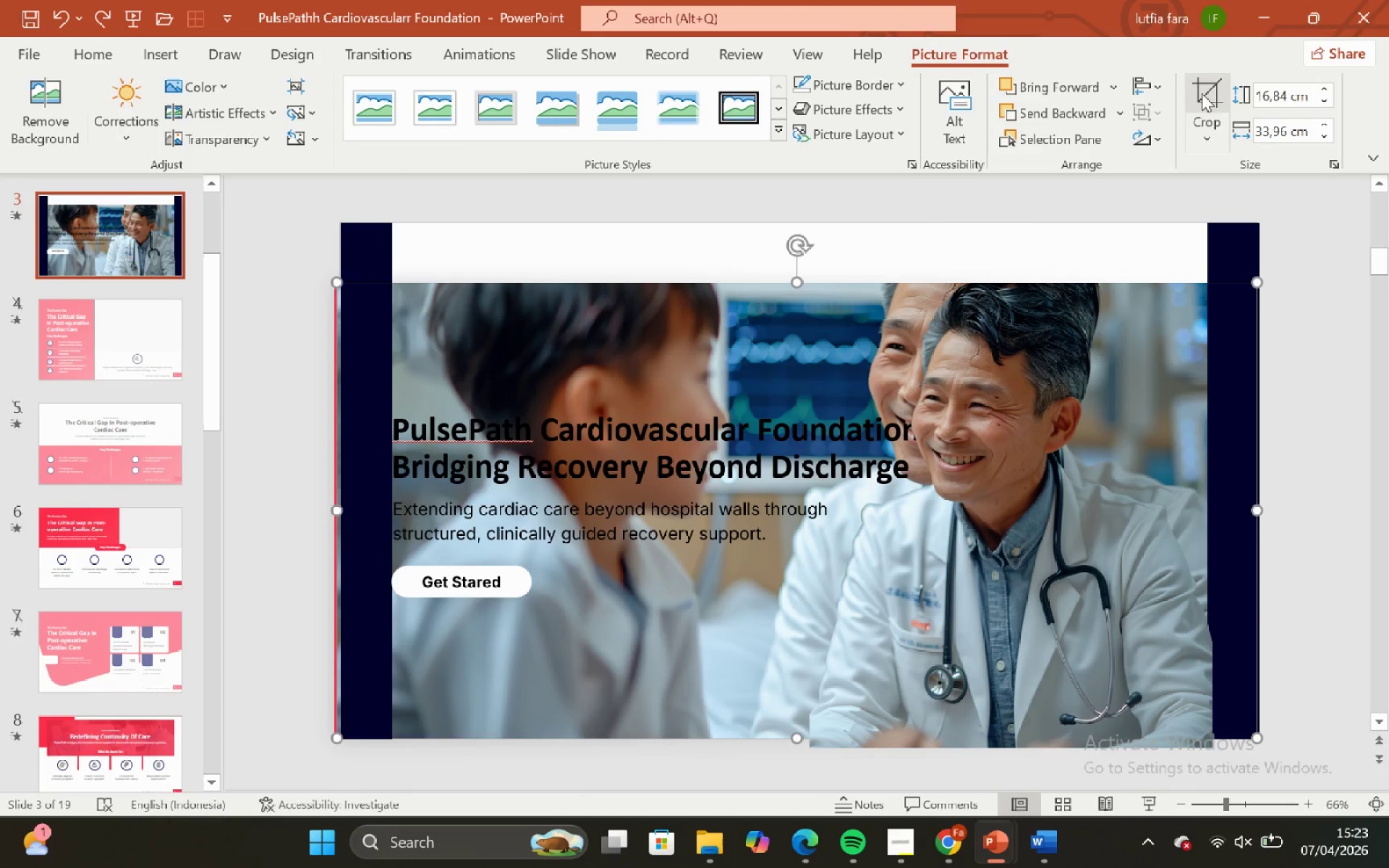 
left_click([1204, 91])
 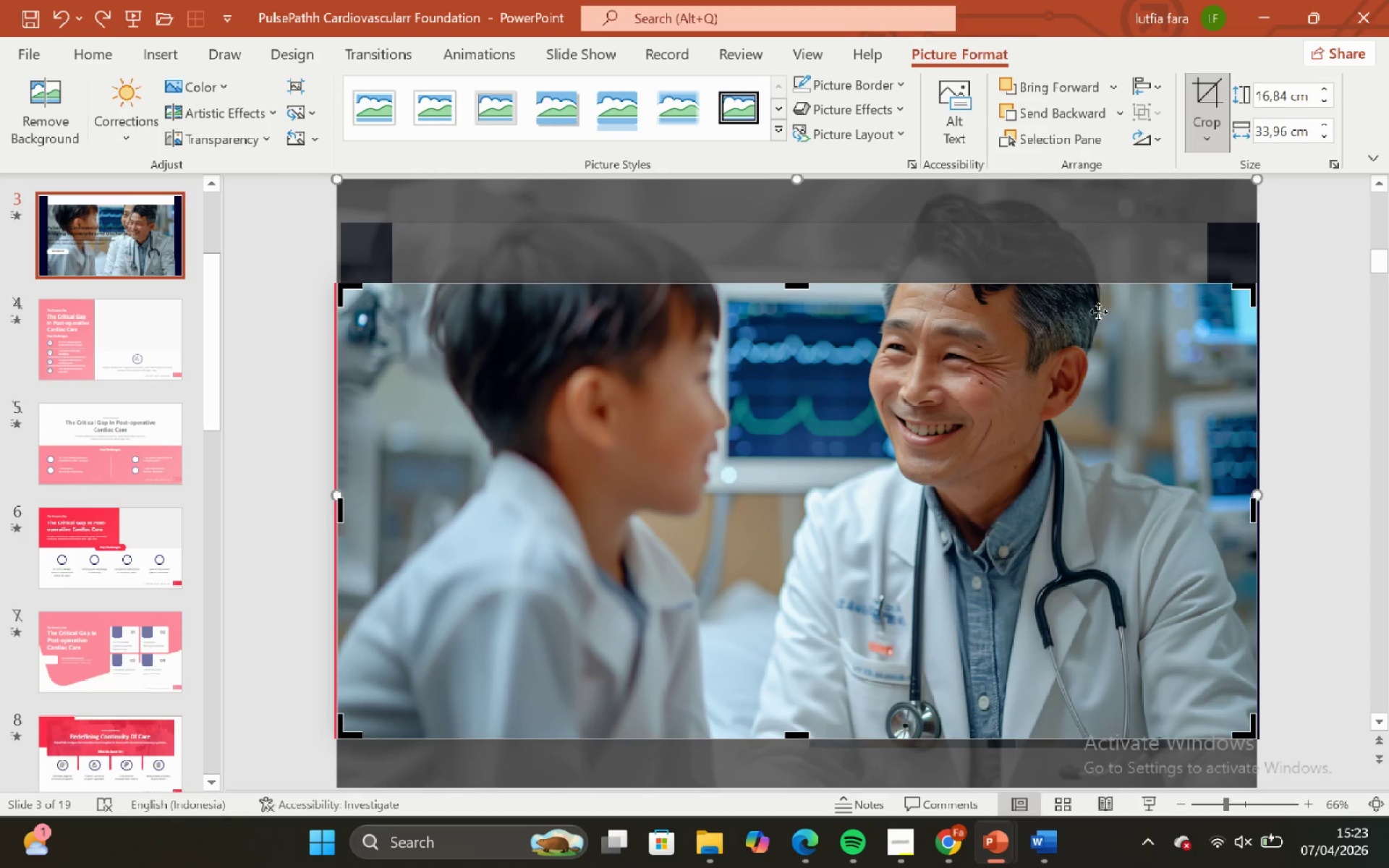 
hold_key(key=ShiftLeft, duration=1.95)
left_click_drag(start_coordinate=[1040, 327], to_coordinate=[1067, 333])
 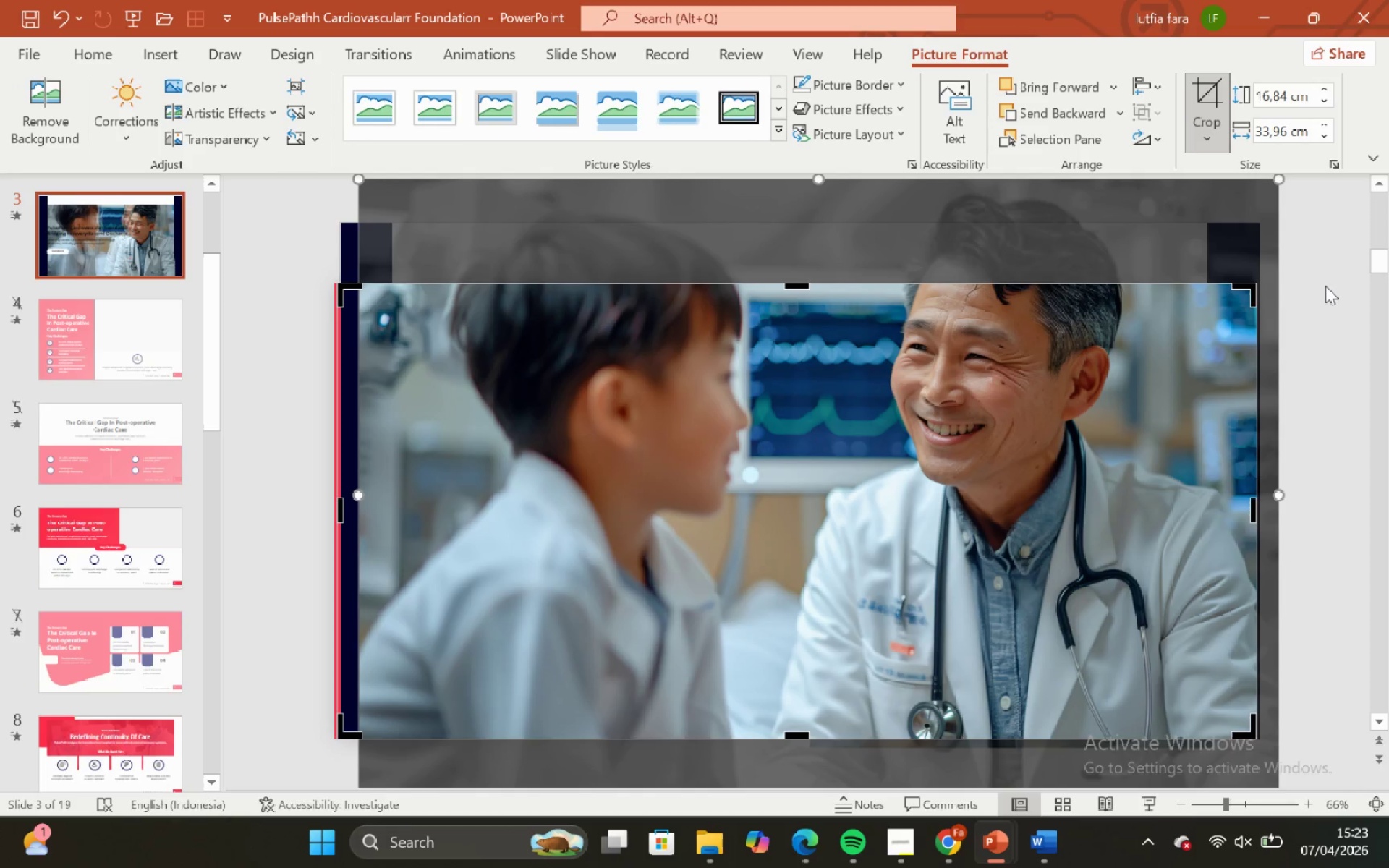 
left_click([1319, 286])
 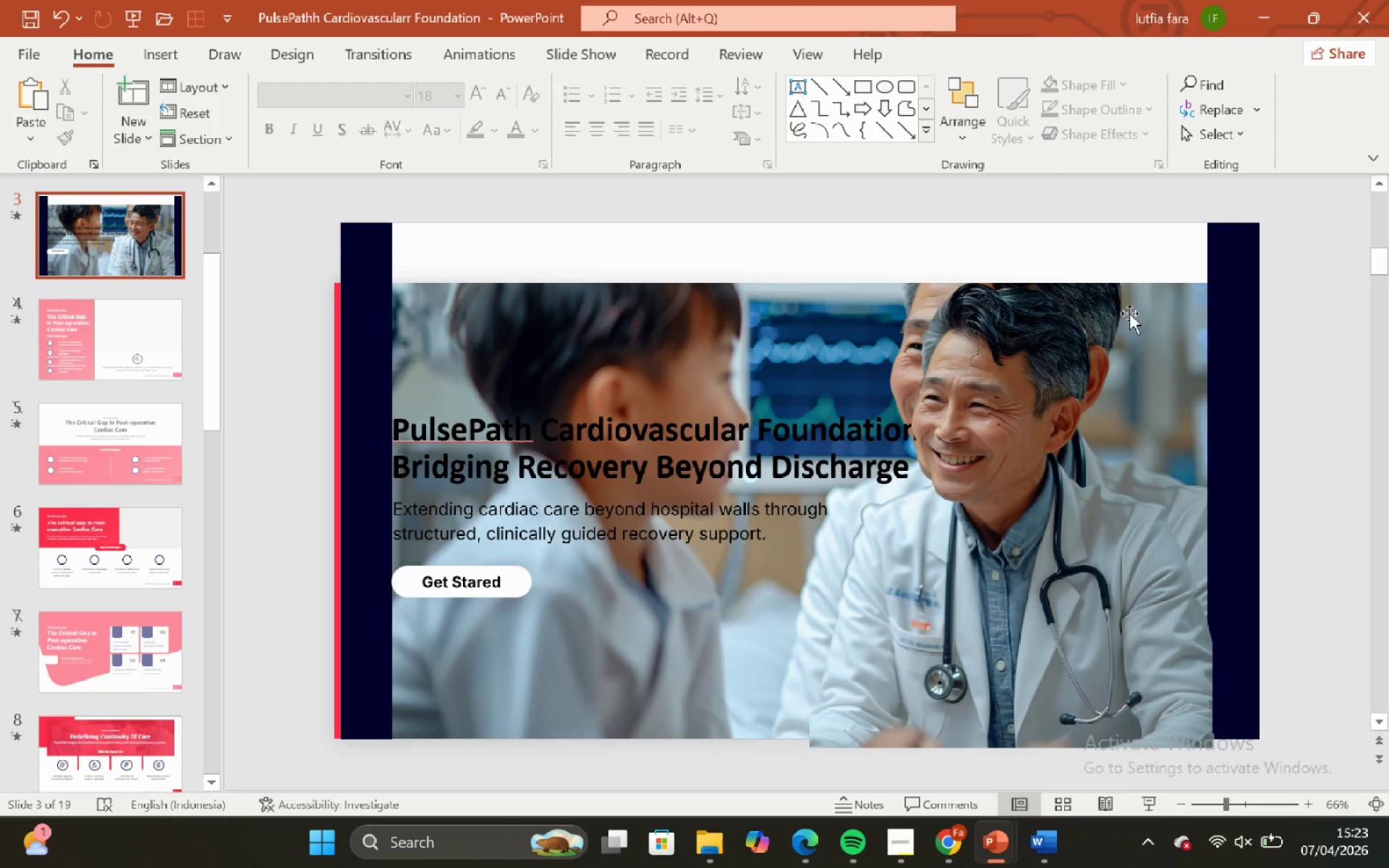 
left_click([1121, 300])
 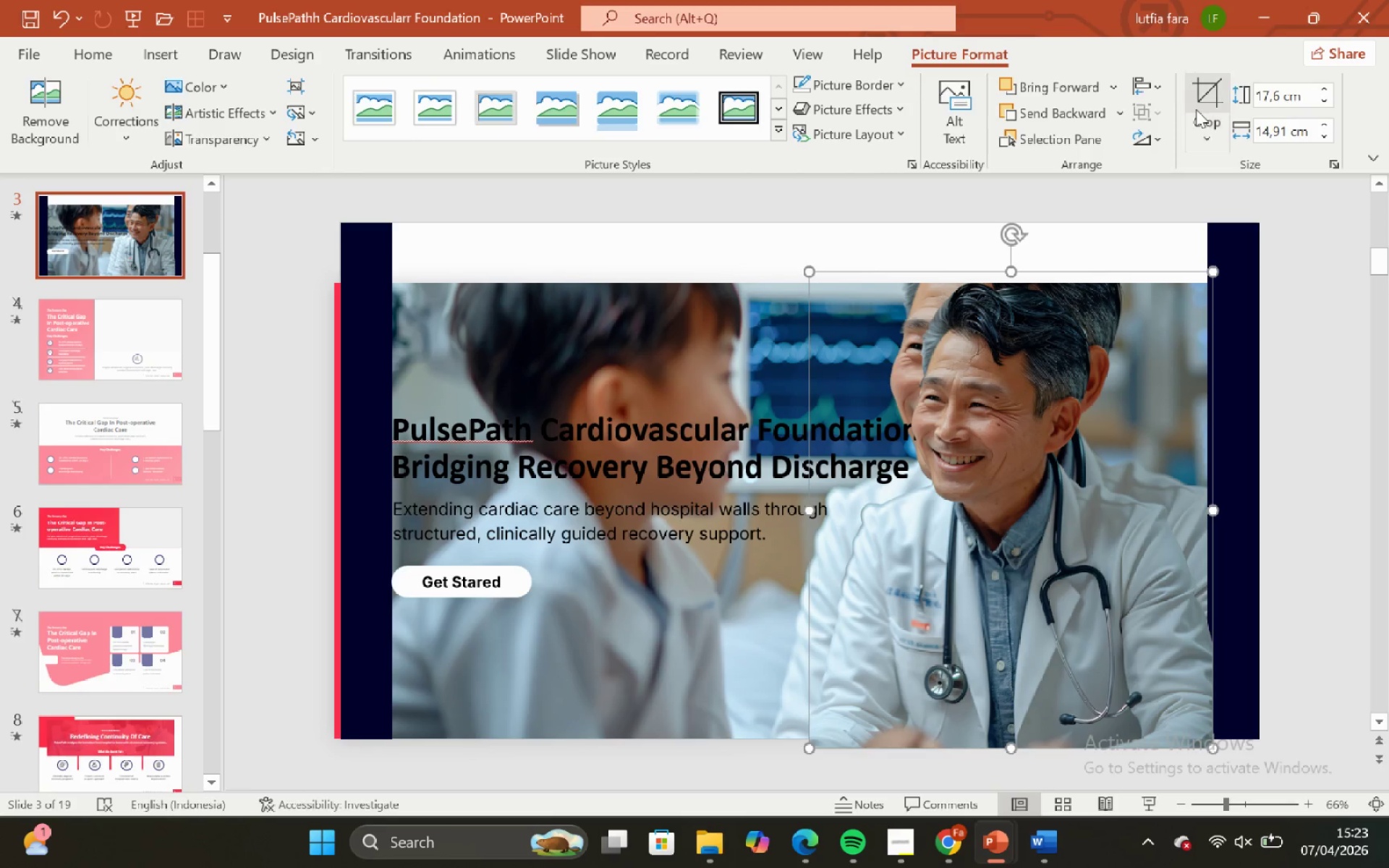 
left_click([1198, 107])
 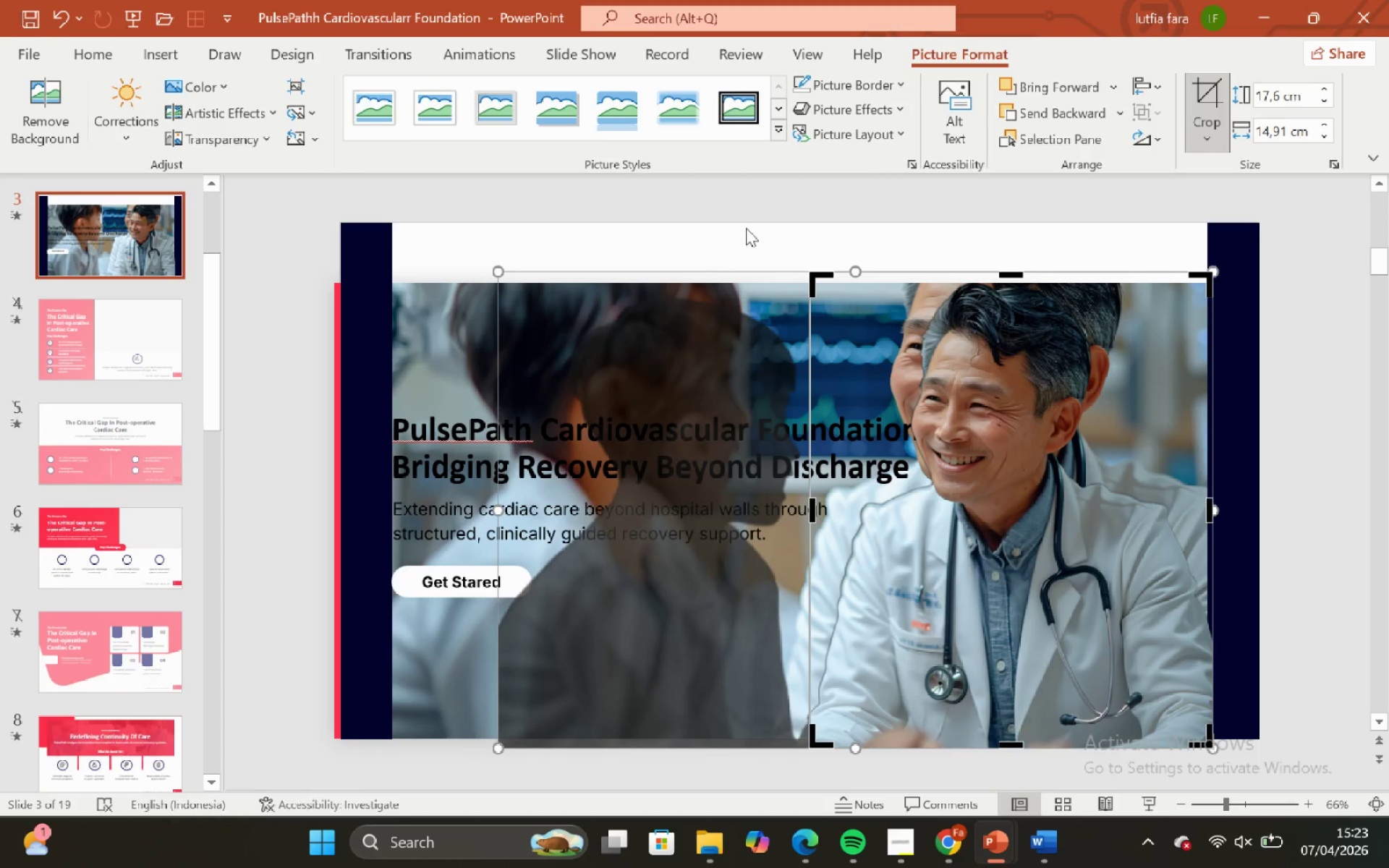 
left_click([744, 224])
 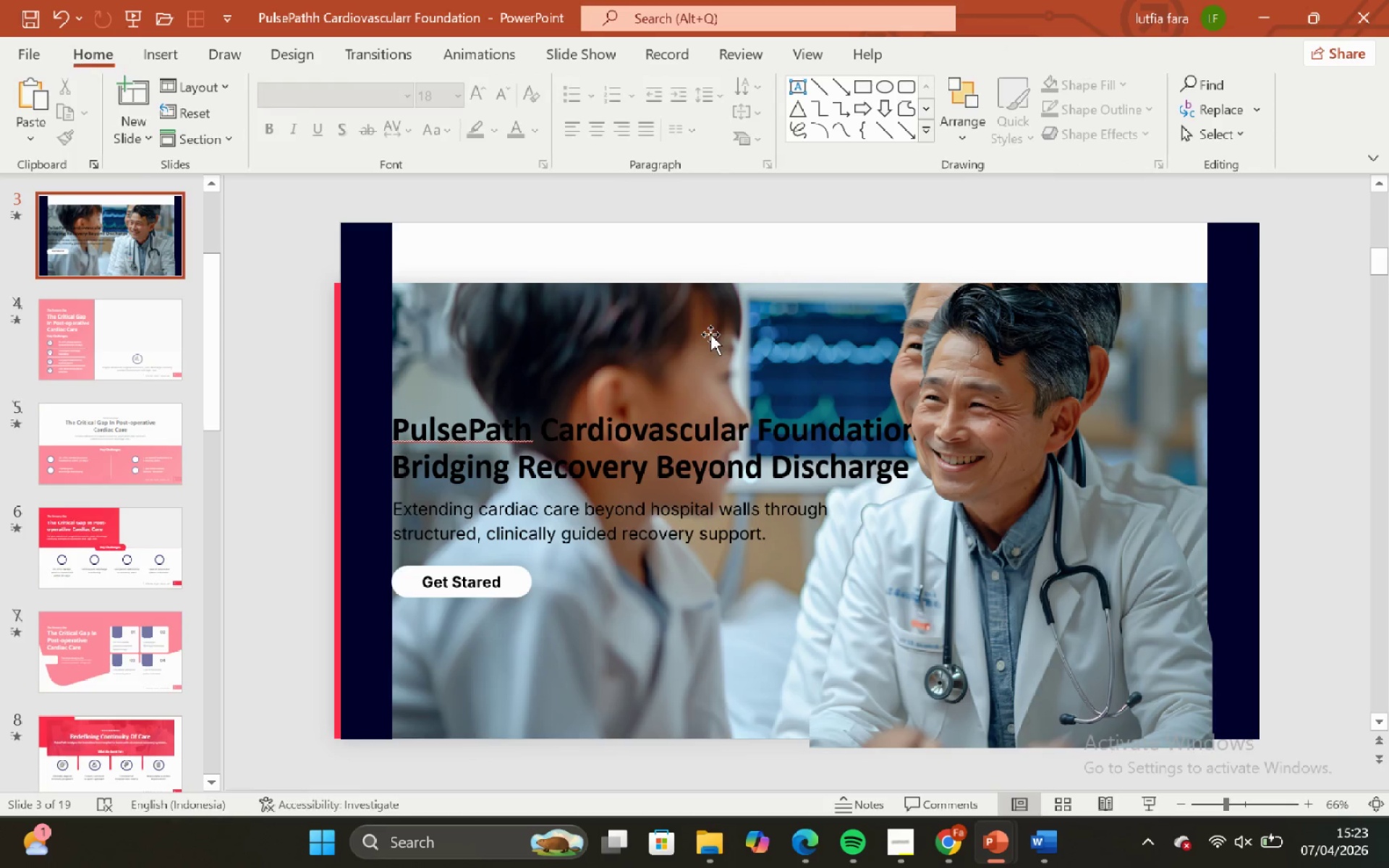 
left_click_drag(start_coordinate=[710, 334], to_coordinate=[718, 330])
 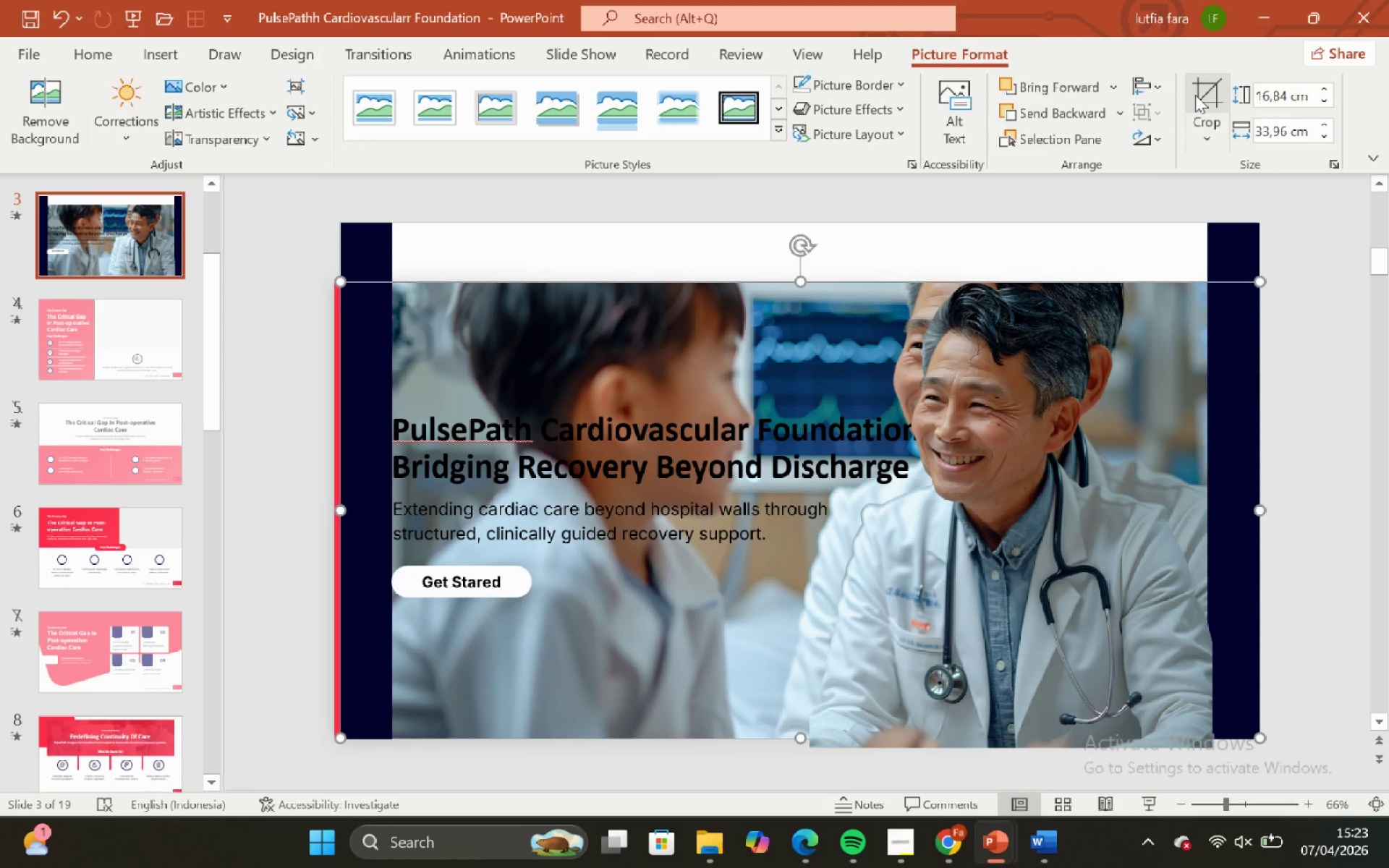 
key(Control+Z)
 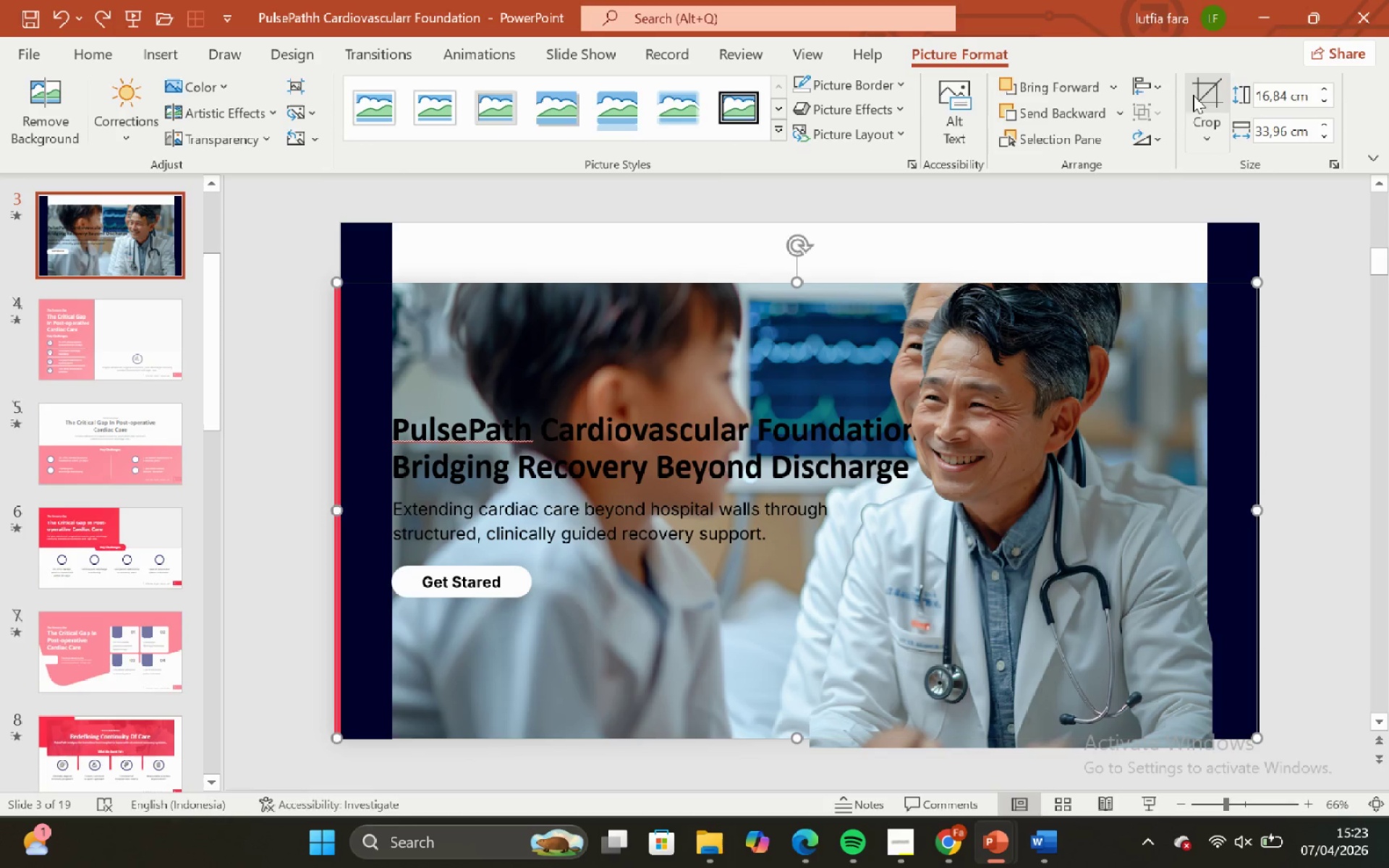 
left_click([1193, 95])
 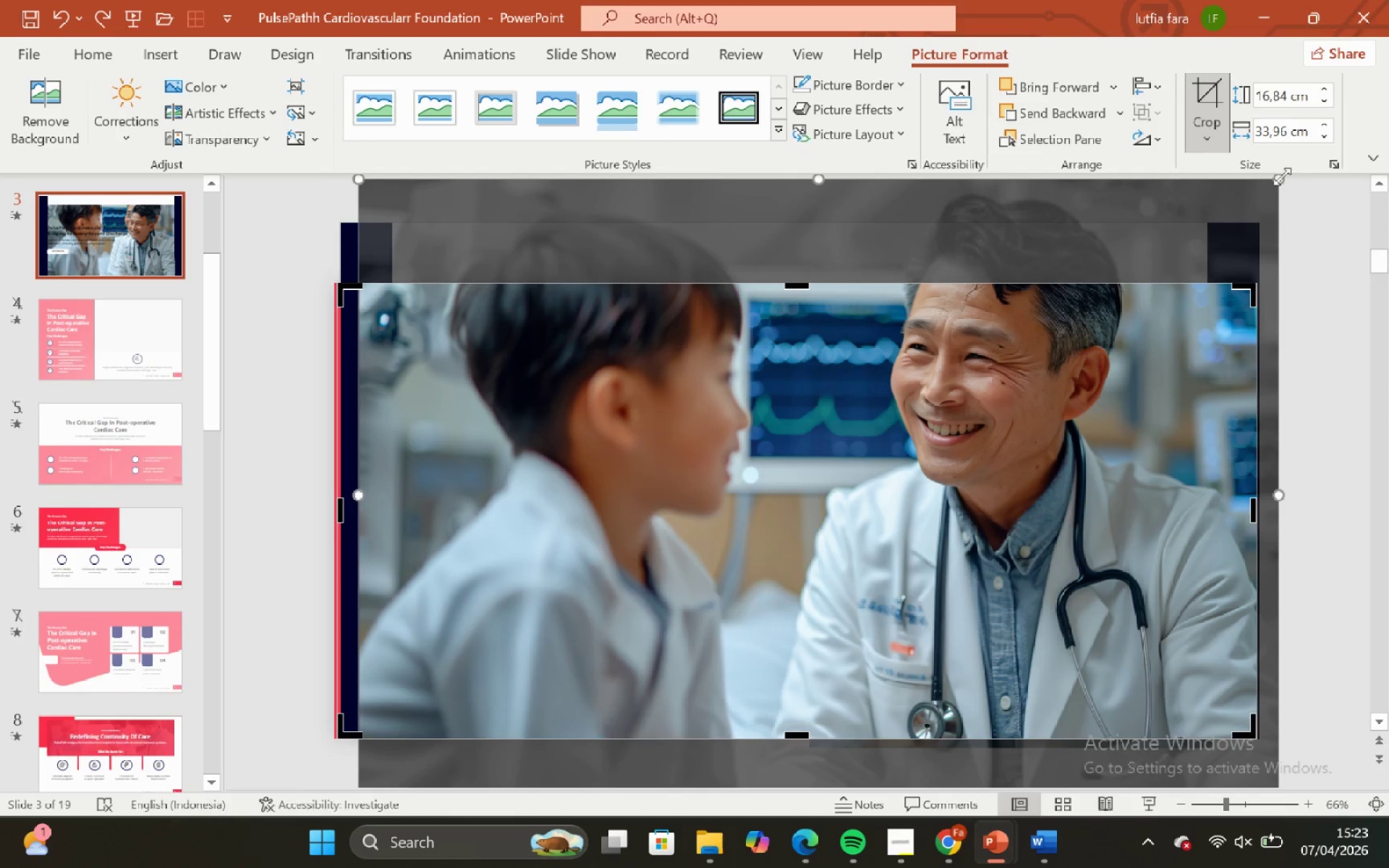 
hold_key(key=ShiftLeft, duration=2.95)
hold_key(key=ControlLeft, duration=0.39)
left_click_drag(start_coordinate=[1277, 179], to_coordinate=[1209, 308])
 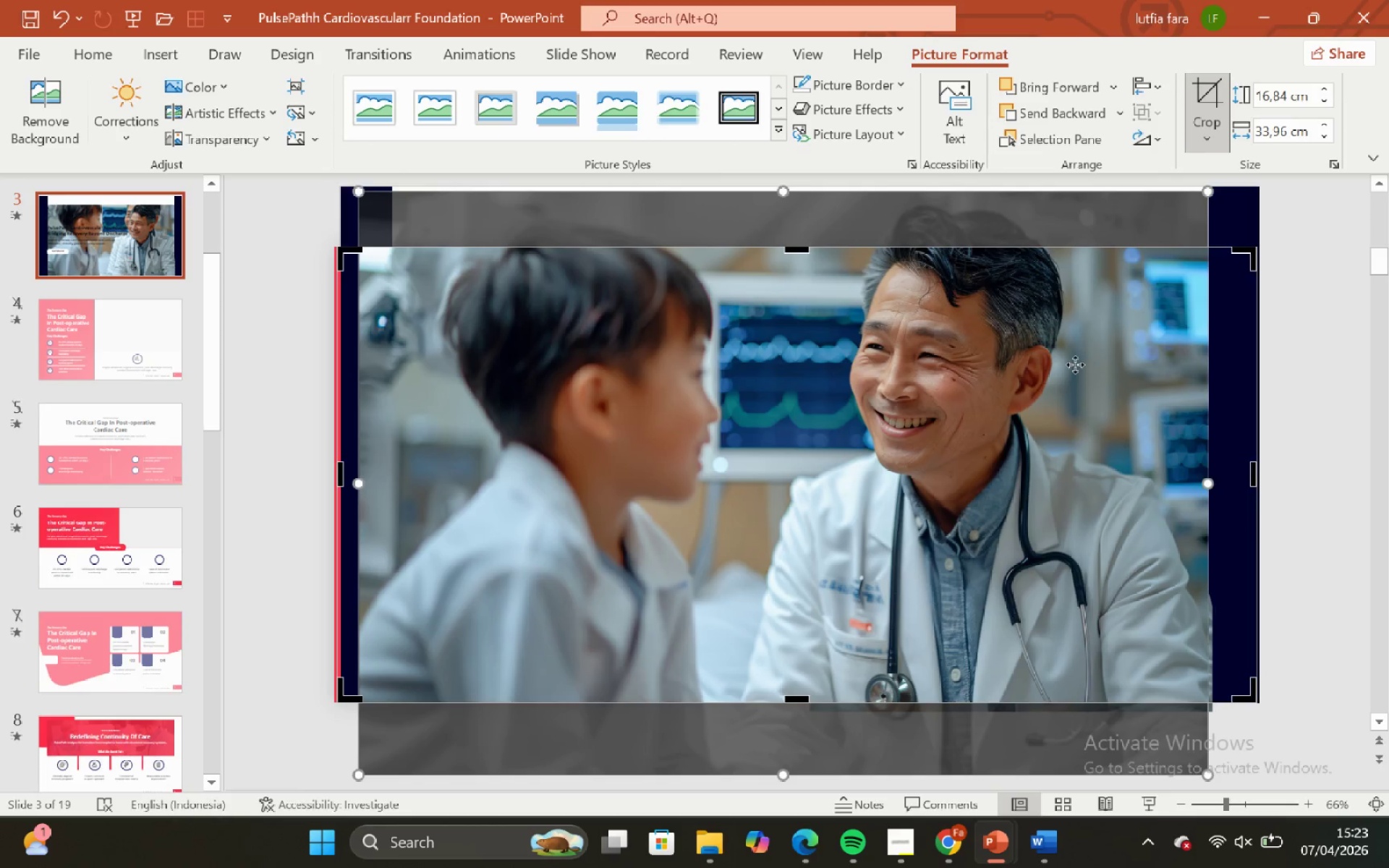 
hold_key(key=ShiftLeft, duration=4.52)
left_click_drag(start_coordinate=[1075, 365], to_coordinate=[1103, 376])
 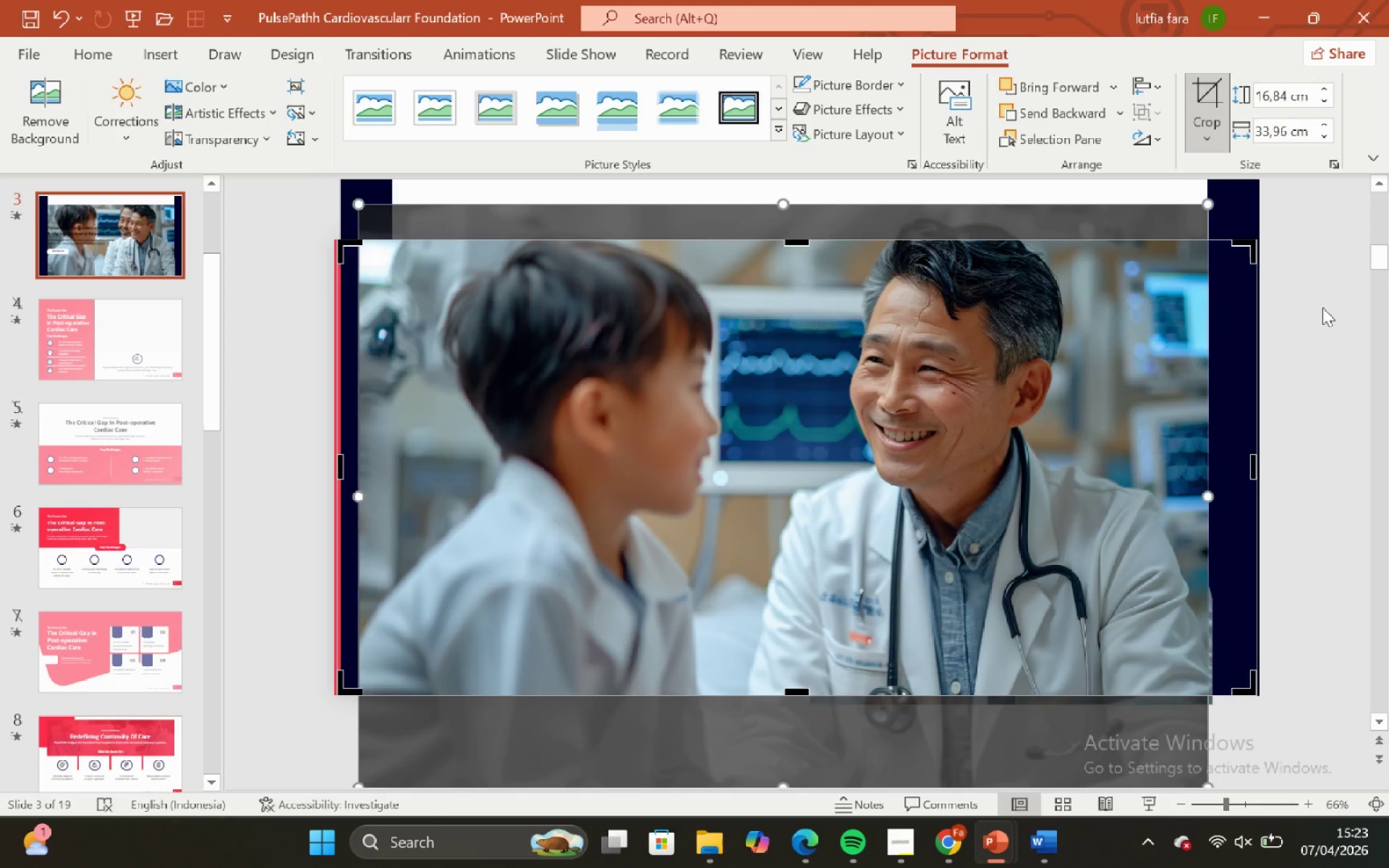 
left_click([1322, 307])
 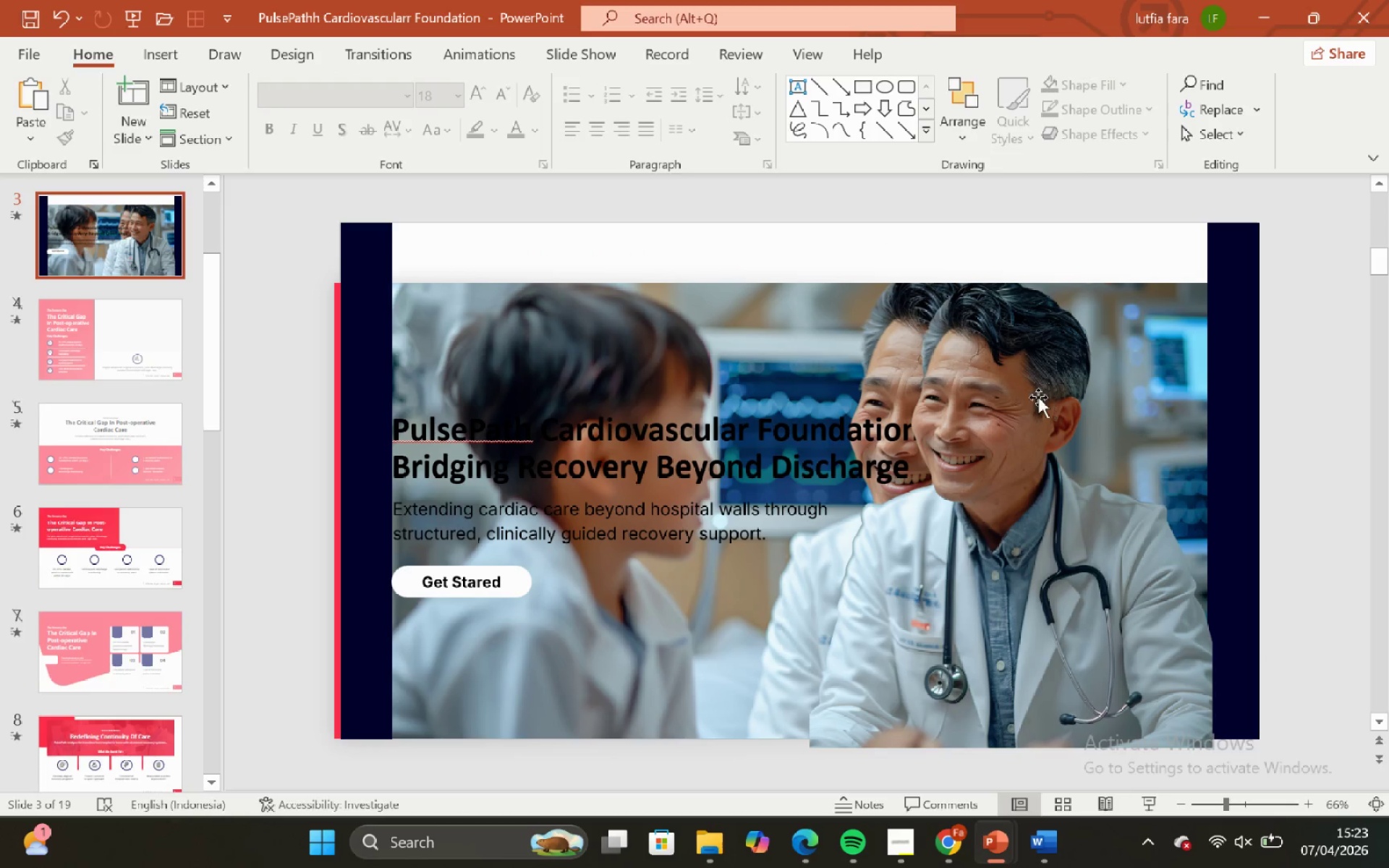 
left_click([1027, 386])
 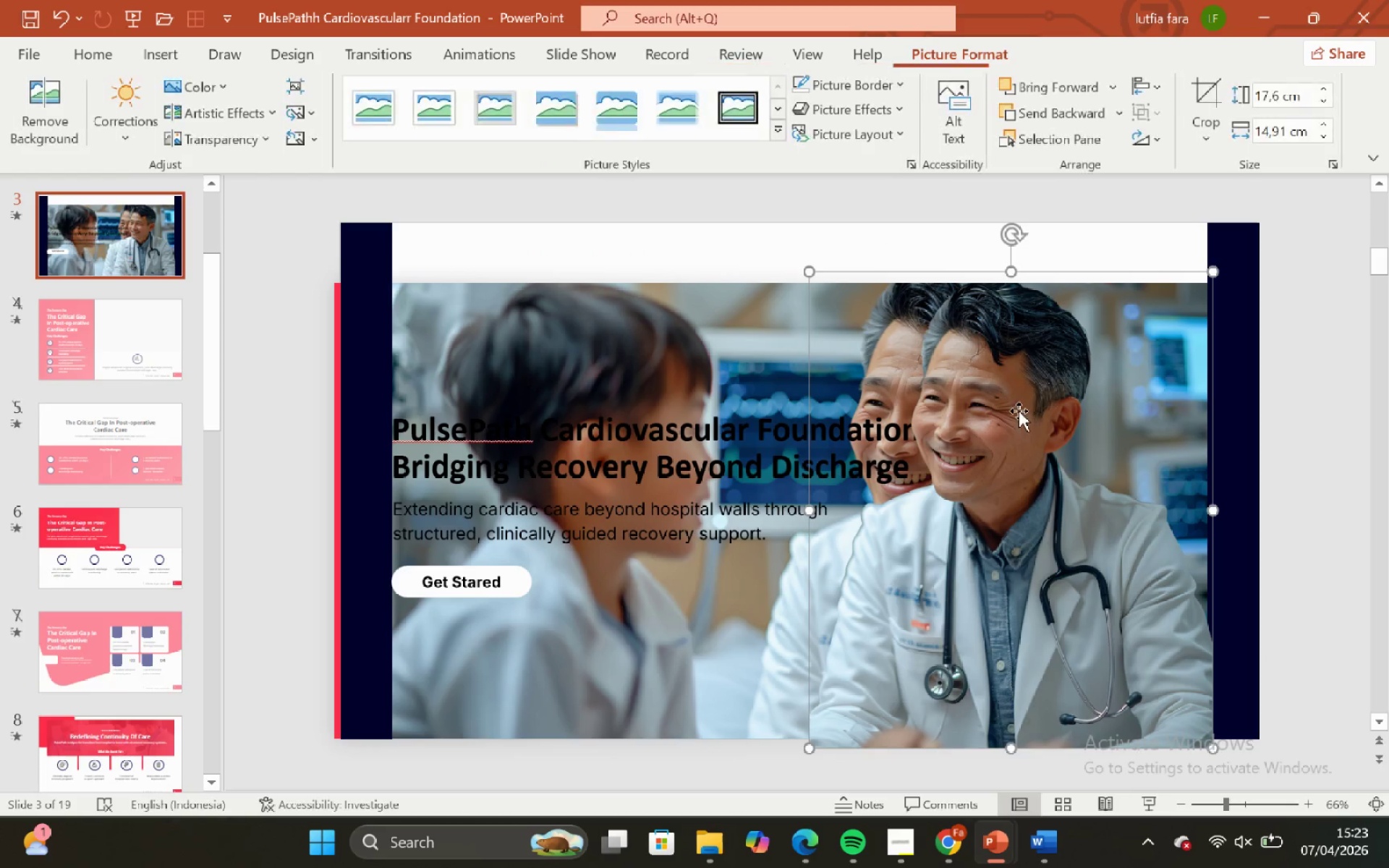 
hold_key(key=ShiftLeft, duration=2.95)
left_click_drag(start_coordinate=[1013, 401], to_coordinate=[963, 413])
 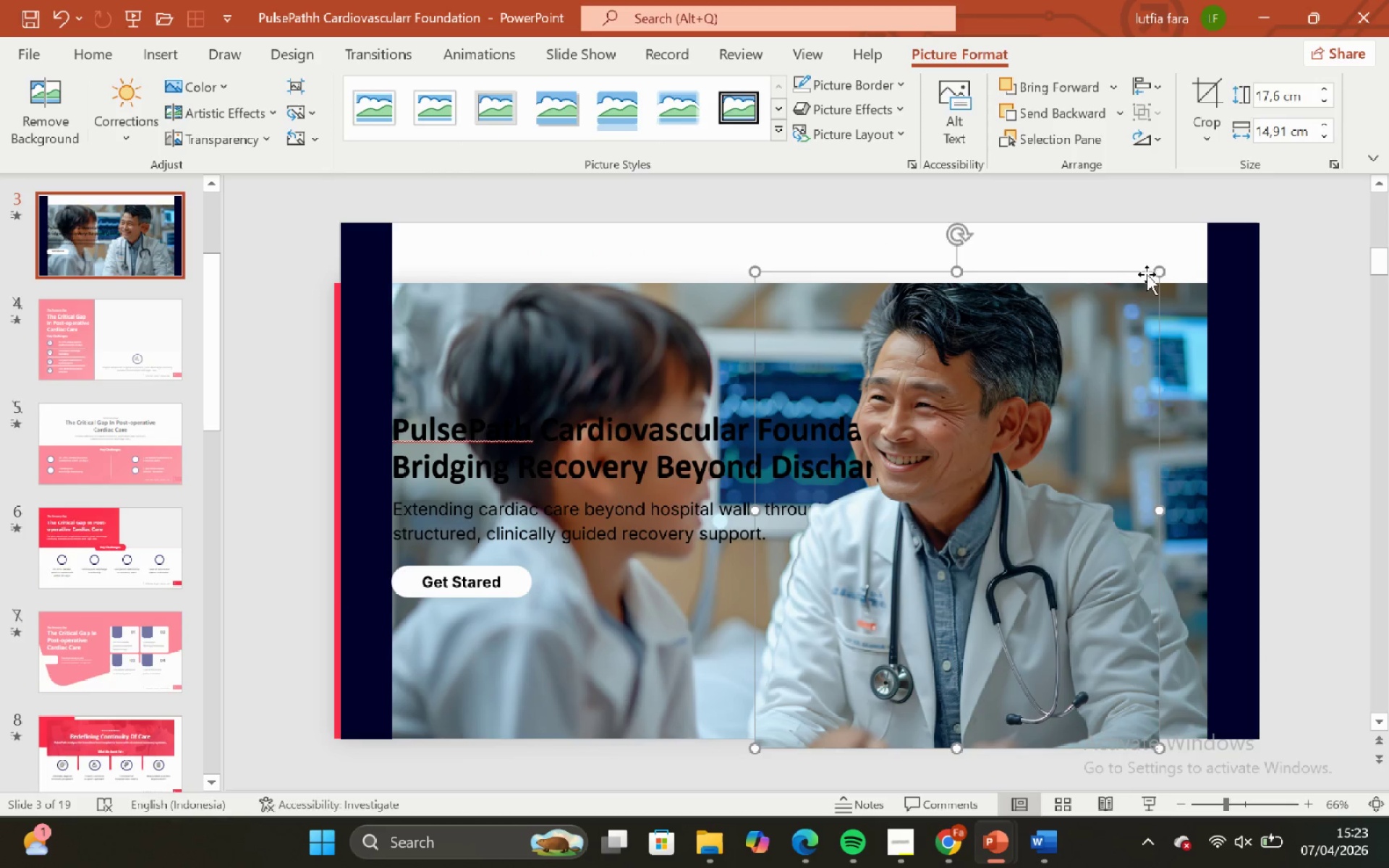 
hold_key(key=ShiftLeft, duration=3.11)
left_click_drag(start_coordinate=[1157, 271], to_coordinate=[1167, 365])
 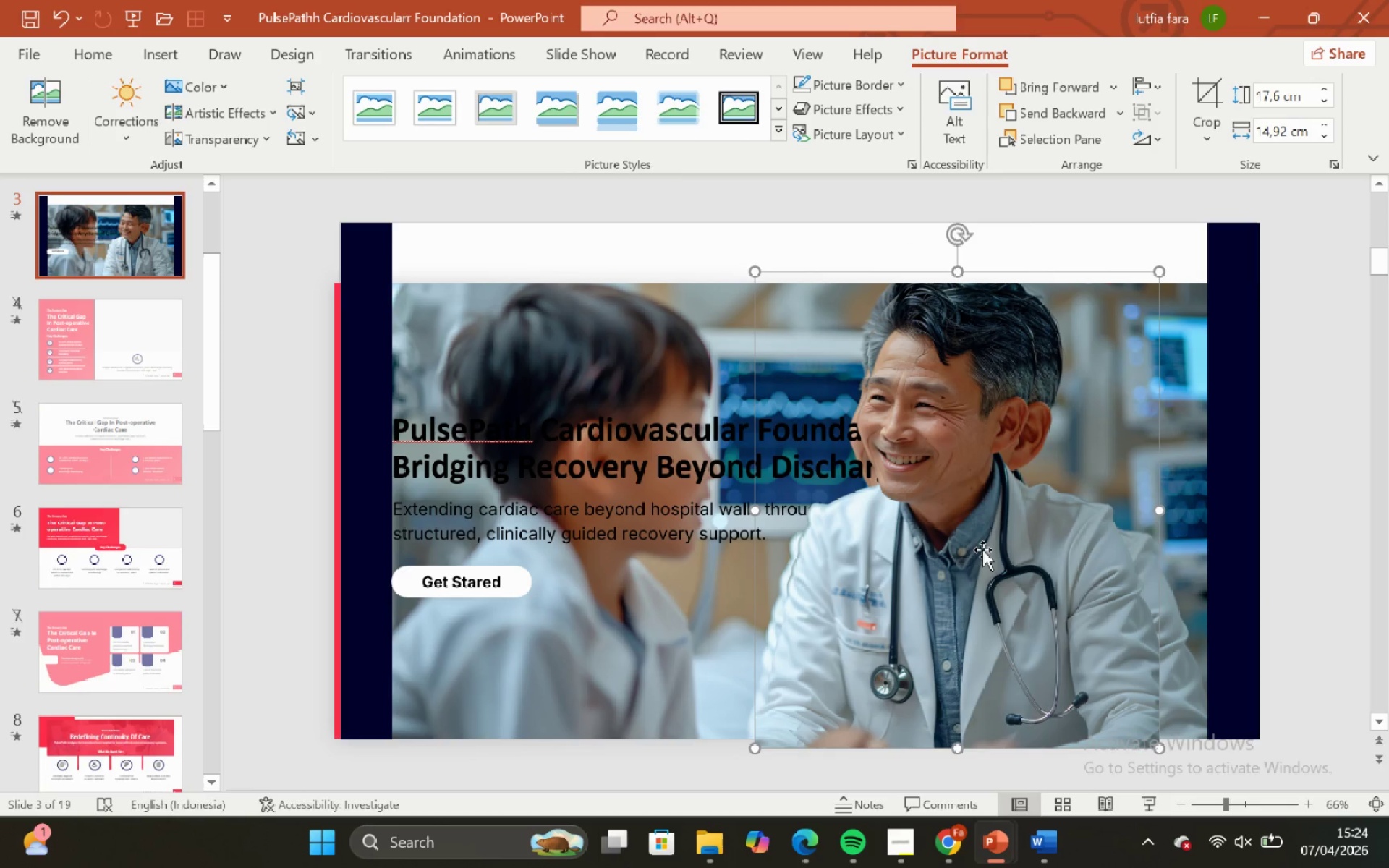 
hold_key(key=ShiftLeft, duration=0.95)
left_click_drag(start_coordinate=[982, 550], to_coordinate=[972, 552])
 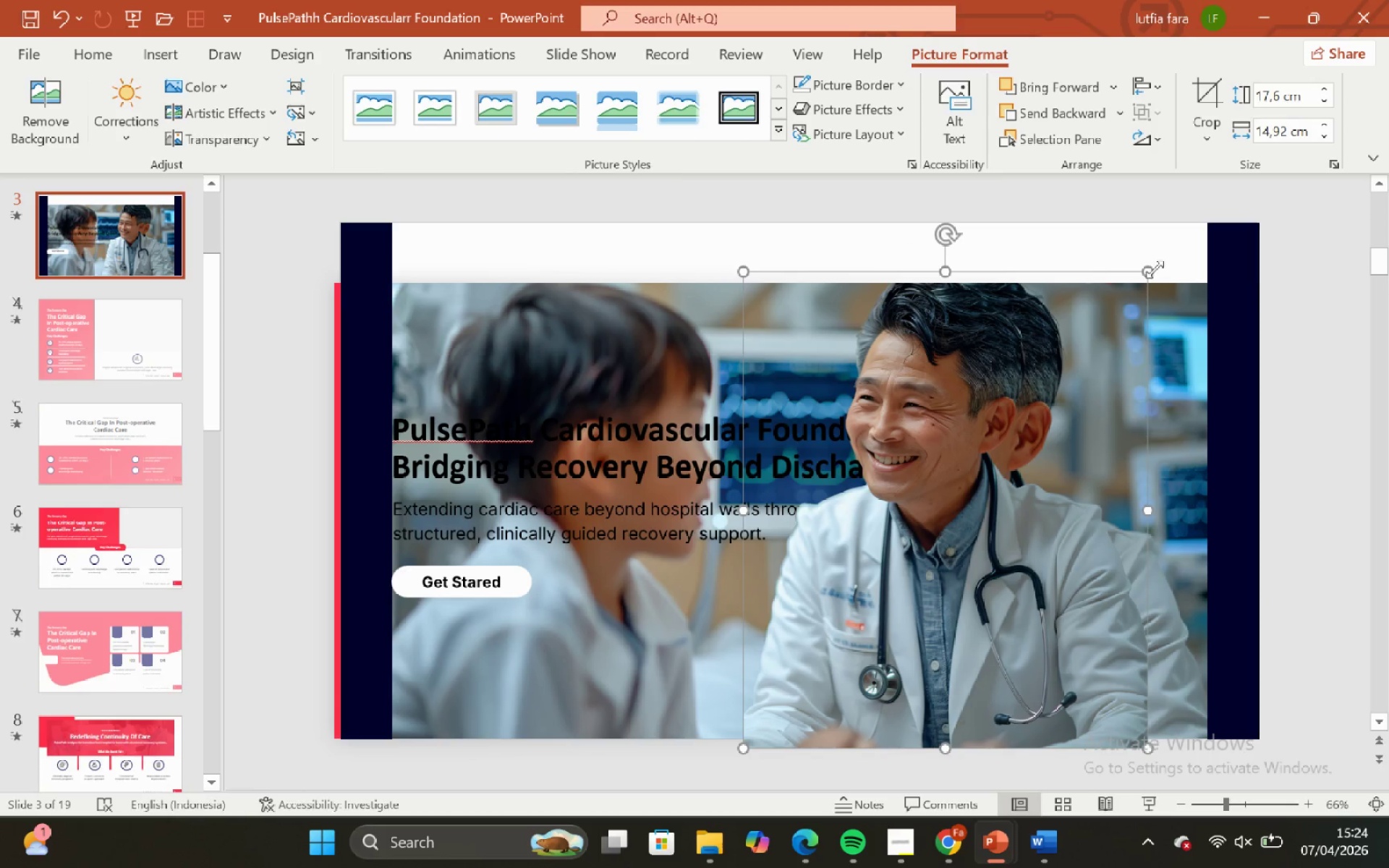 
hold_key(key=ShiftLeft, duration=0.83)
left_click_drag(start_coordinate=[1150, 269], to_coordinate=[1178, 263])
 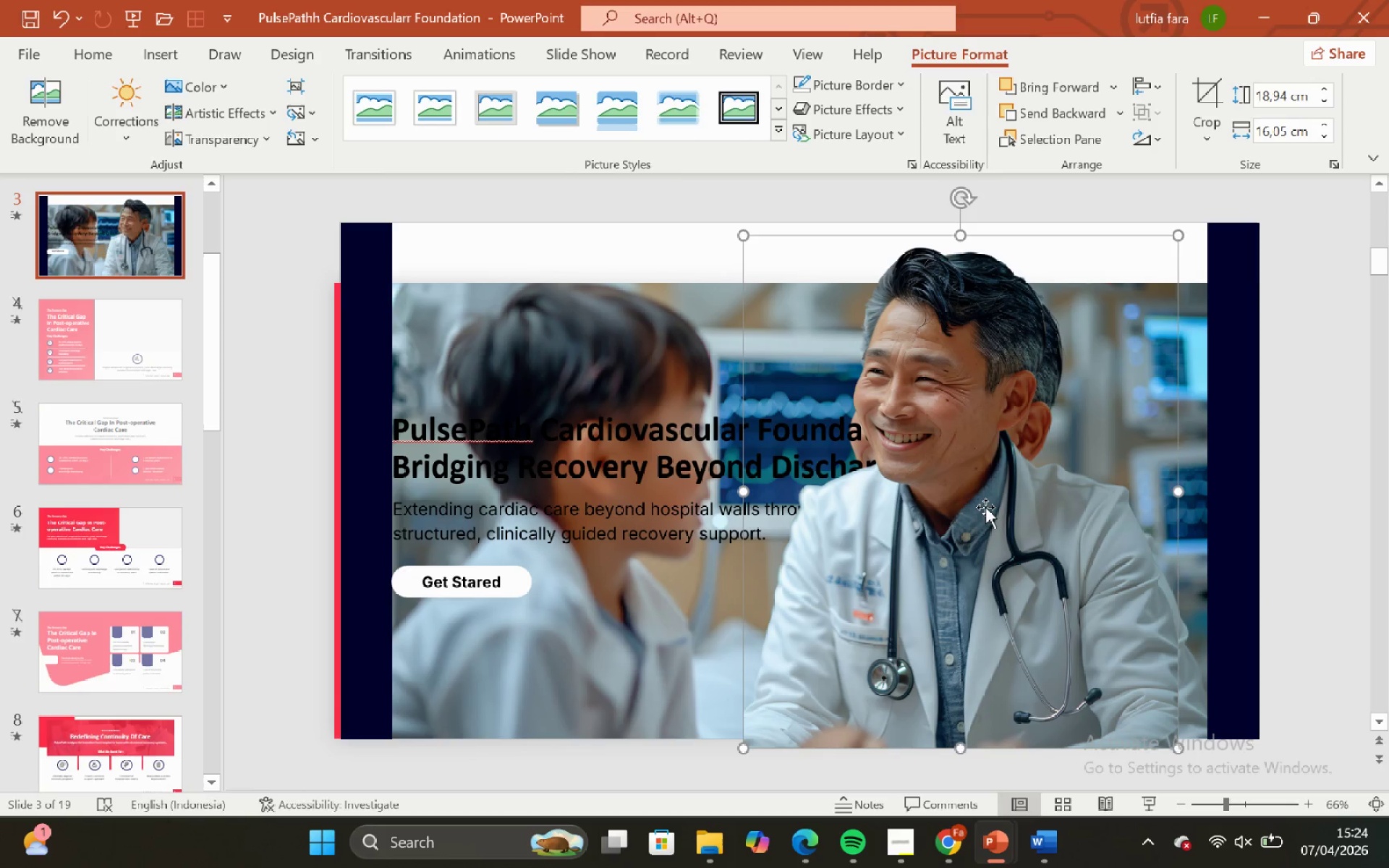 
hold_key(key=ShiftLeft, duration=2.28)
left_click_drag(start_coordinate=[985, 507], to_coordinate=[980, 507])
 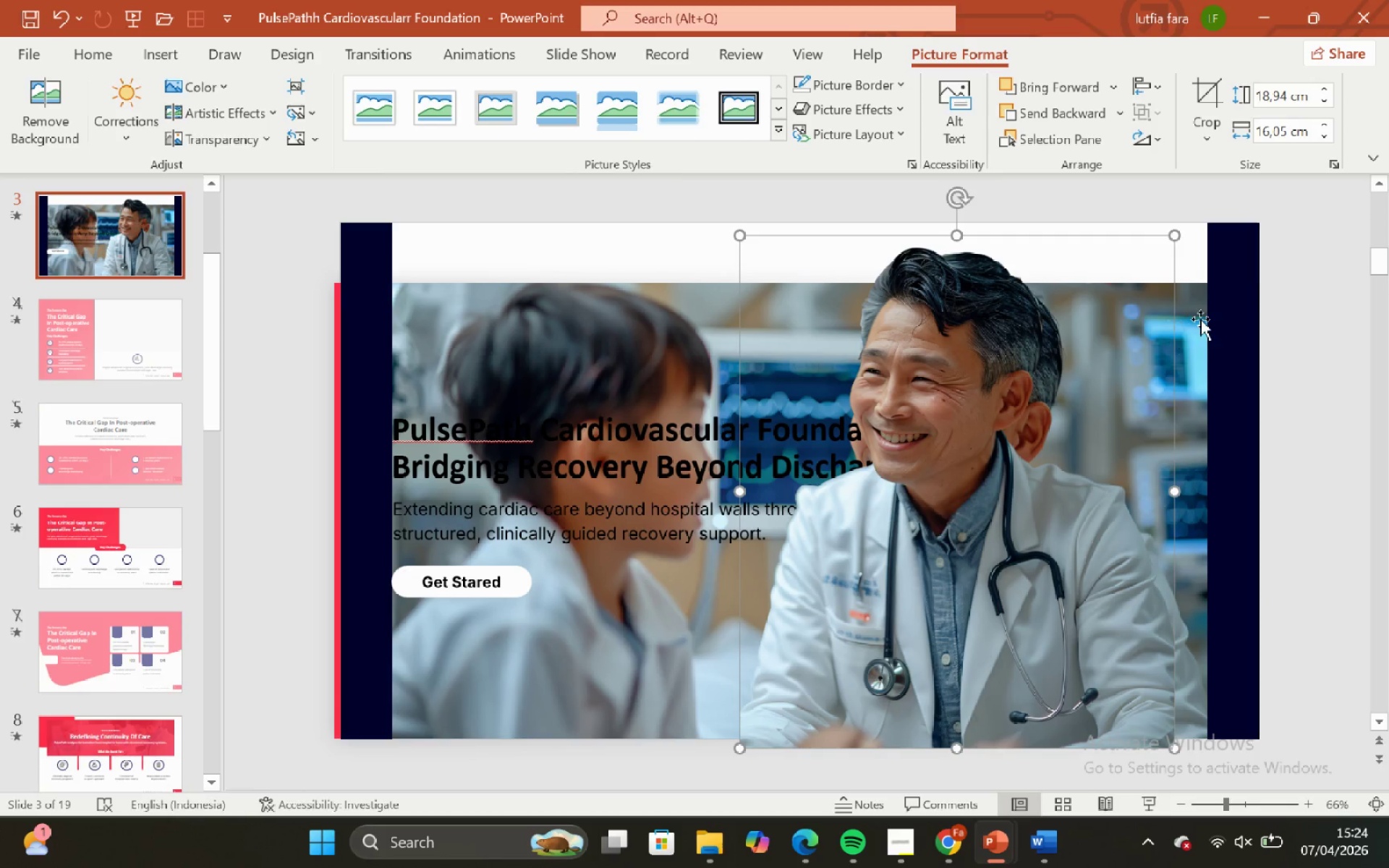 
left_click([1200, 319])
 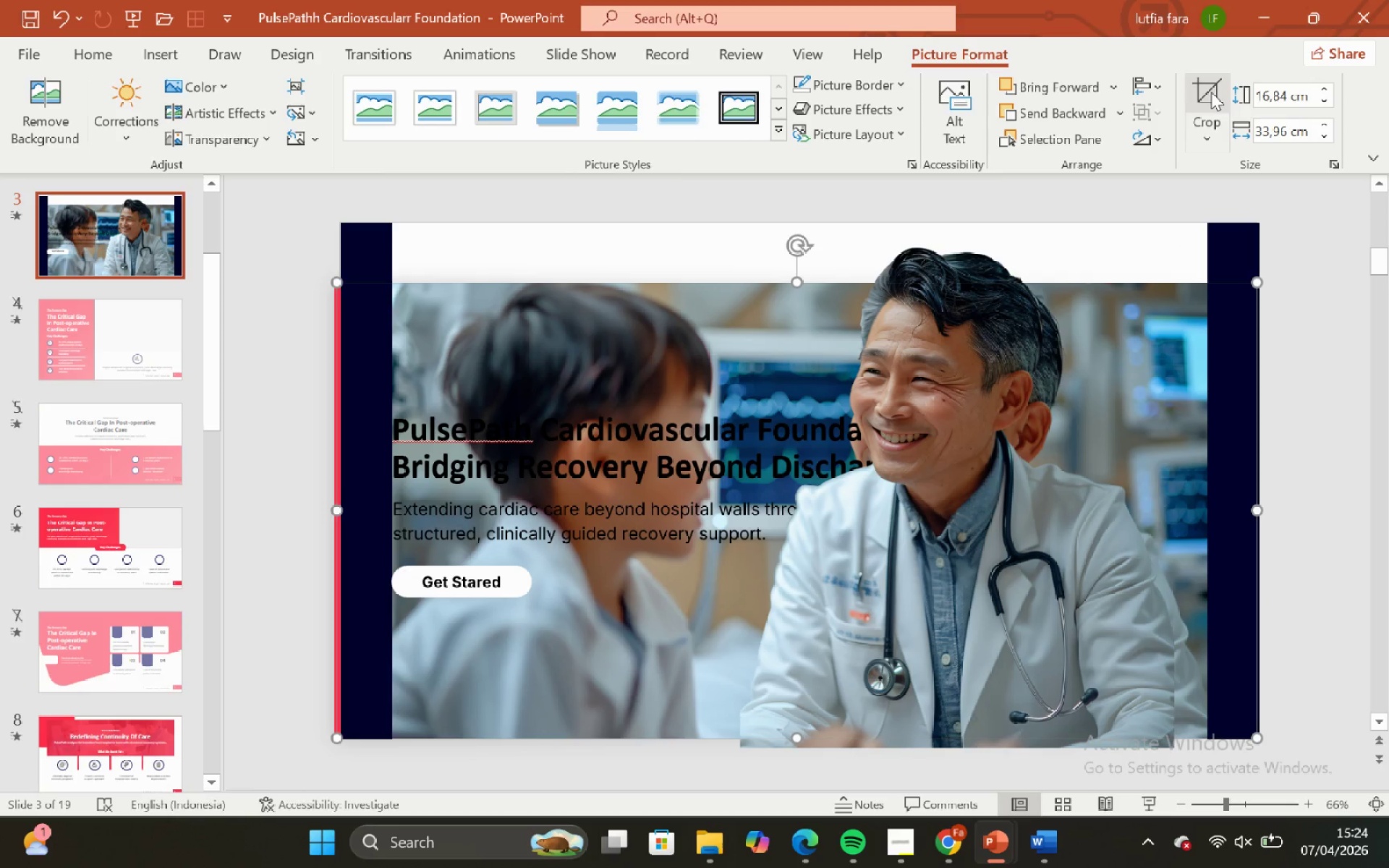 
left_click([1210, 103])
 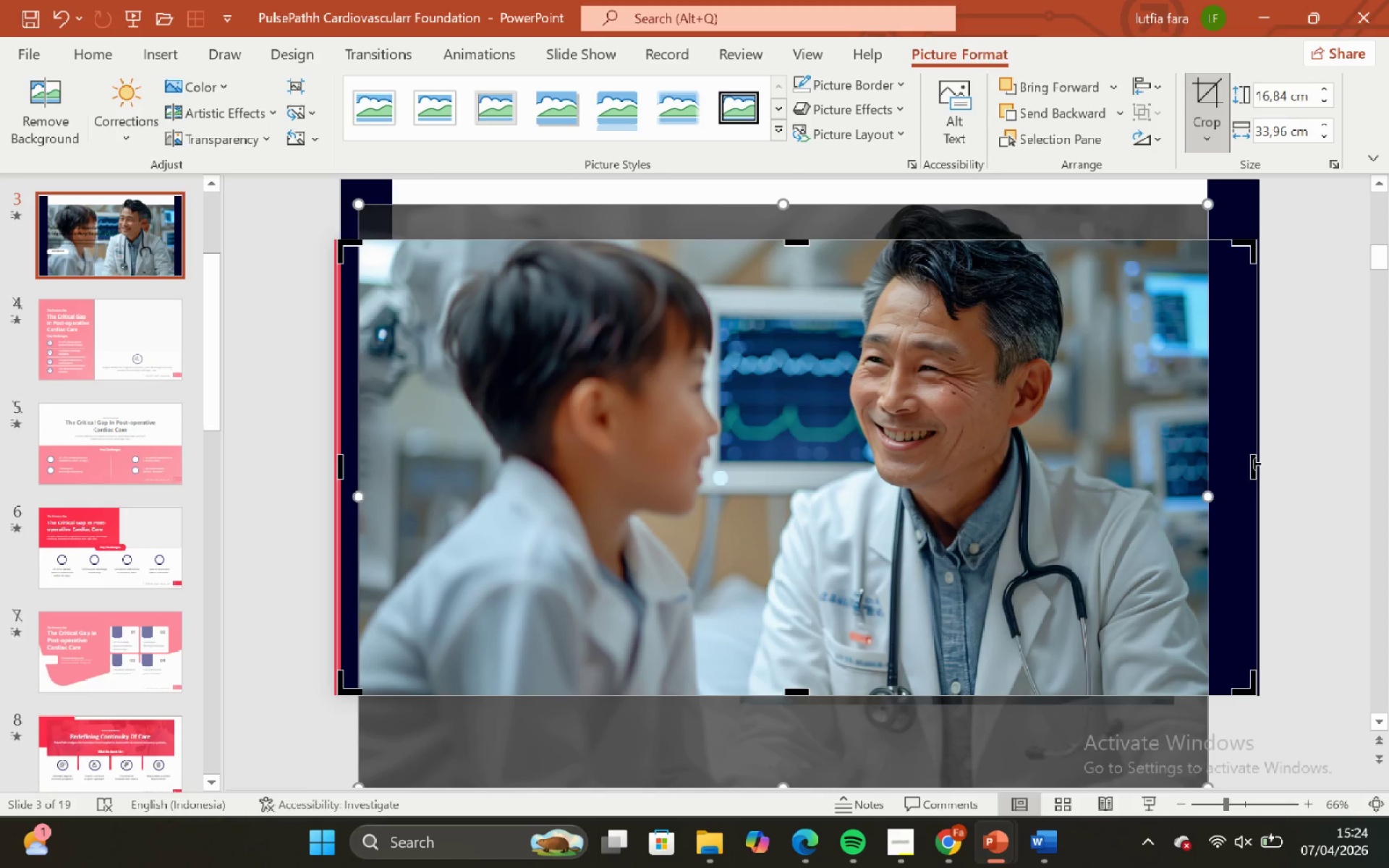 
left_click([1286, 409])
 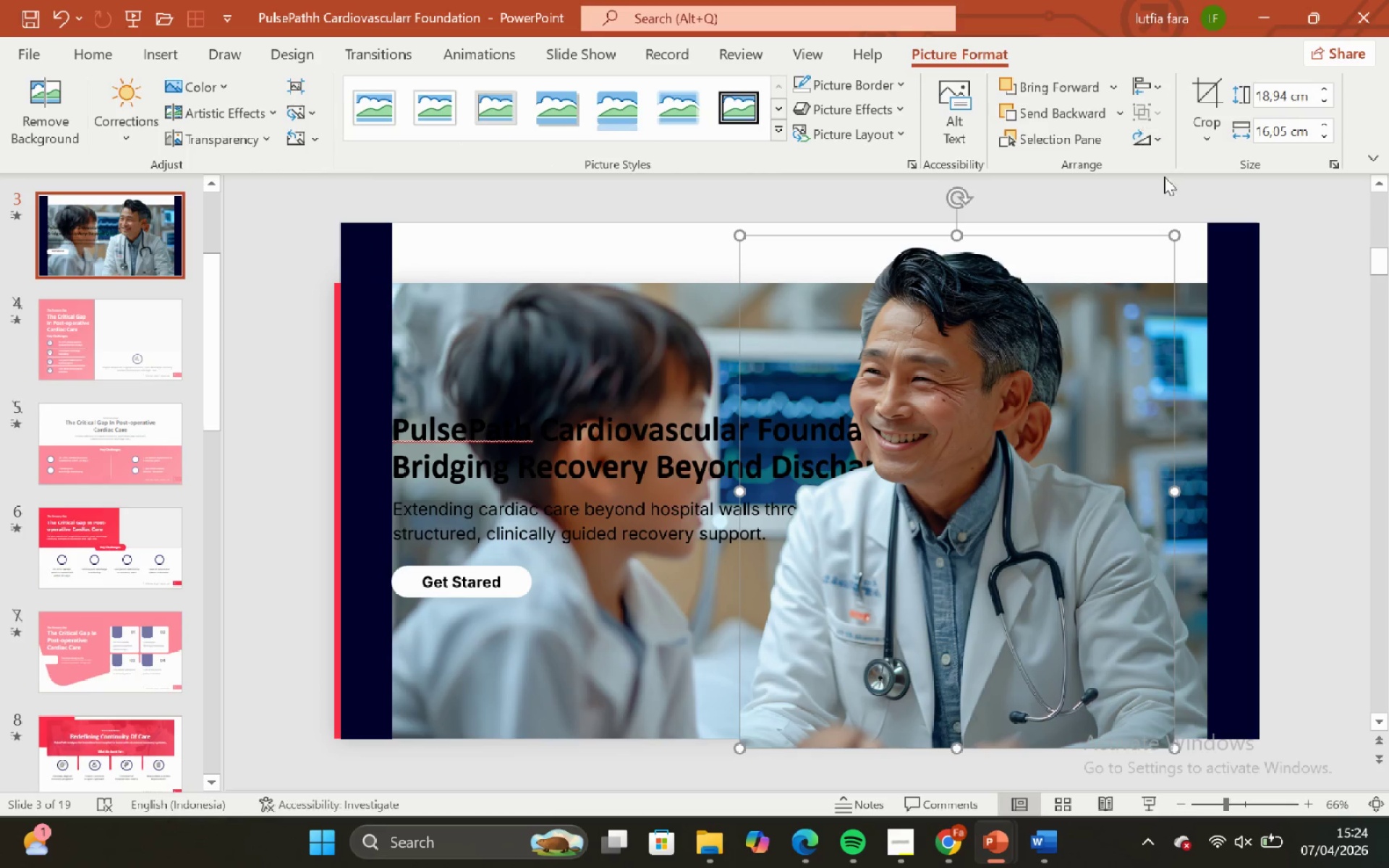 
left_click([1204, 312])
 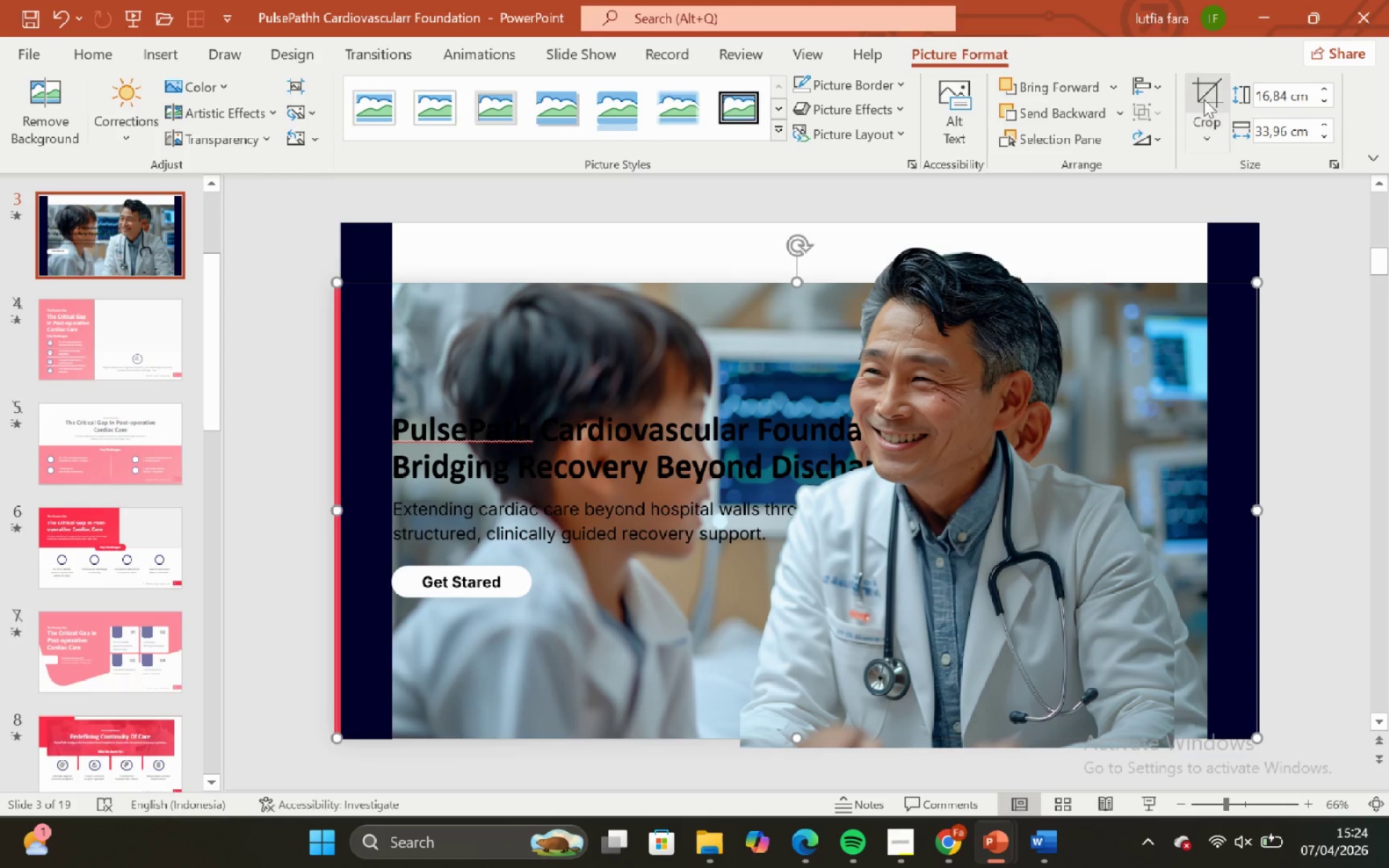 
left_click([1207, 95])
 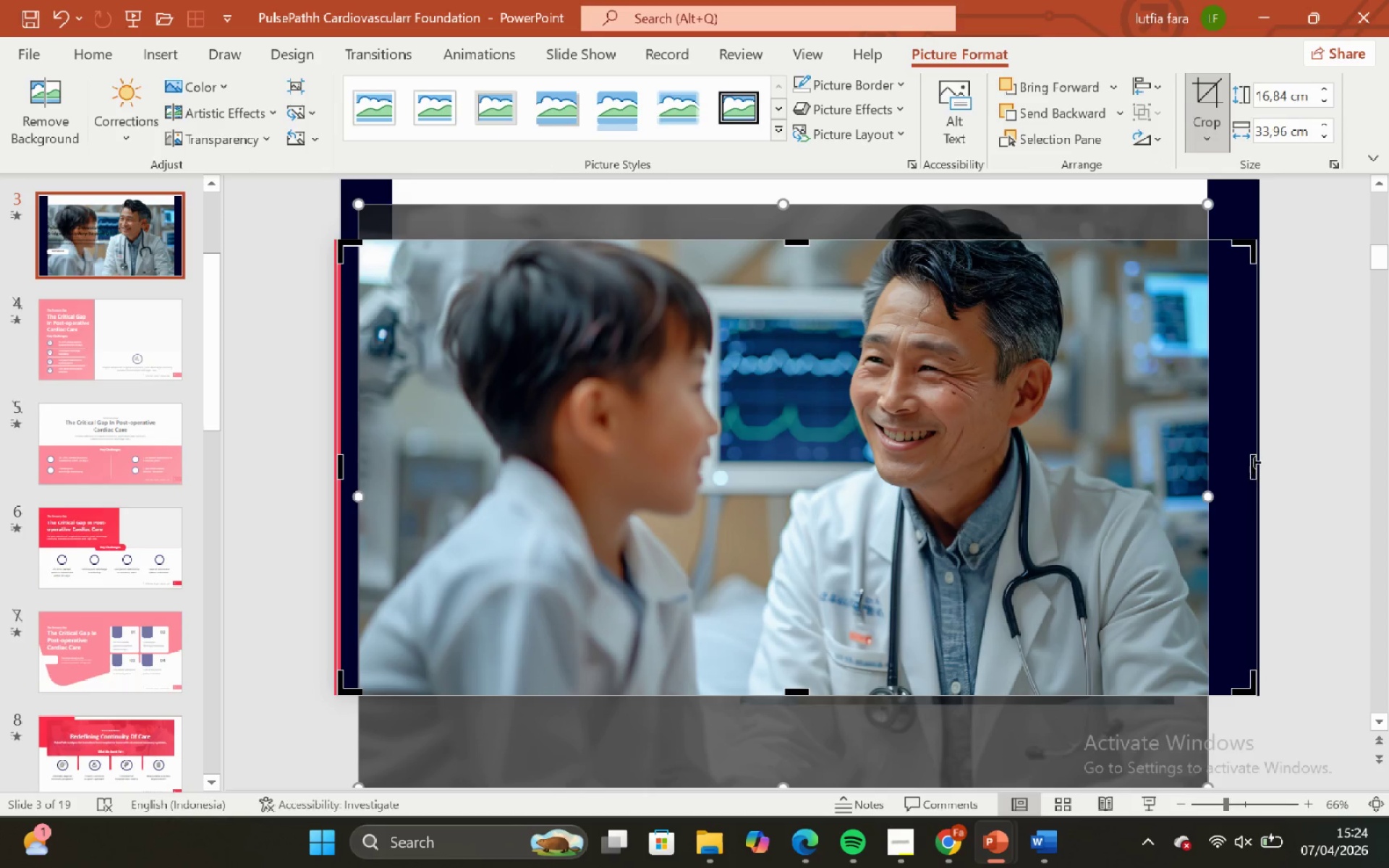 
left_click_drag(start_coordinate=[1254, 462], to_coordinate=[742, 480])
 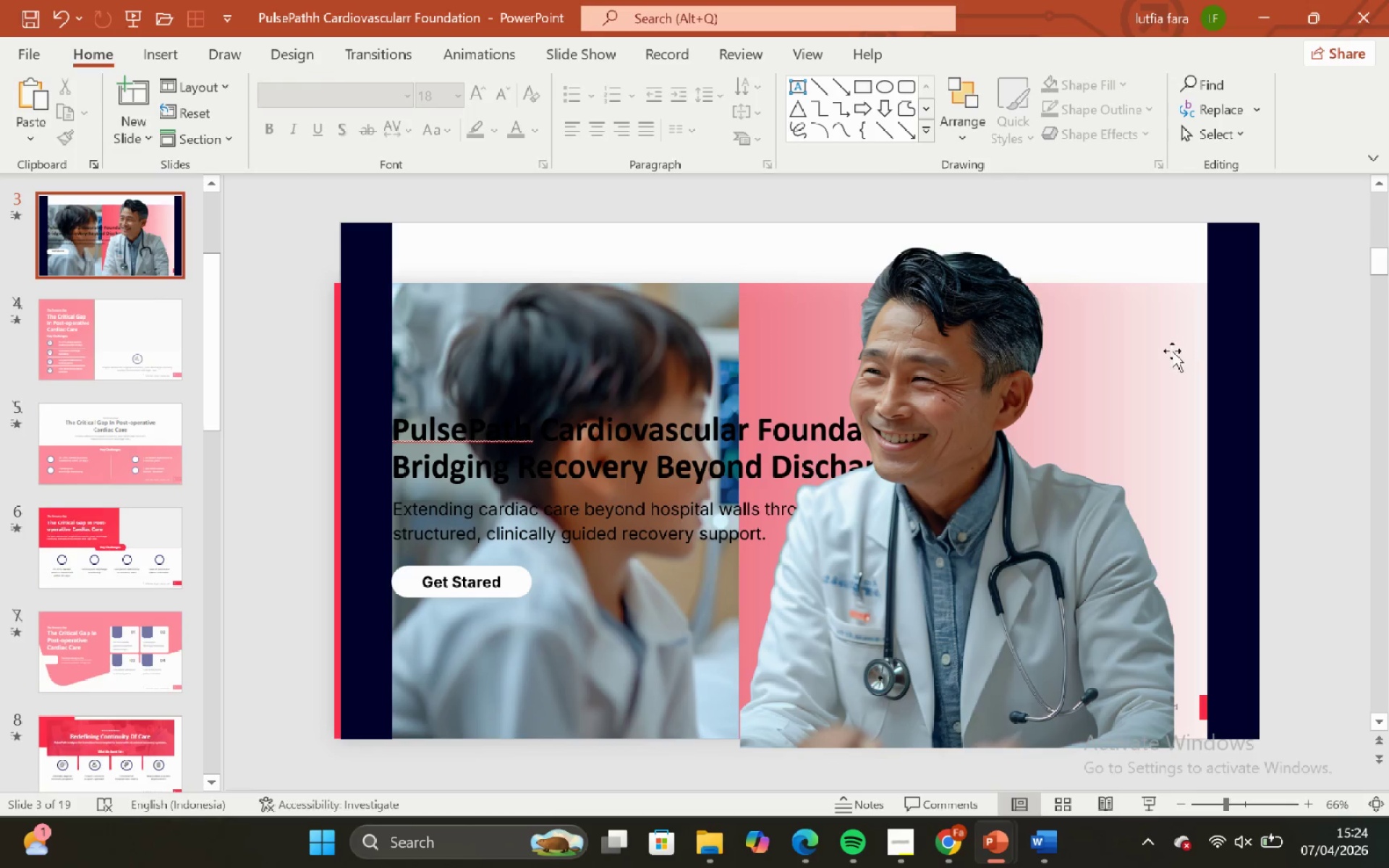 
key(Control+Z)
 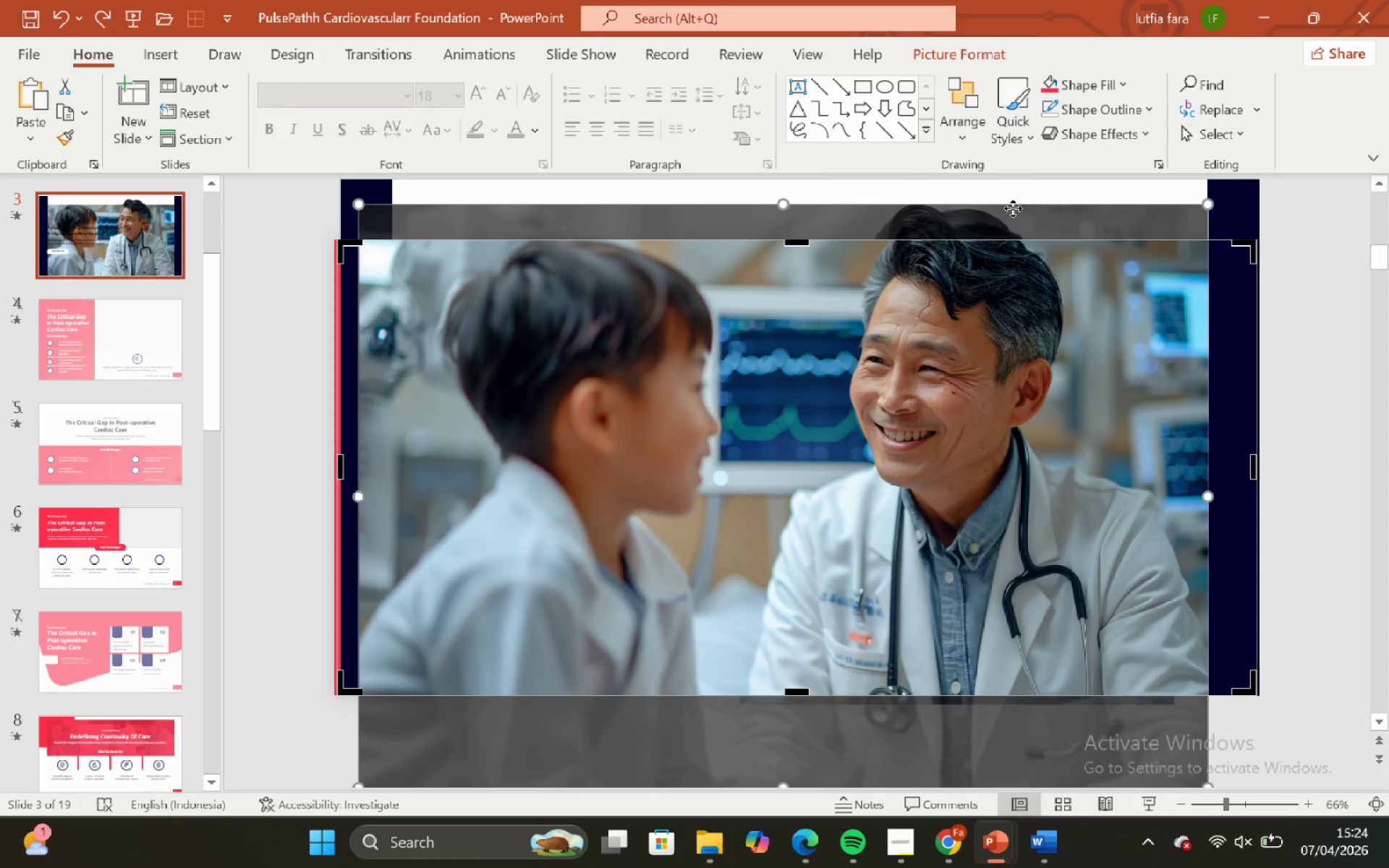 
key(Control+ControlLeft)
 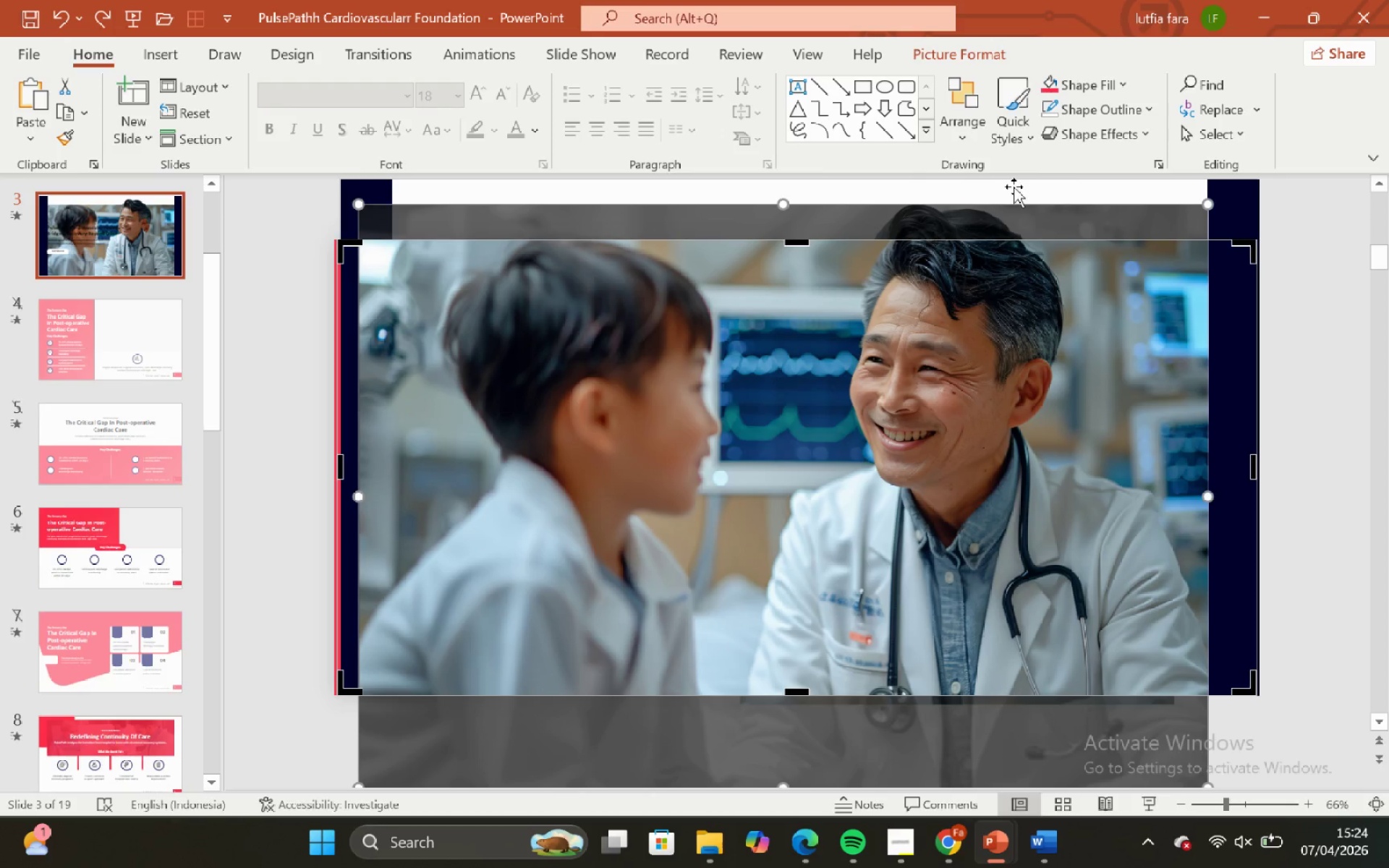 
key(Control+Z)
 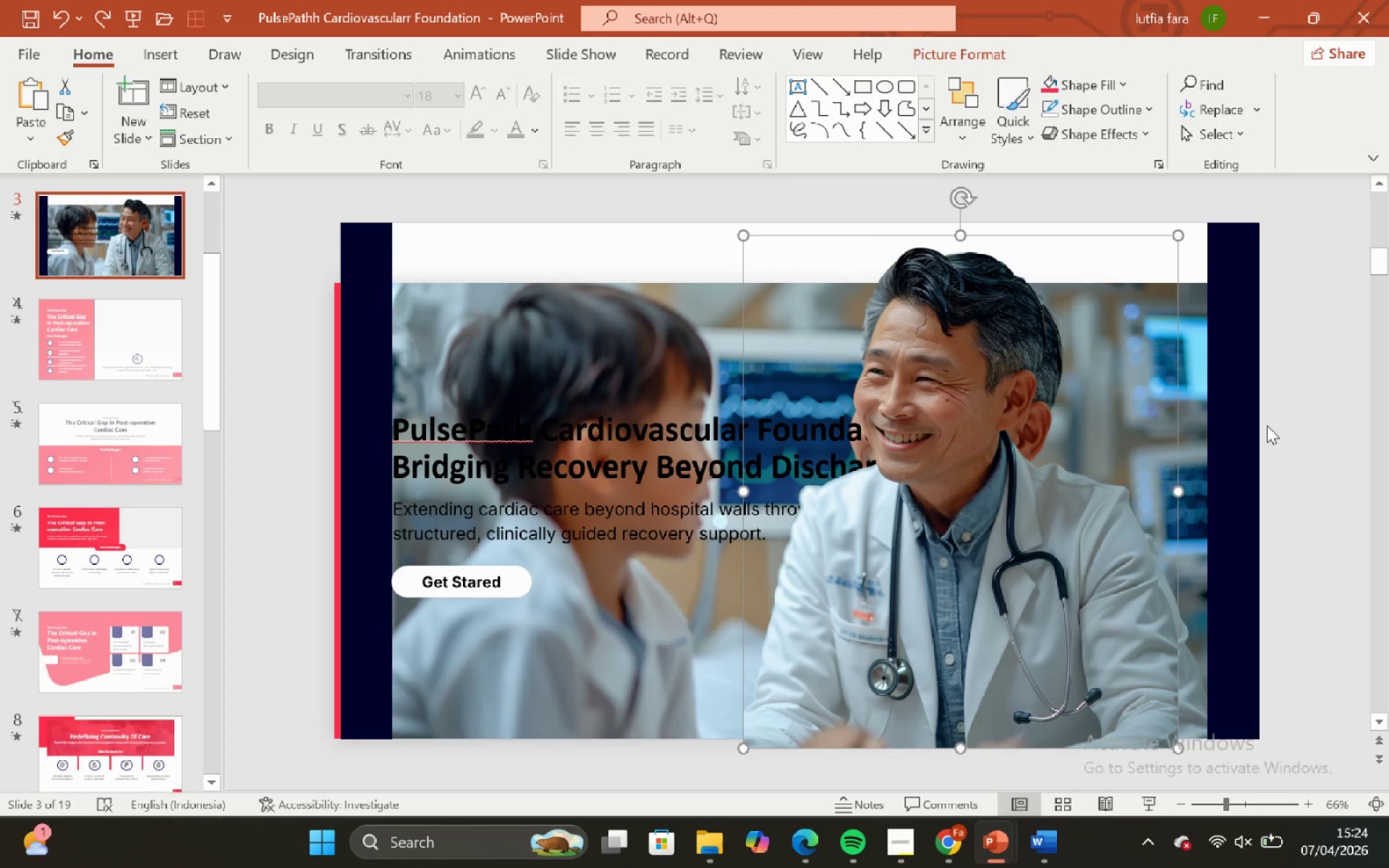 
key(Control+Z)
 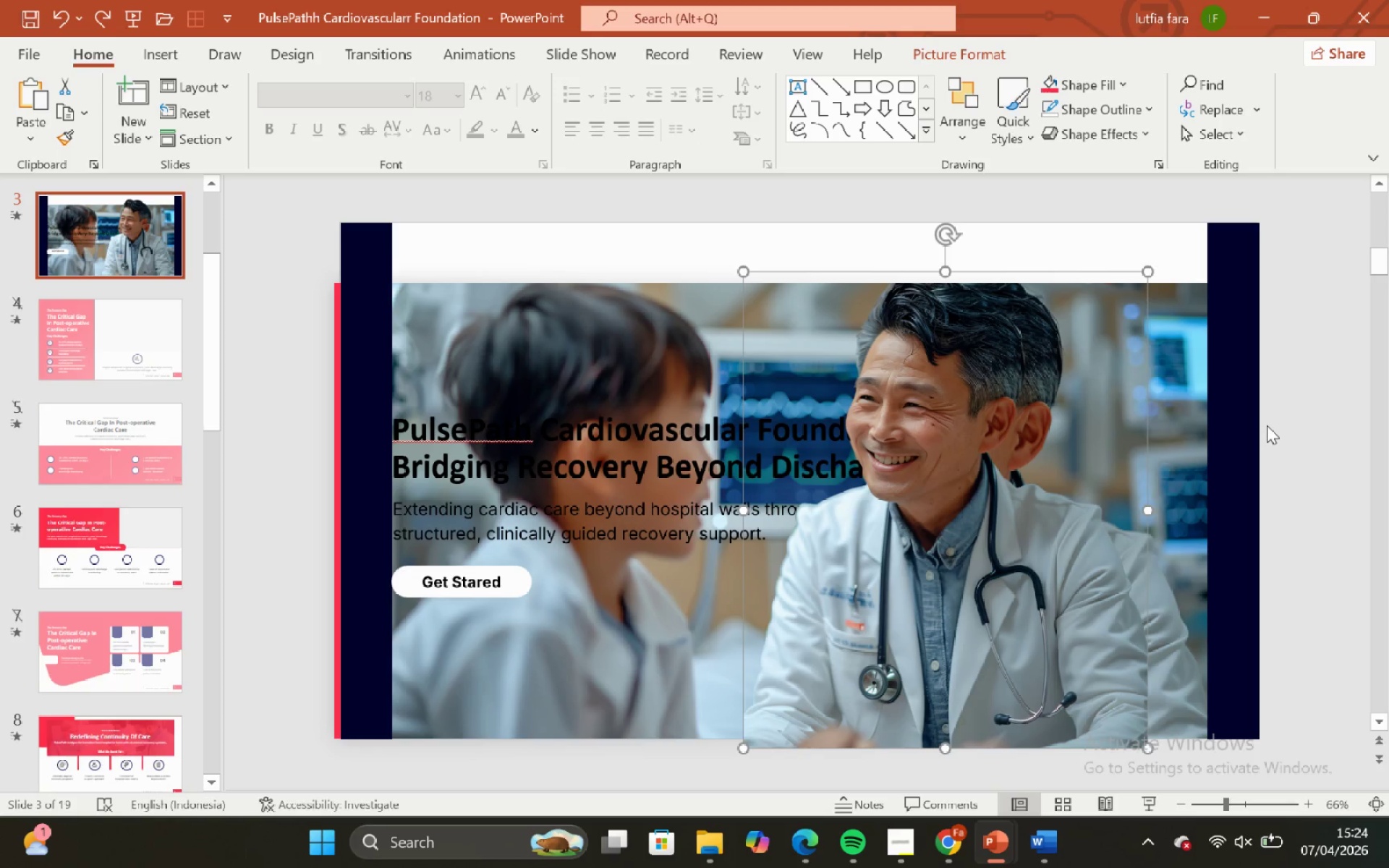 
key(Control+Z)
 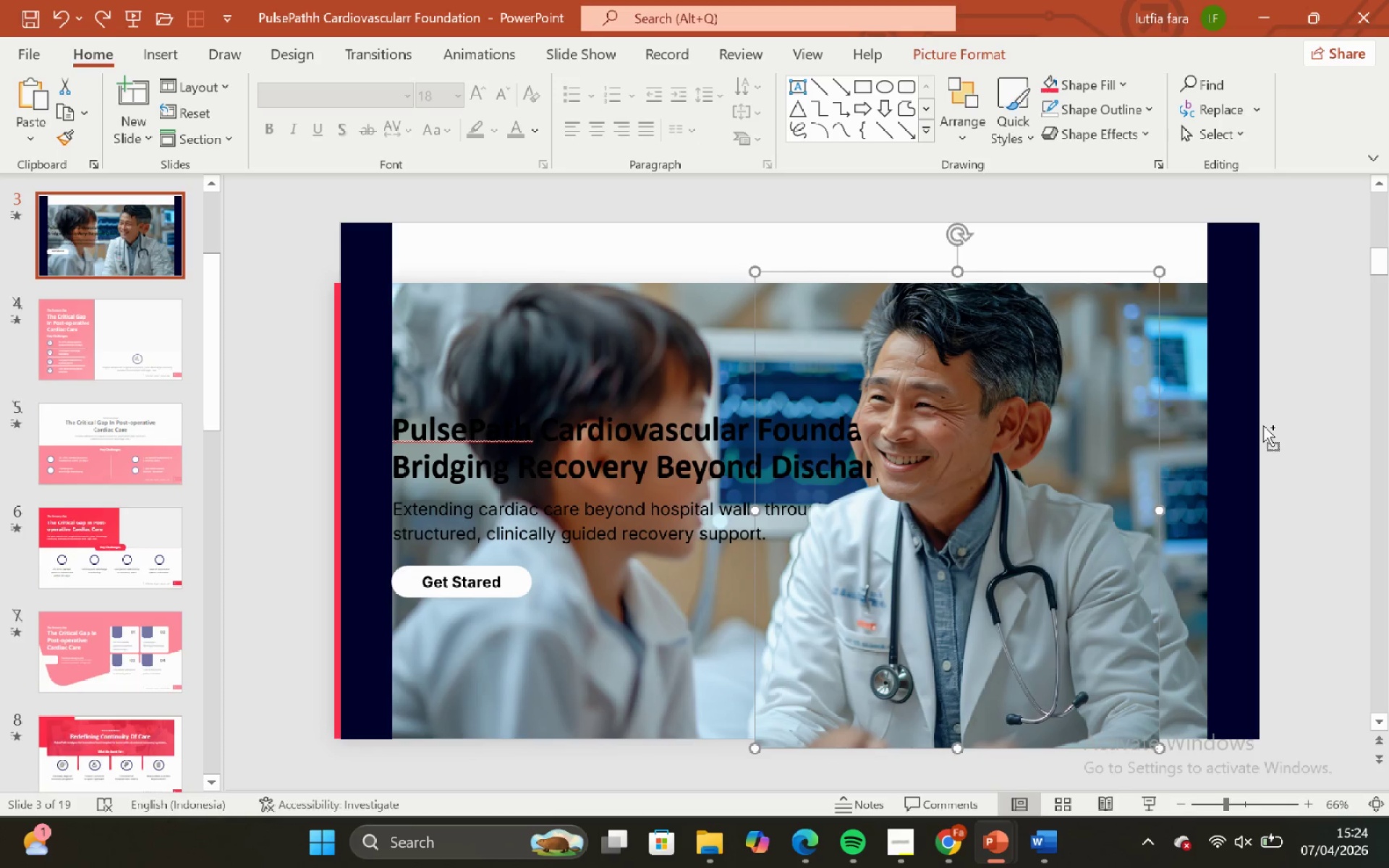 
key(Control+Z)
 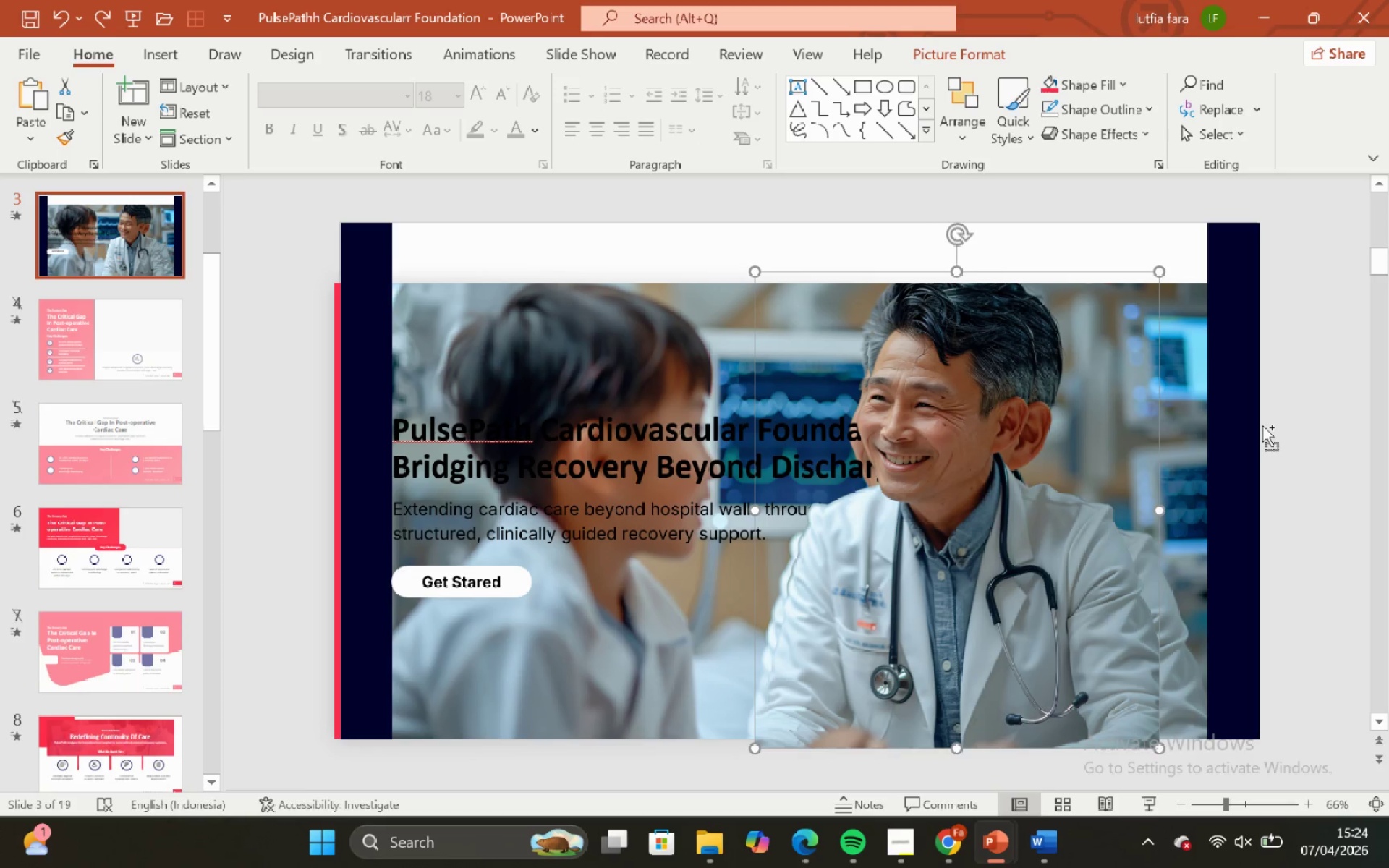 
key(Control+Z)
 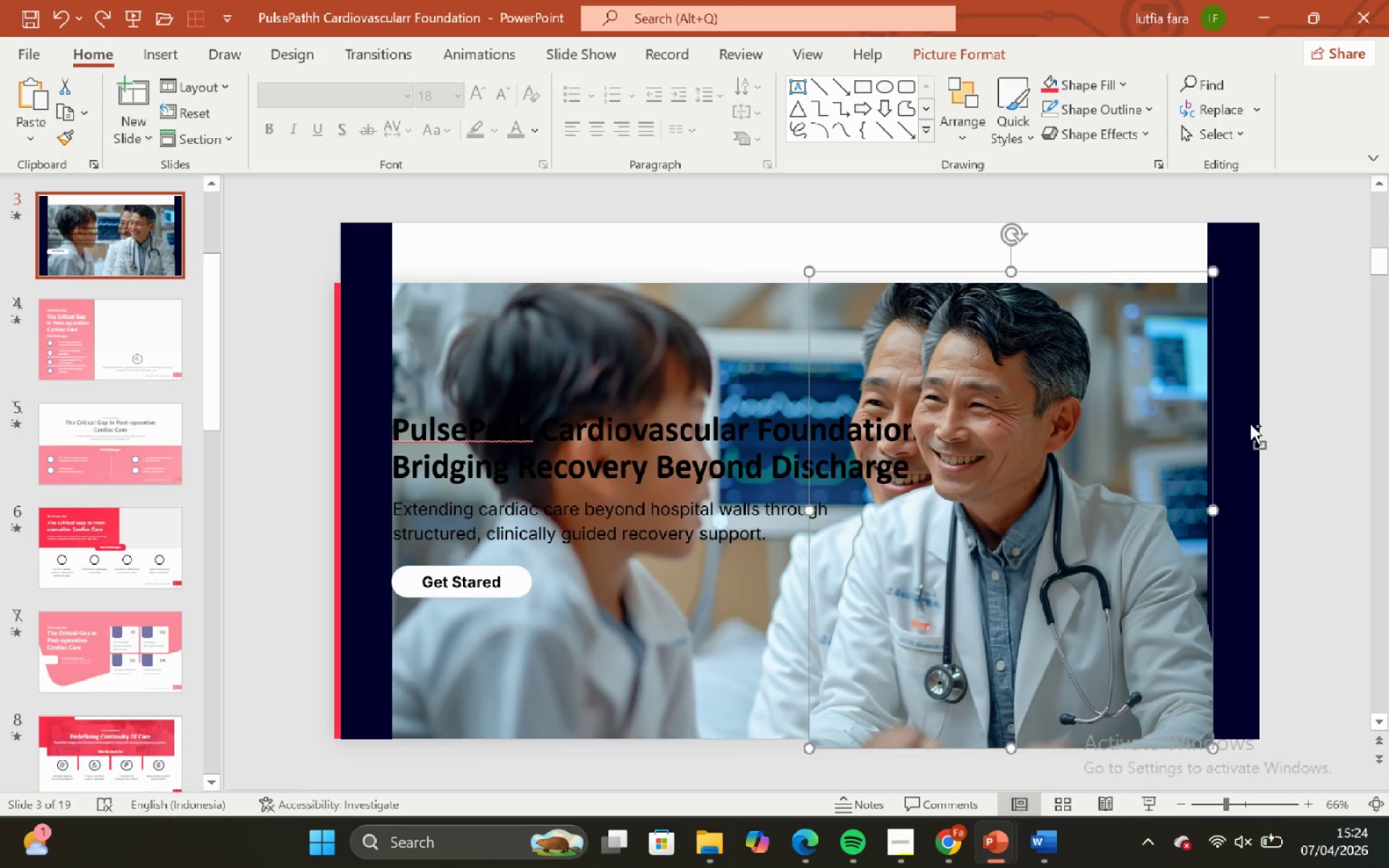 
key(Control+Z)
 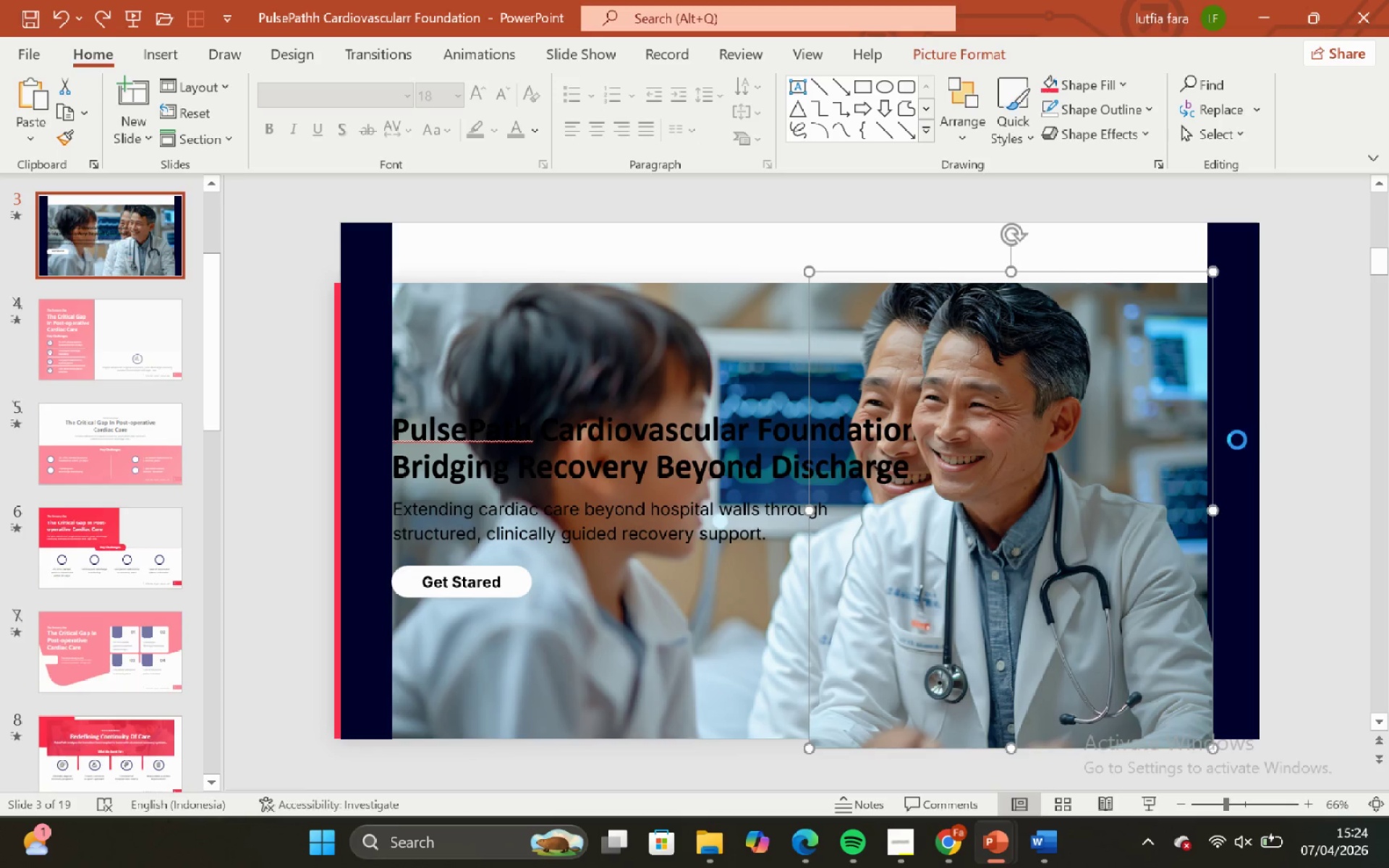 
key(Control+Z)
 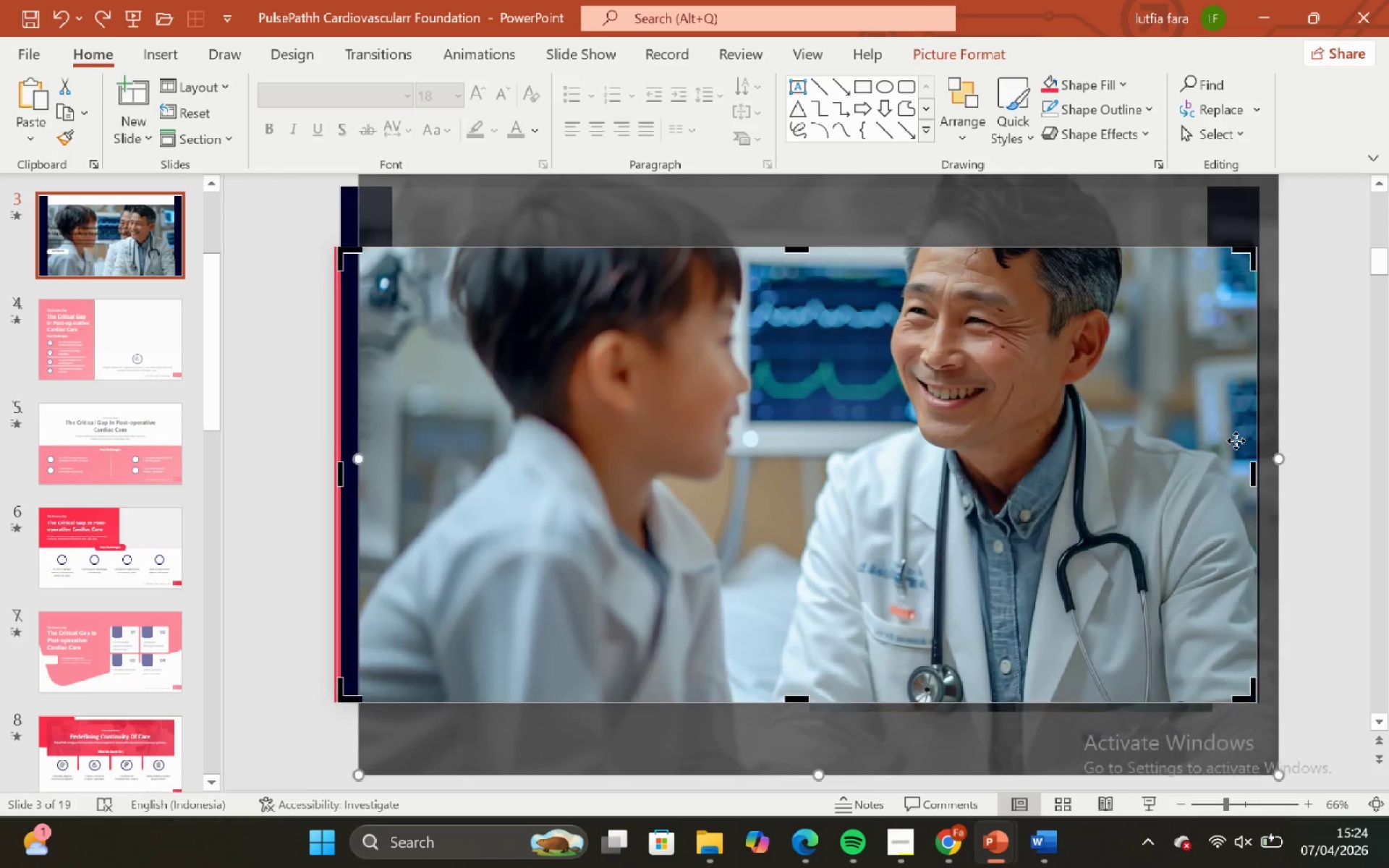 
key(Control+Z)
 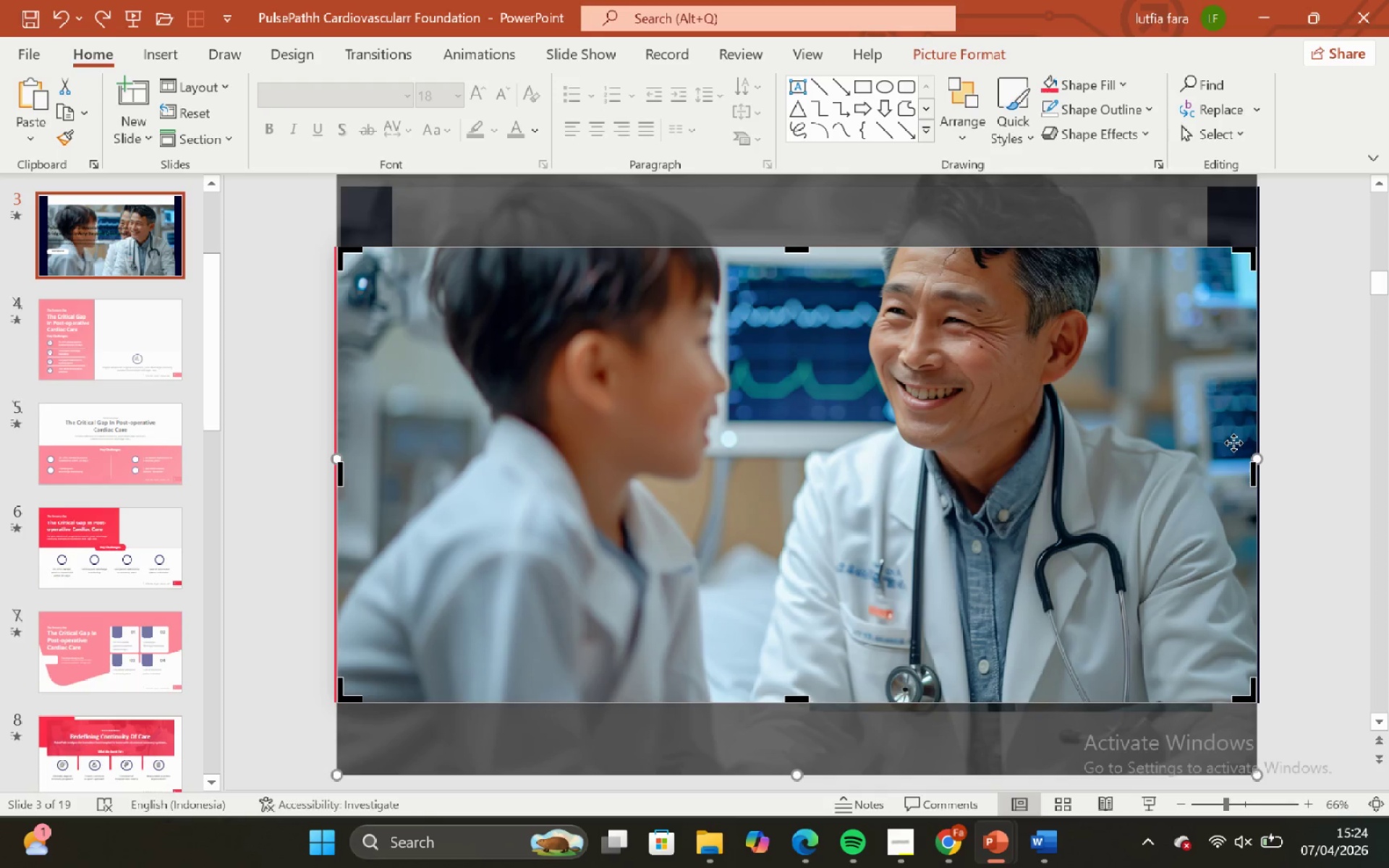 
key(Control+Z)
 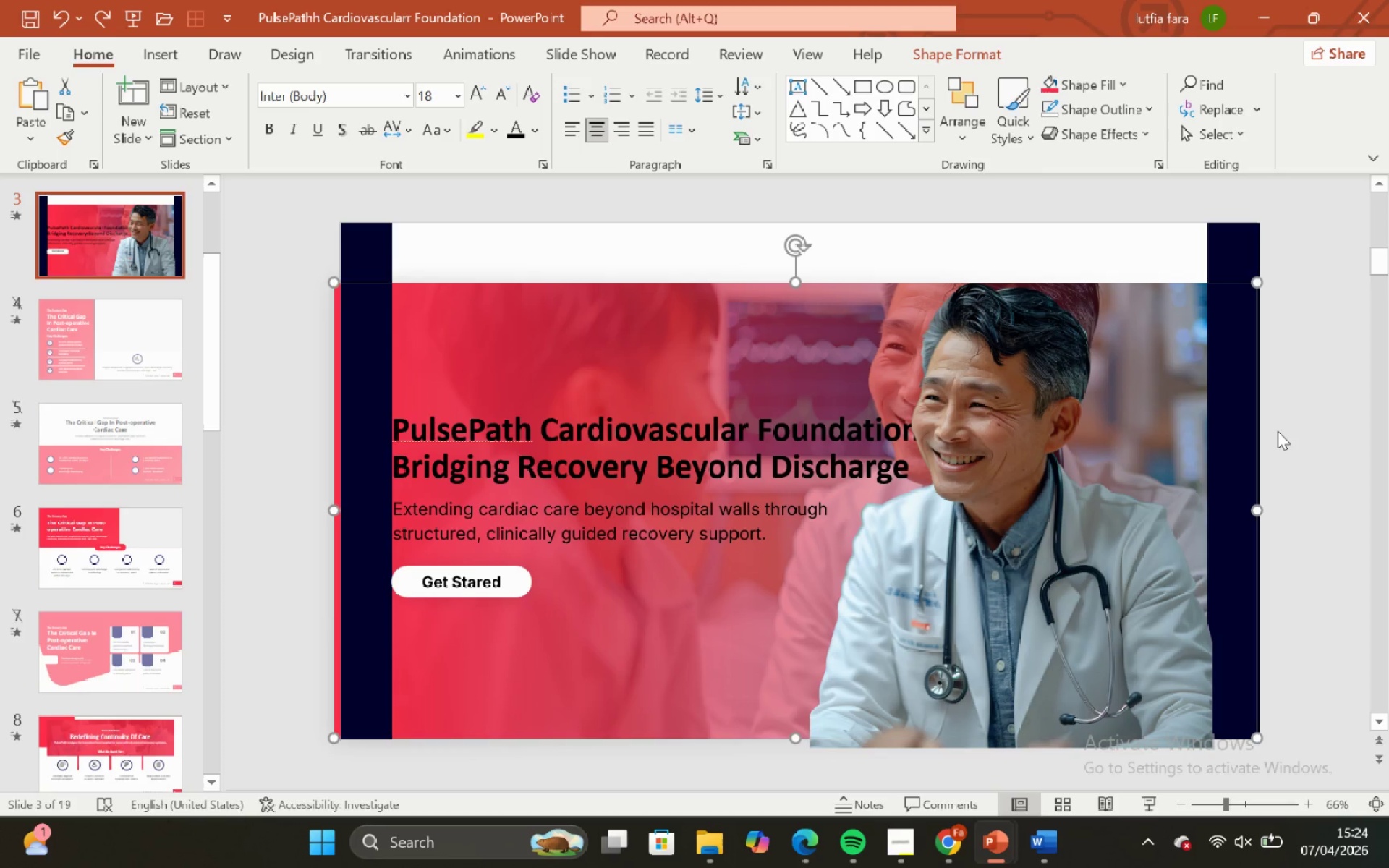 
left_click([1278, 431])
 